 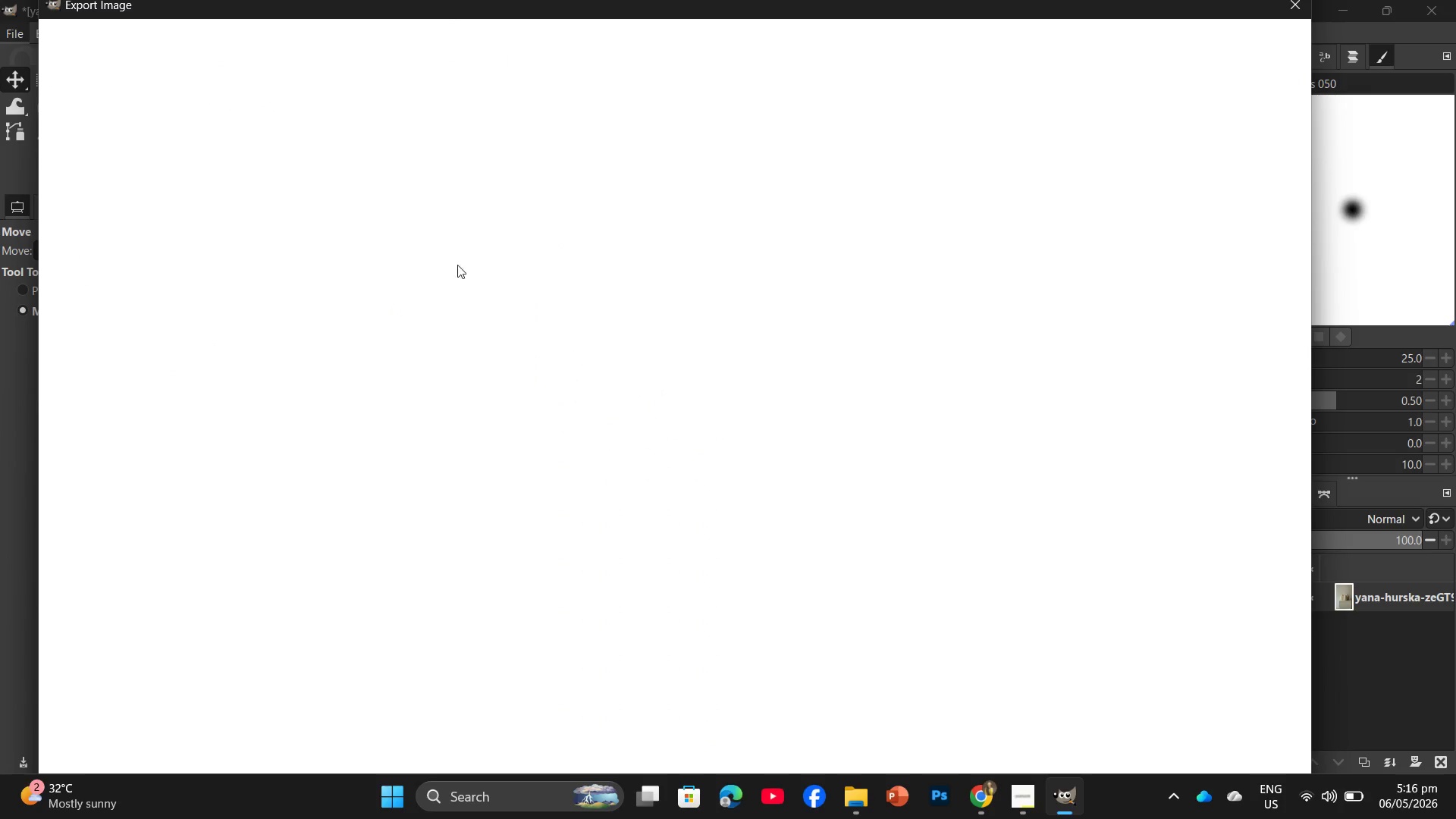 
left_click([106, 102])
 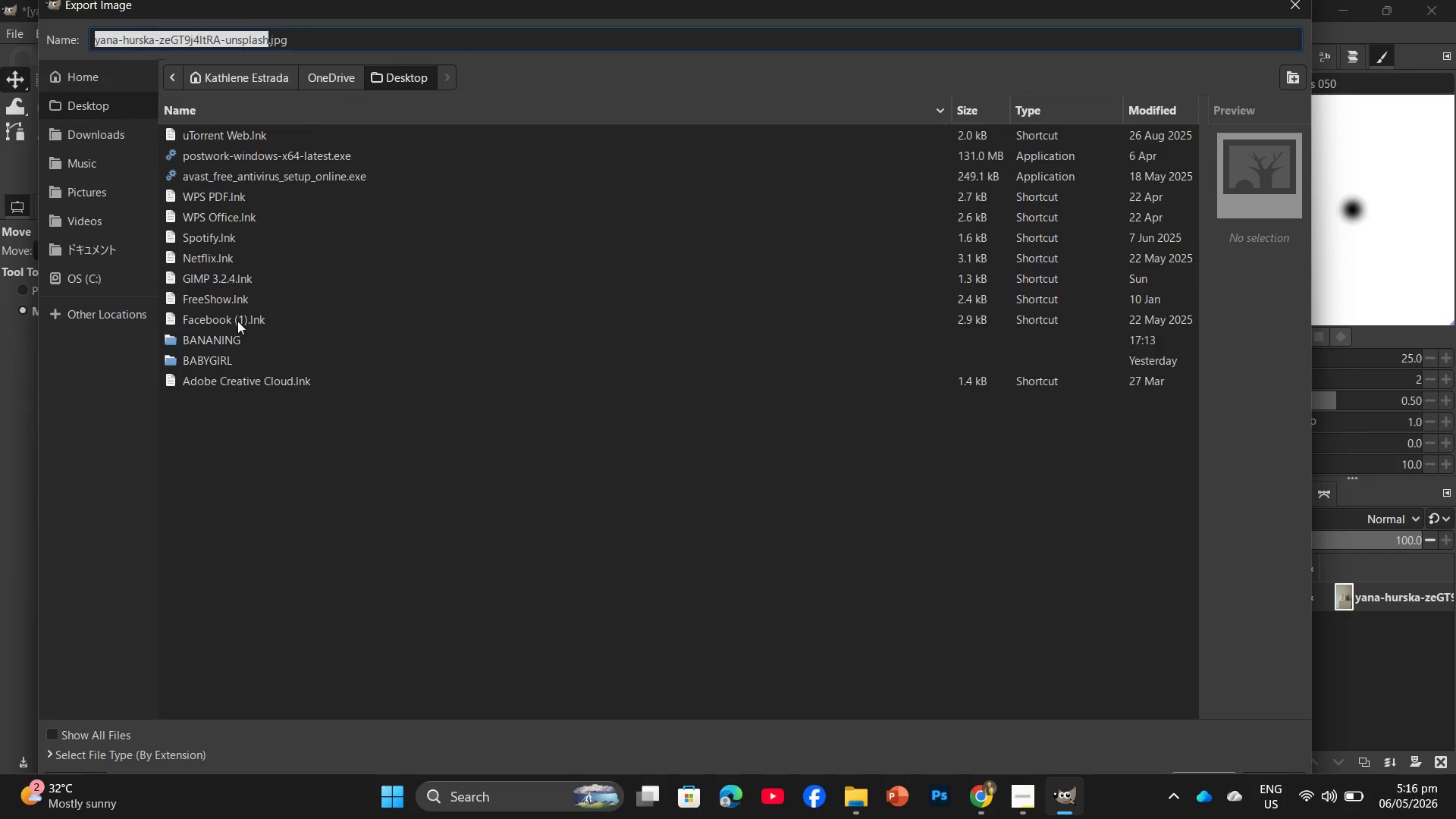 
double_click([240, 339])
 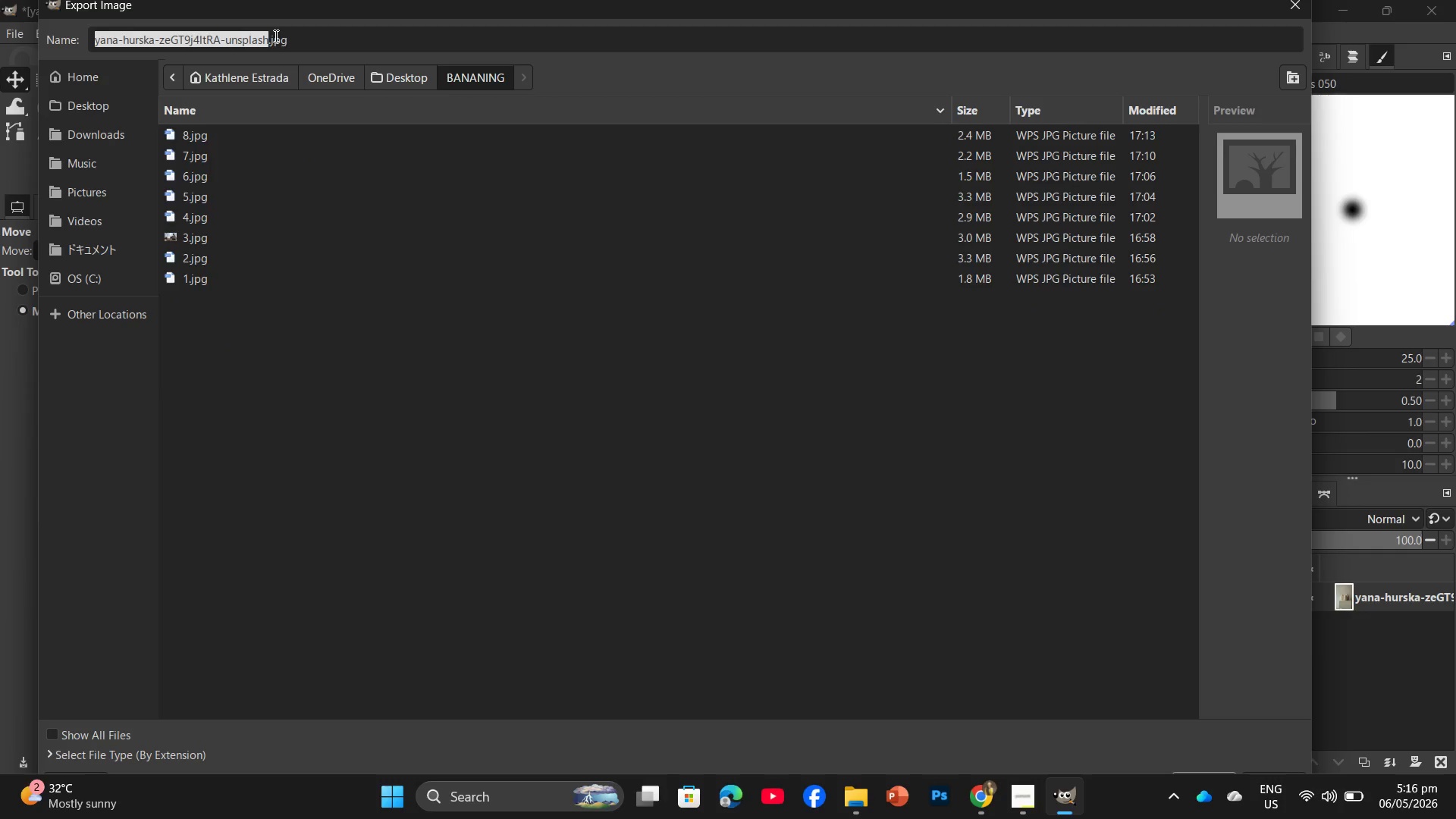 
left_click([269, 42])
 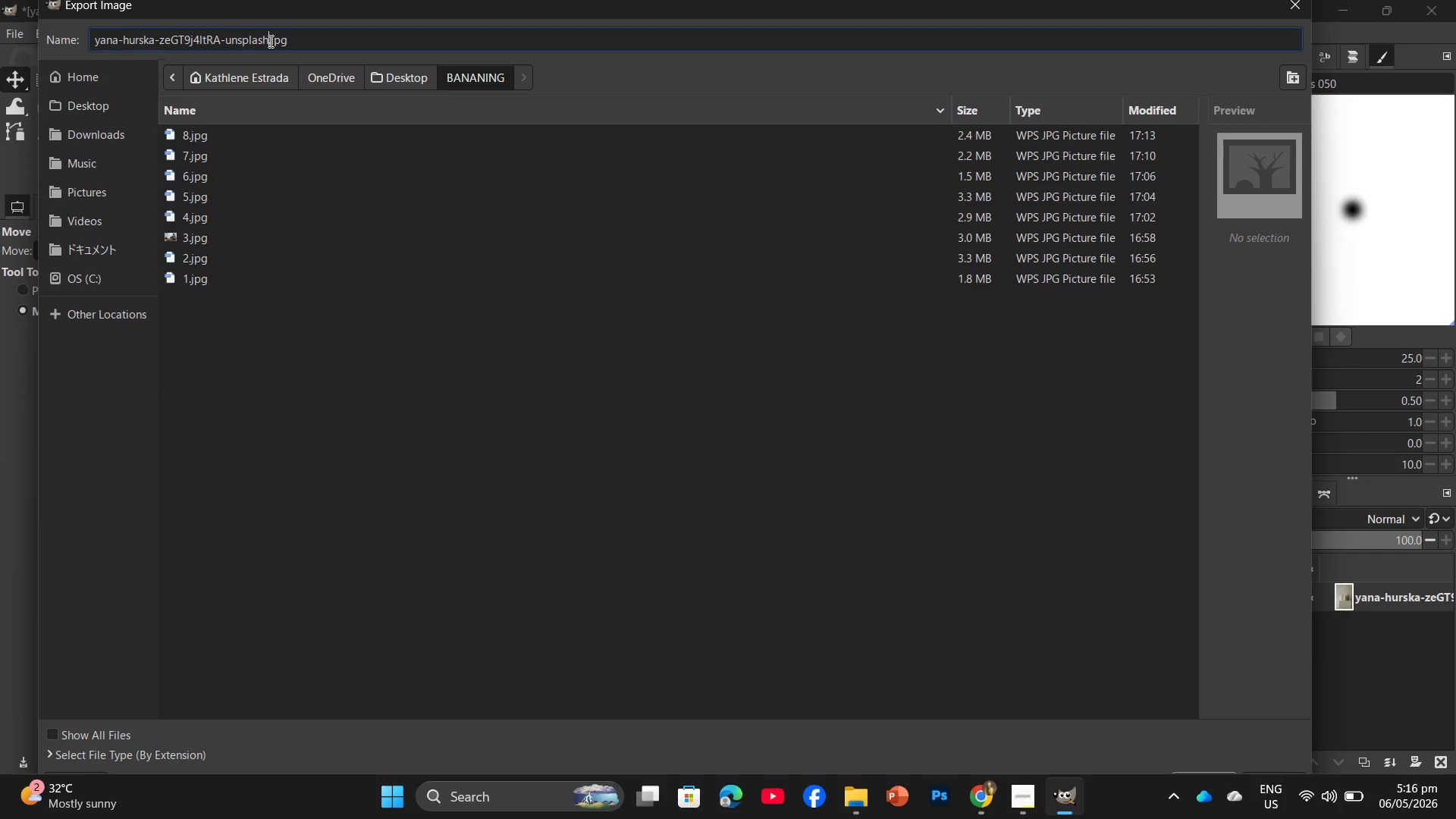 
left_click_drag(start_coordinate=[269, 41], to_coordinate=[76, 44])
 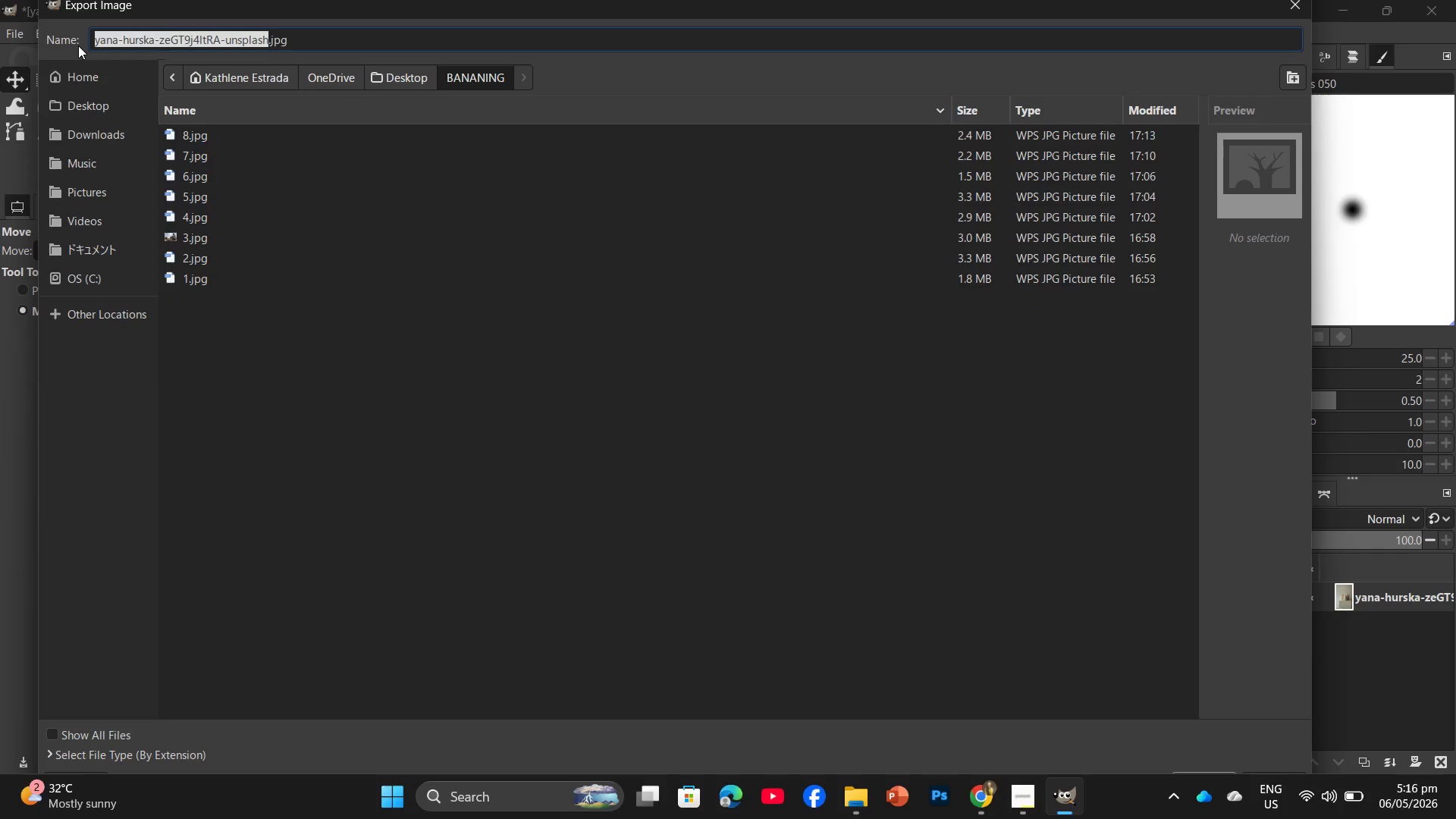 
key(Numpad9)
 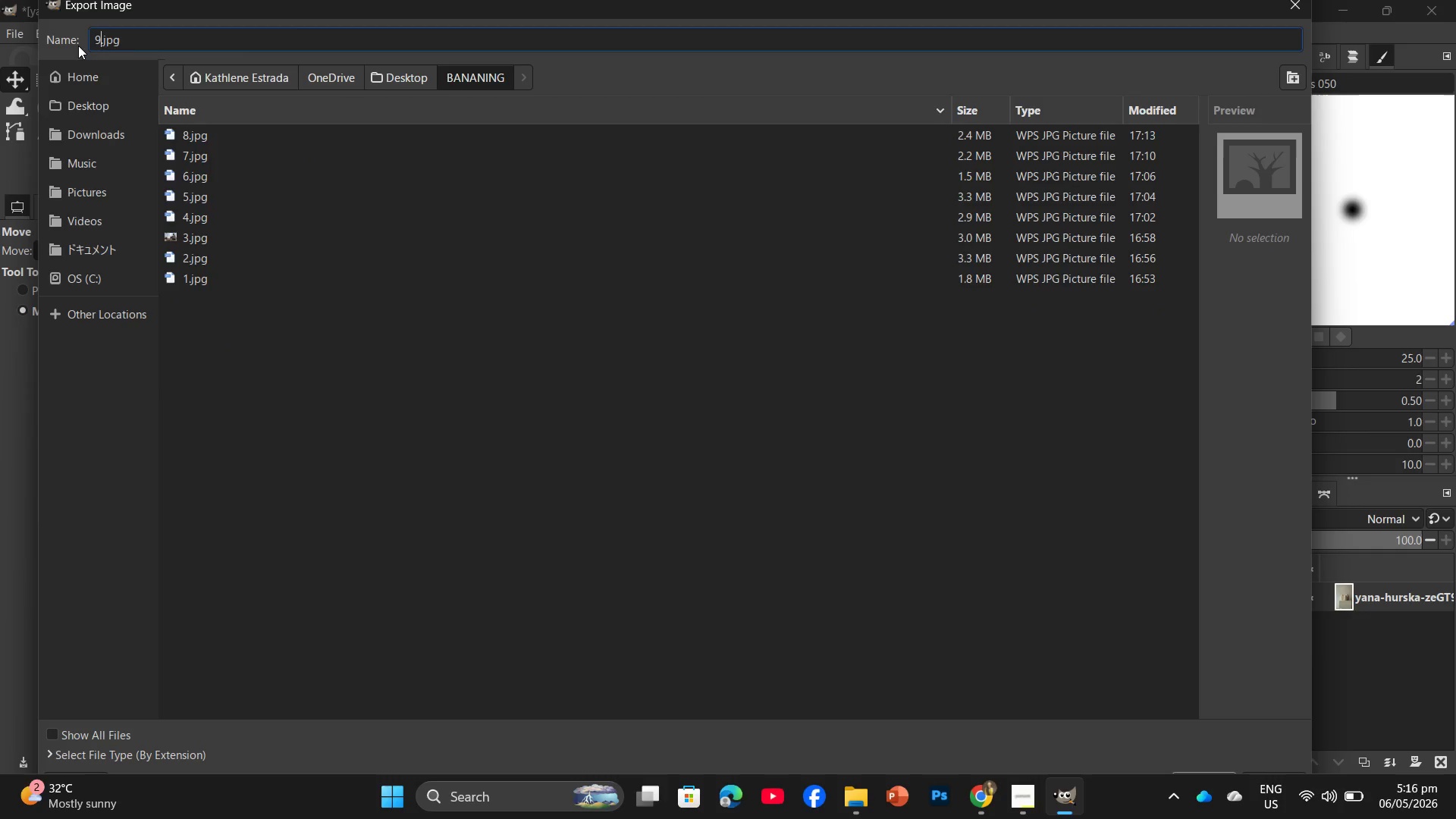 
key(Enter)
 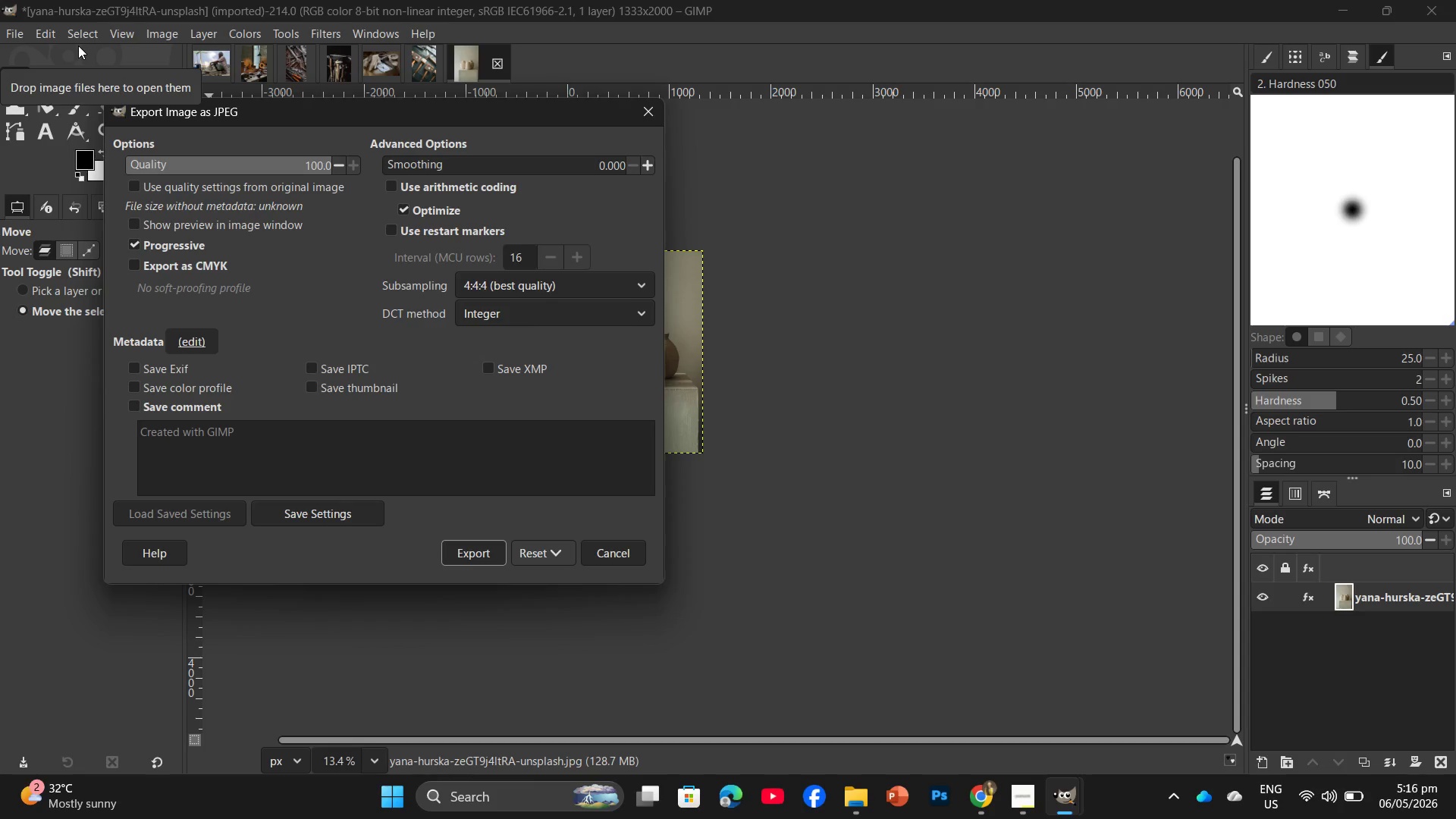 
wait(20.45)
 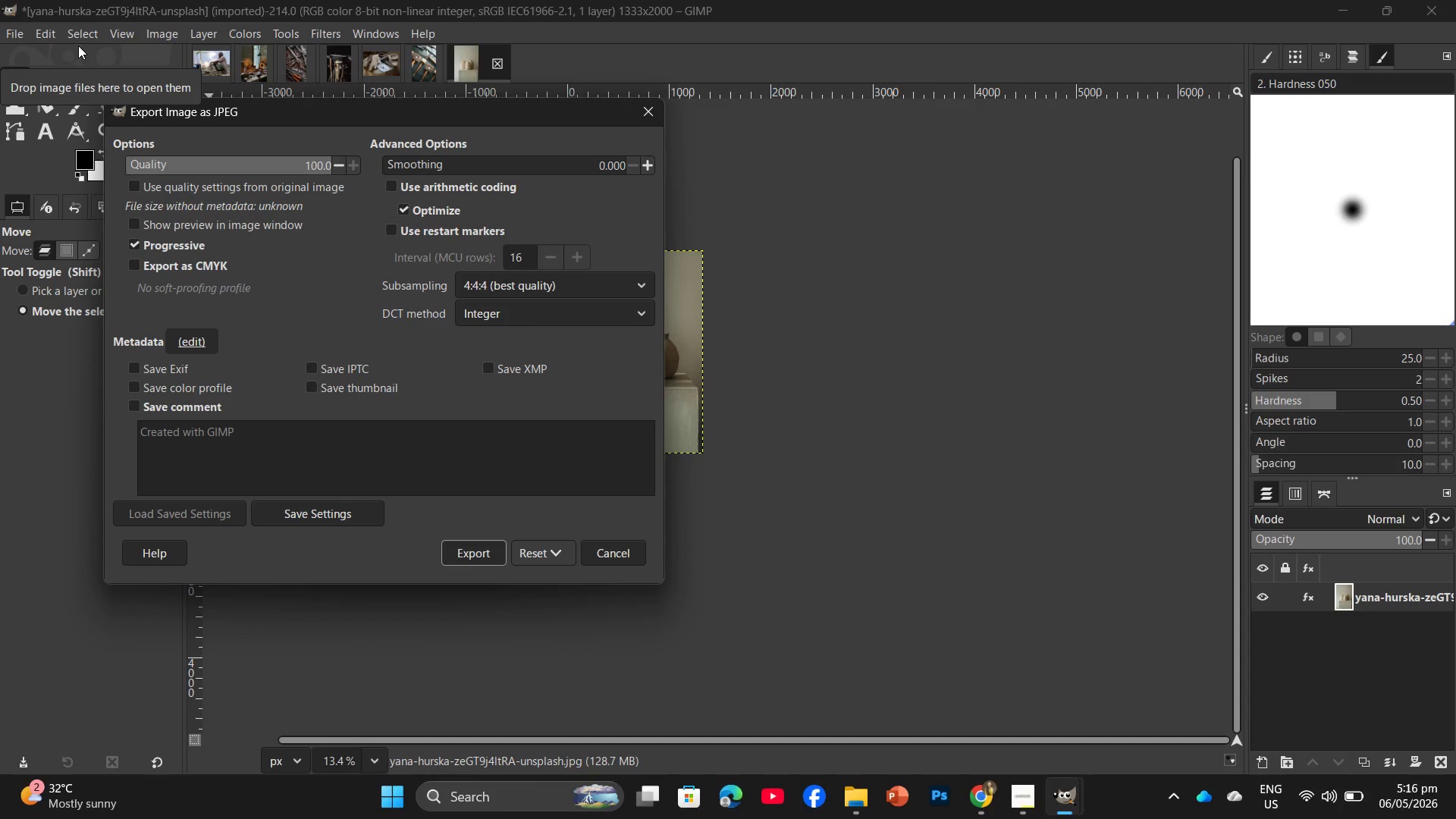 
left_click_drag(start_coordinate=[451, 544], to_coordinate=[451, 554])
 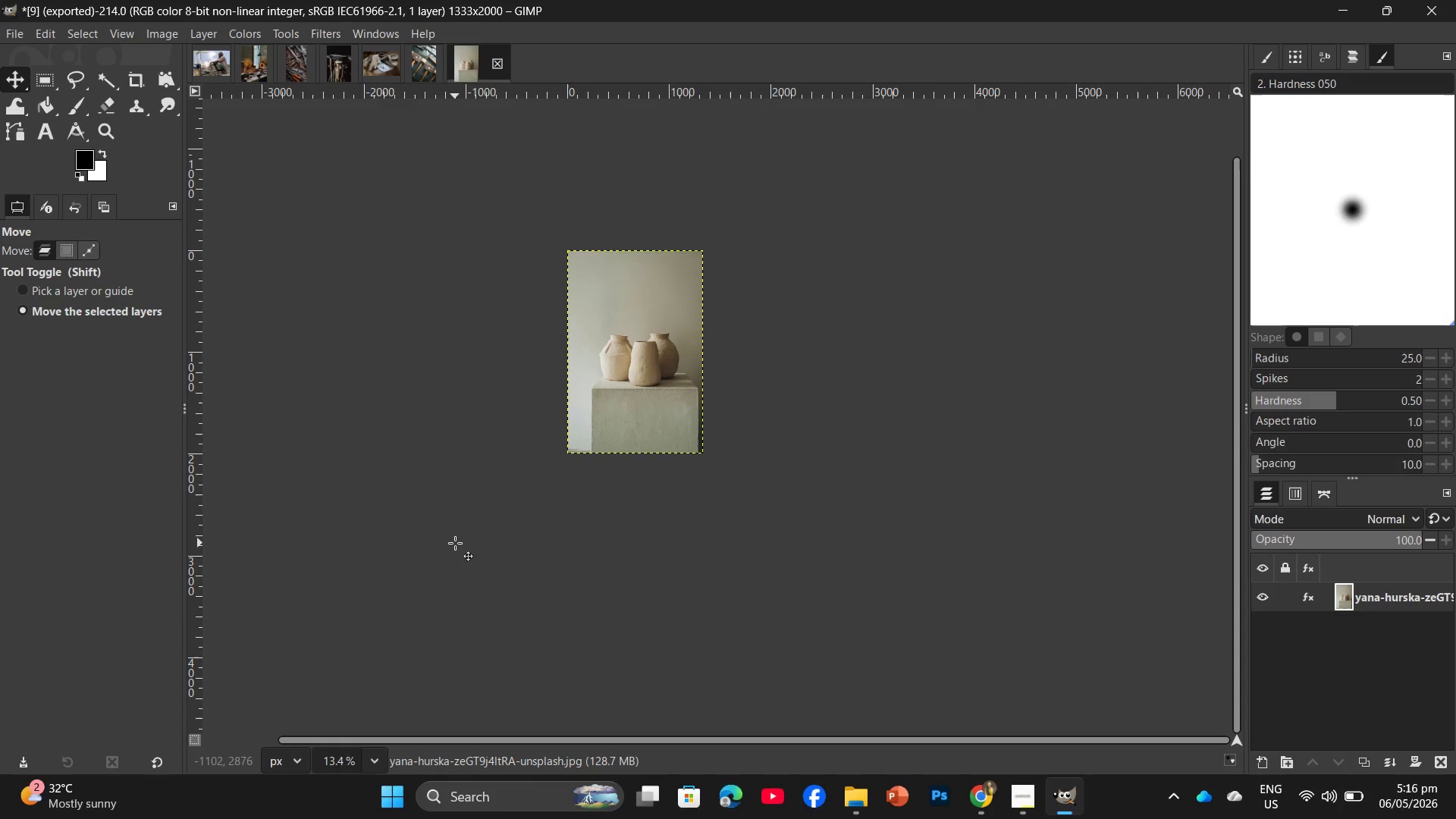 
wait(26.61)
 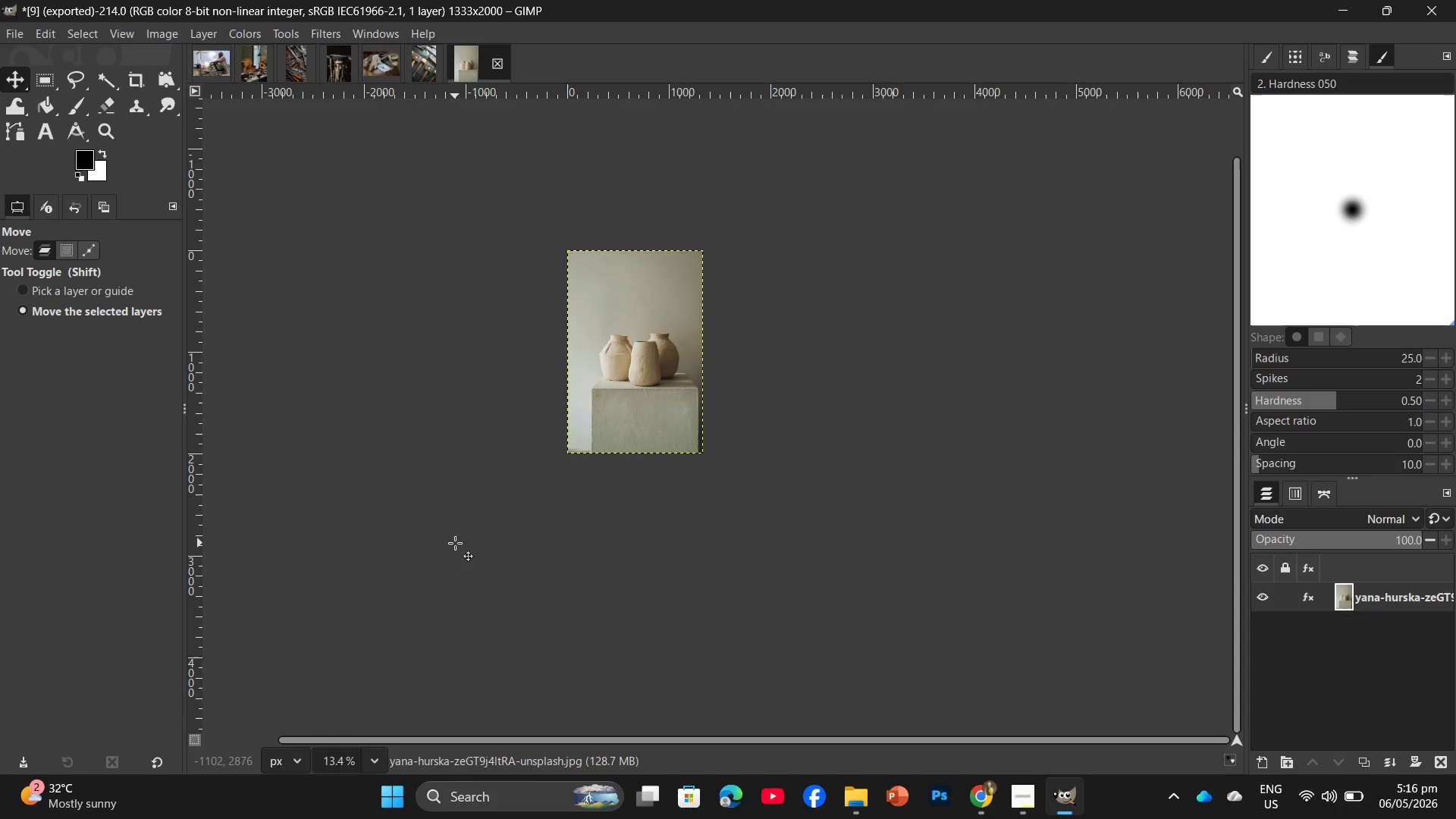 
left_click([858, 794])
 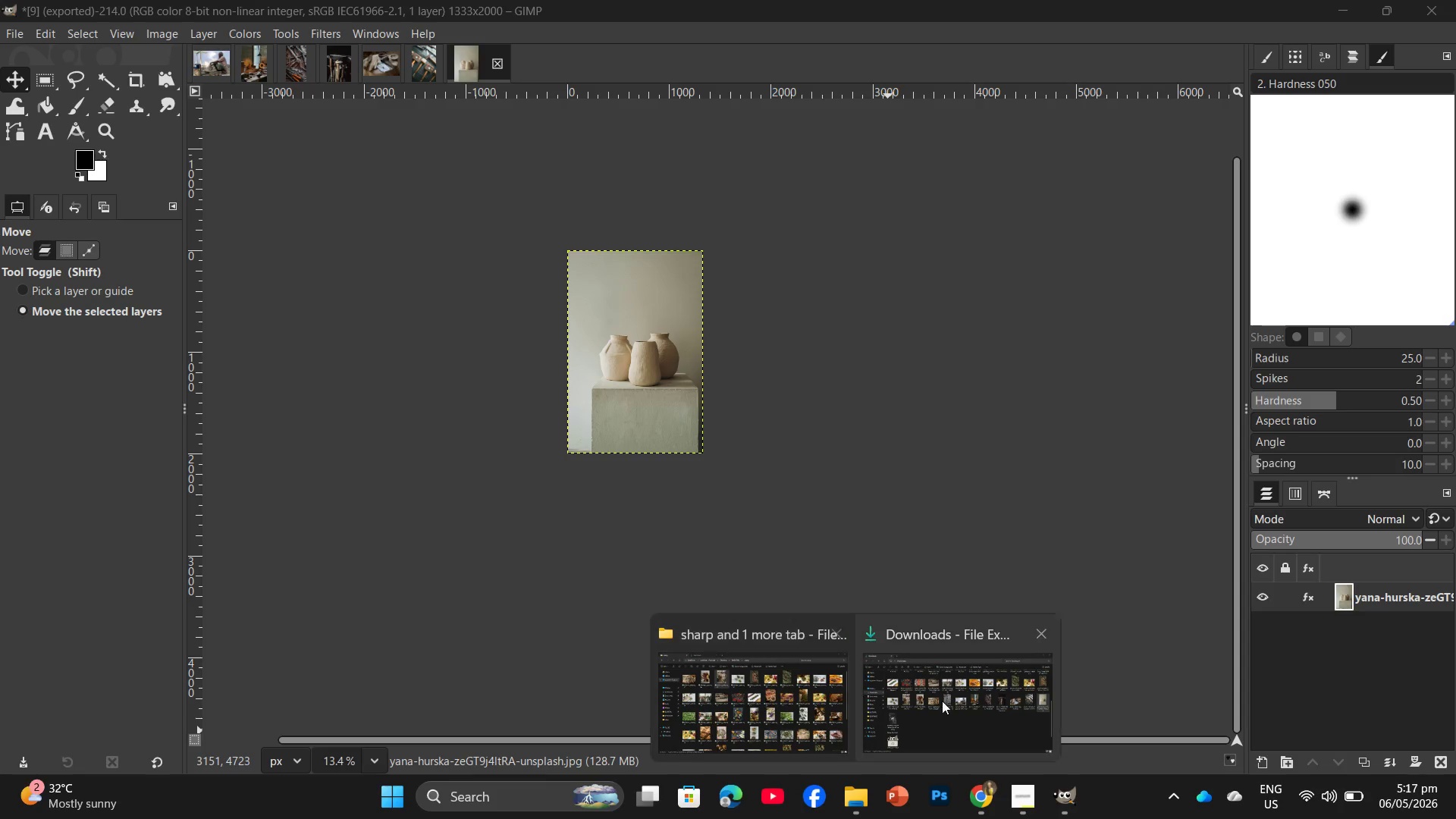 
left_click([942, 701])
 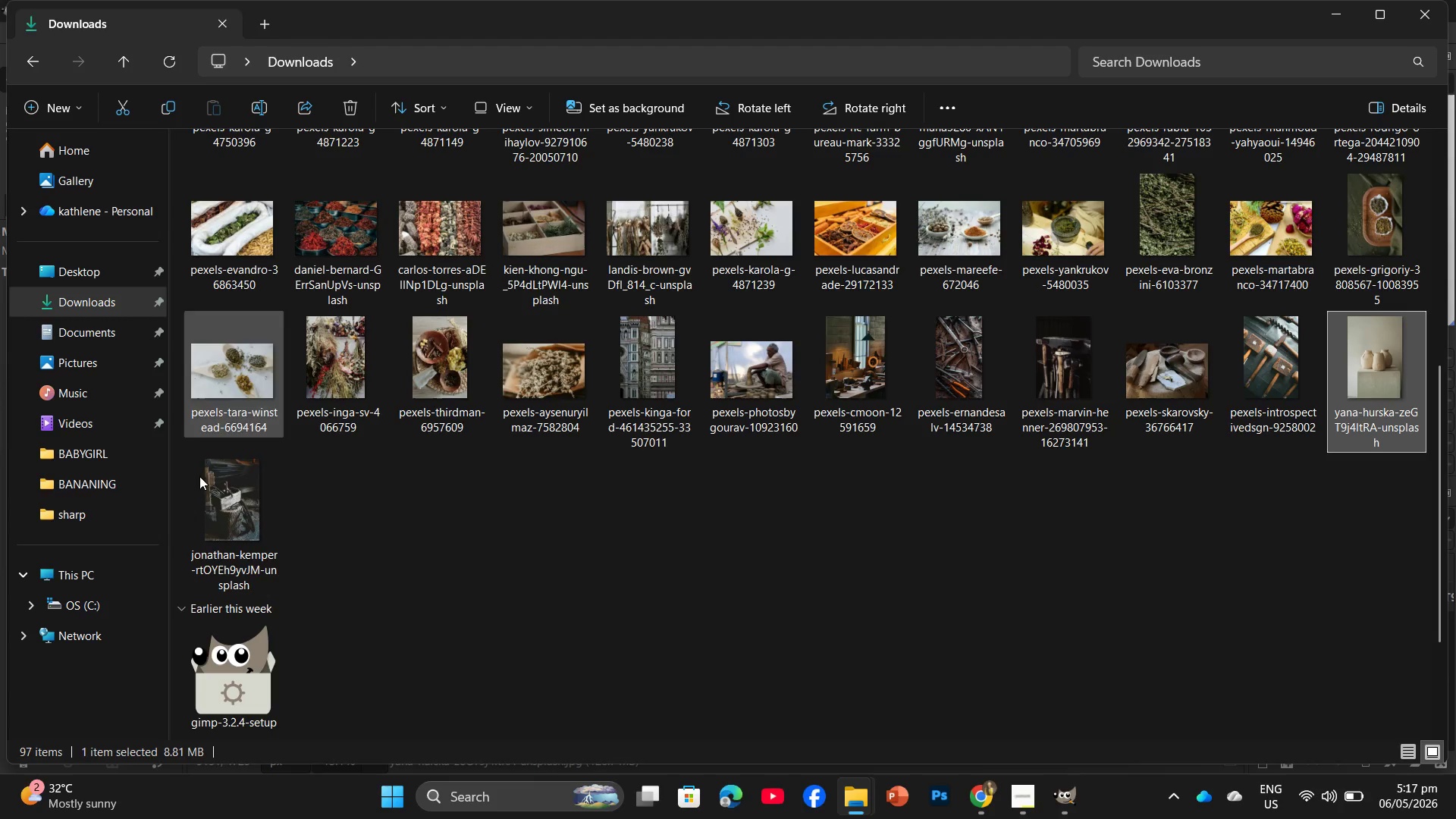 
left_click_drag(start_coordinate=[228, 525], to_coordinate=[550, 59])
 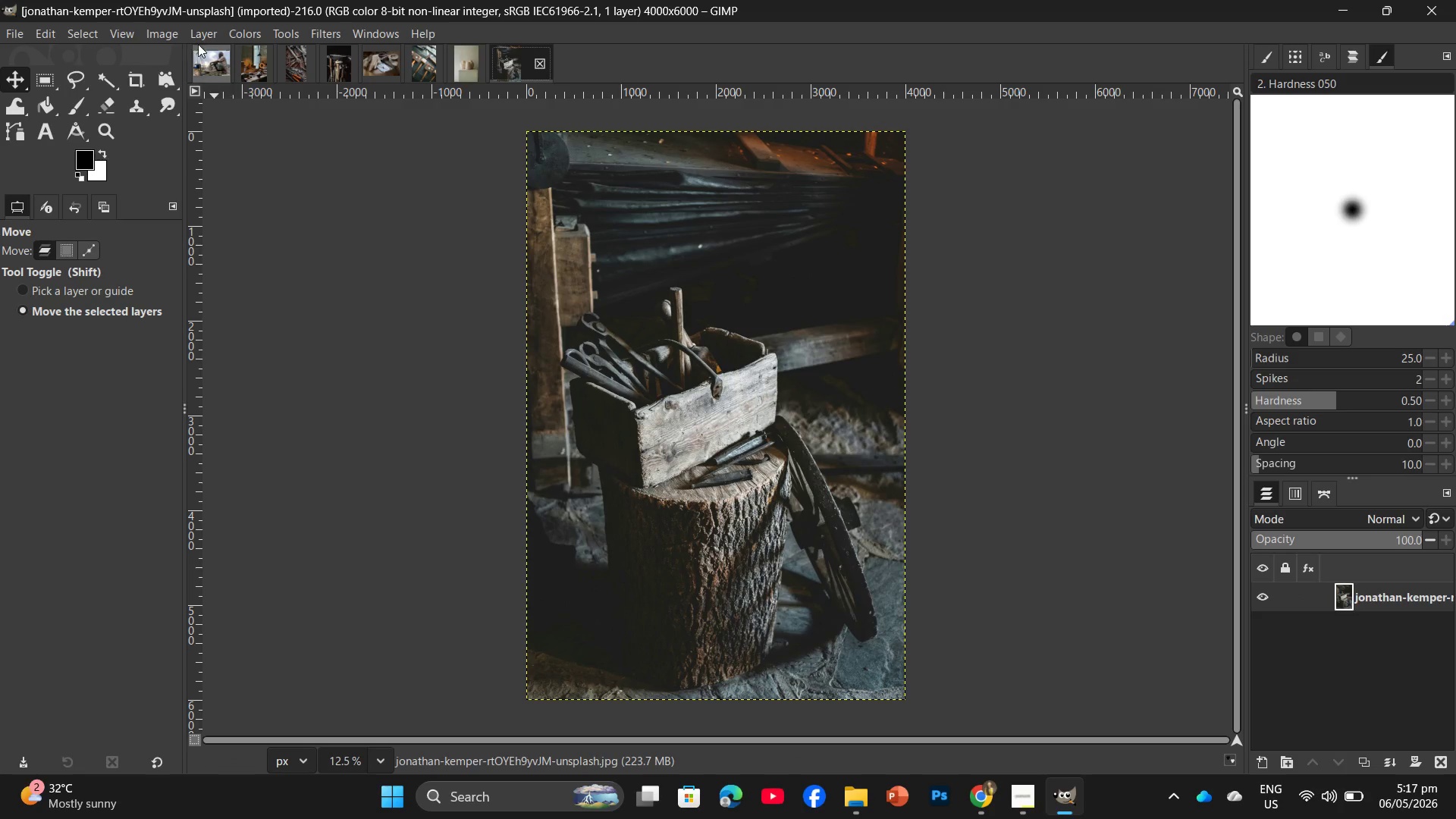 
left_click([313, 30])
 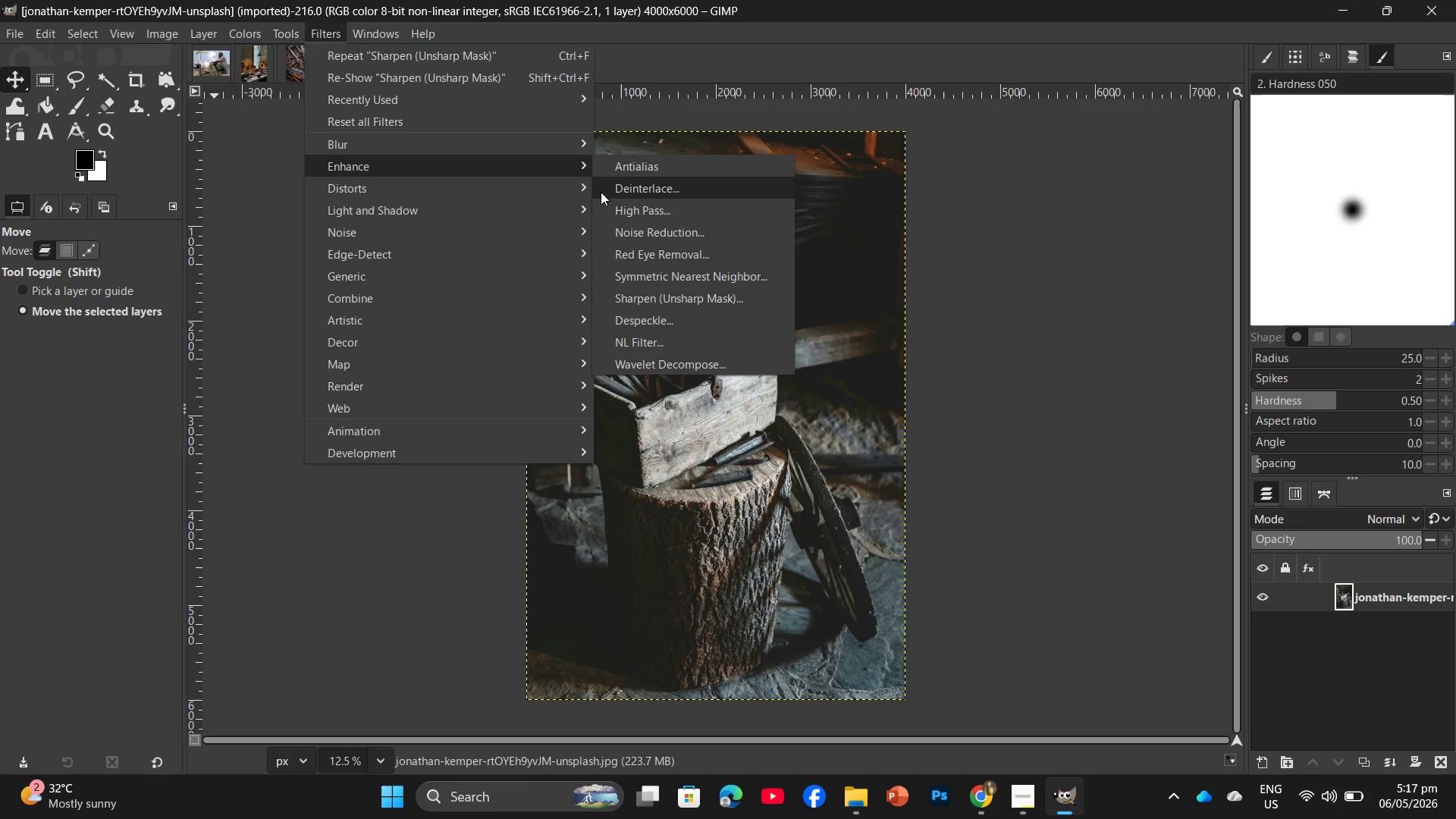 
left_click([675, 299])
 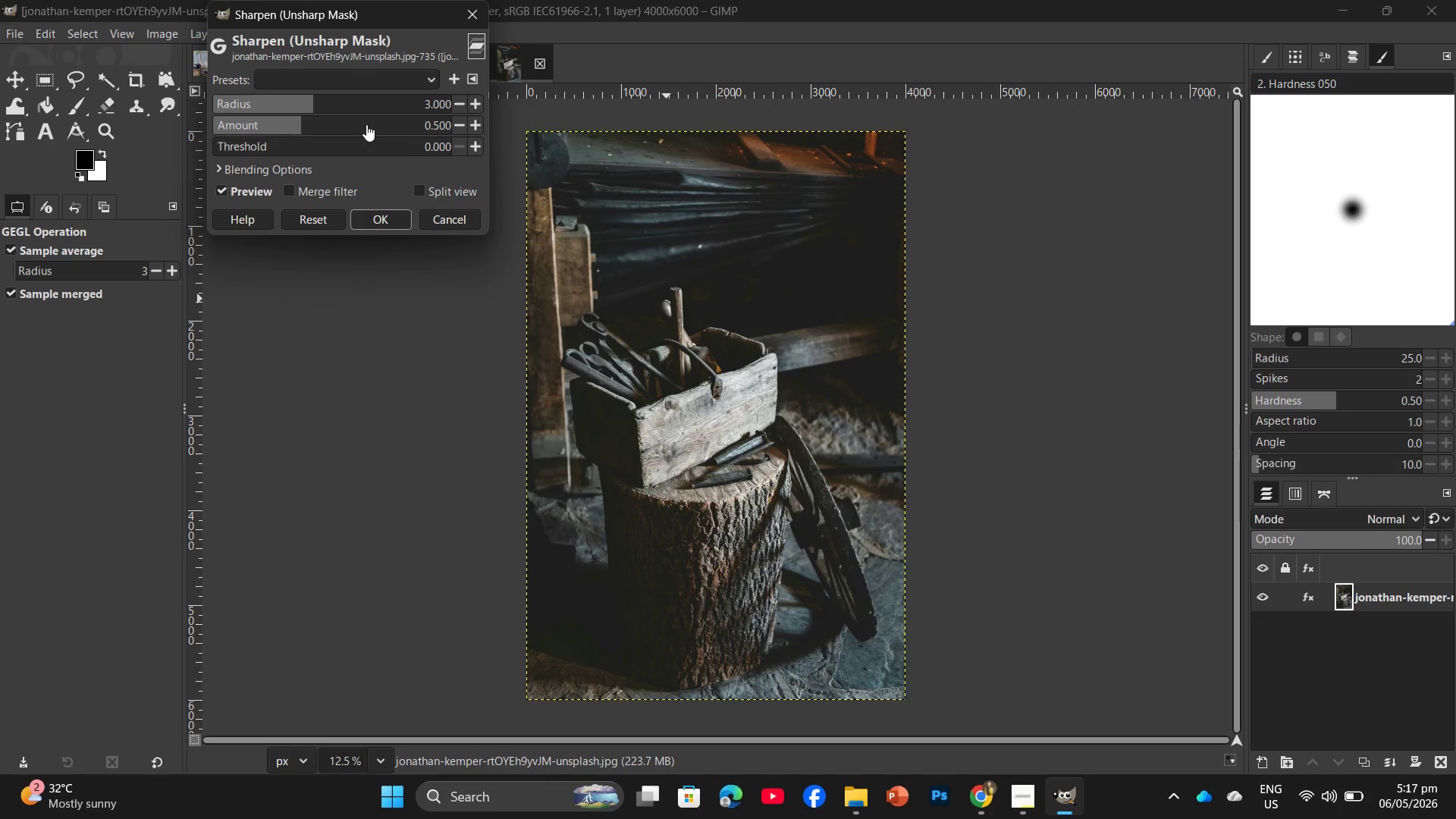 
left_click([346, 124])
 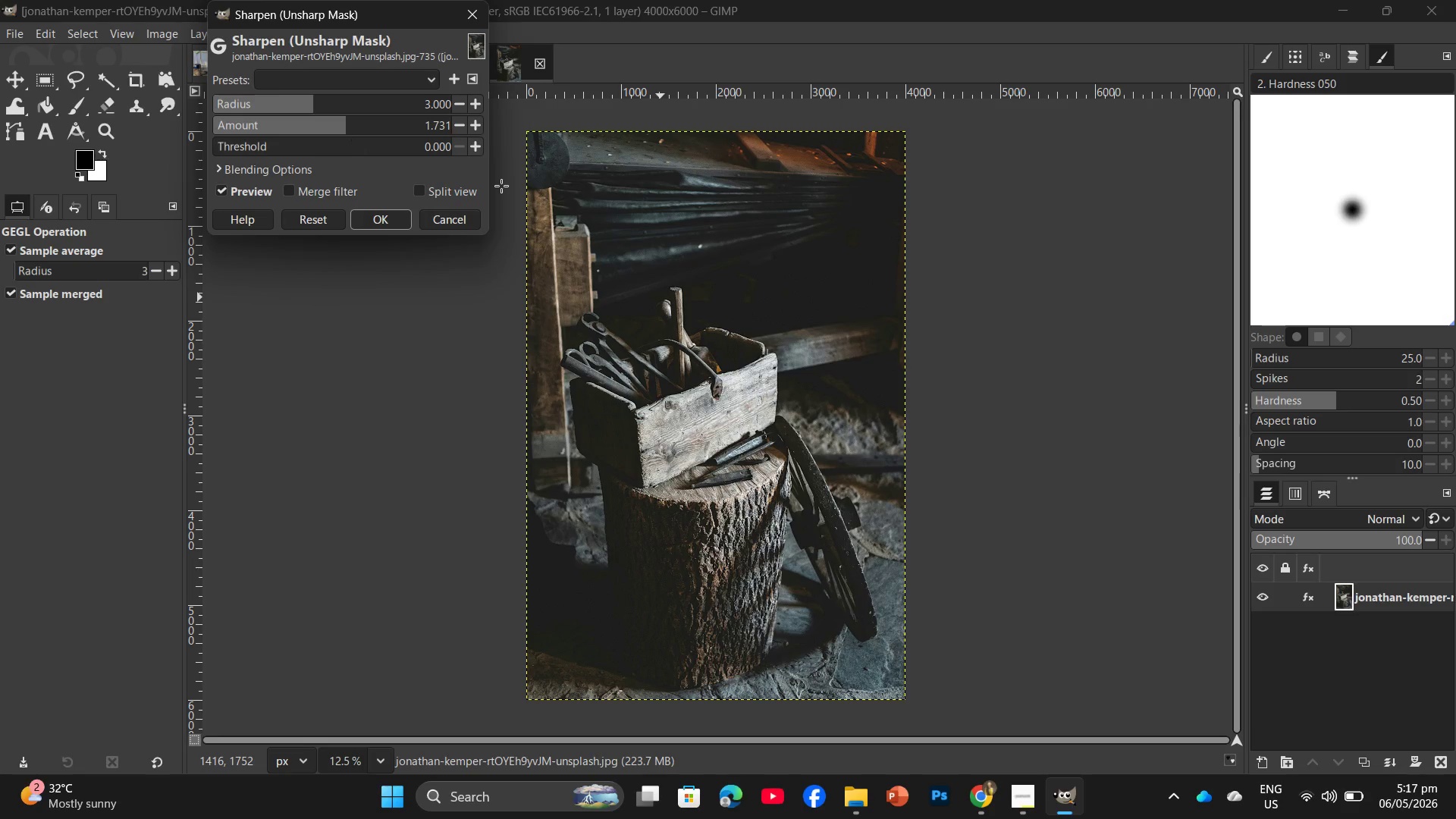 
hold_key(key=ControlLeft, duration=1.5)
scroll: coordinate [781, 338], scroll_direction: up, amount: 8.0
 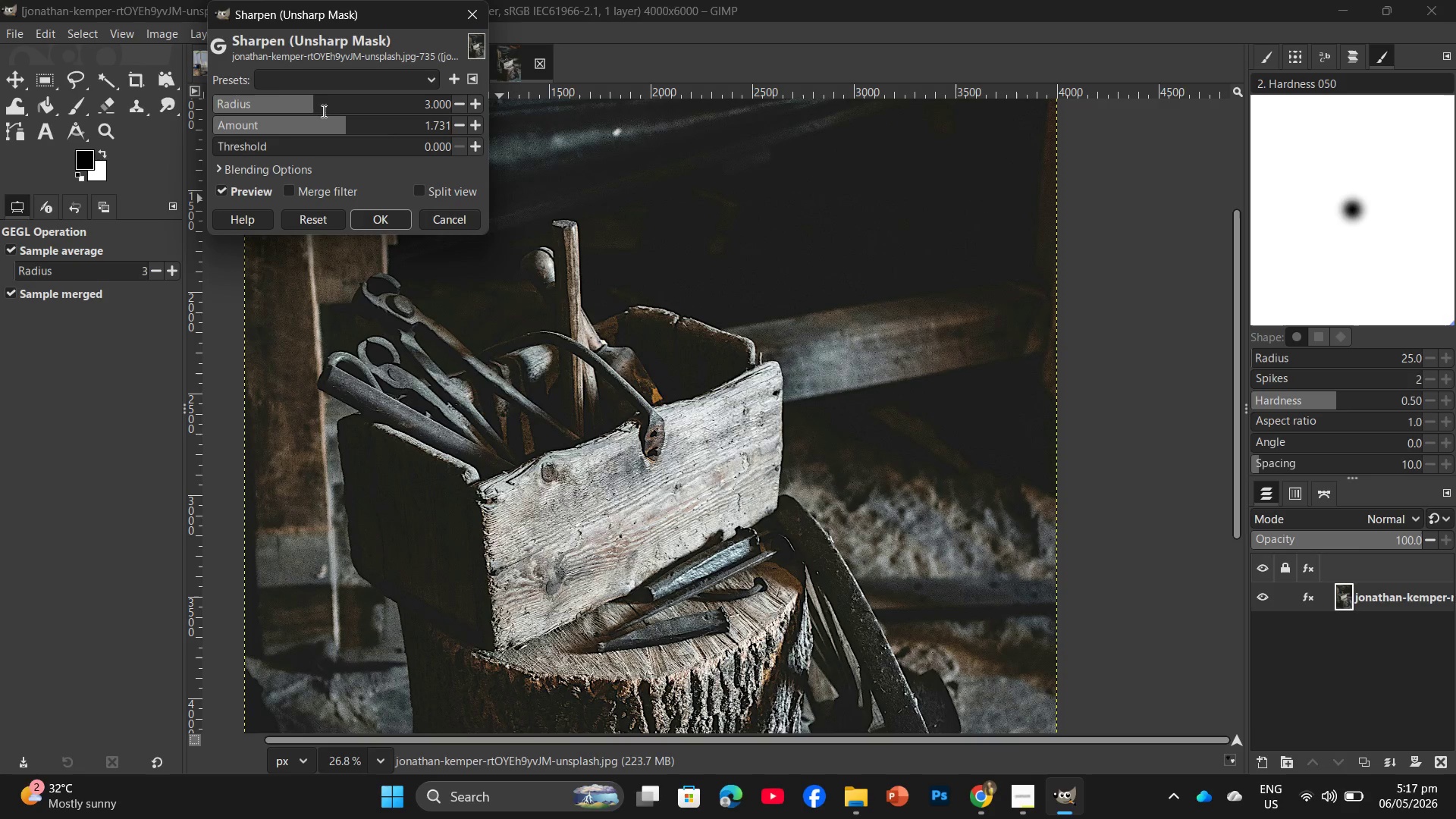 
left_click([299, 102])
 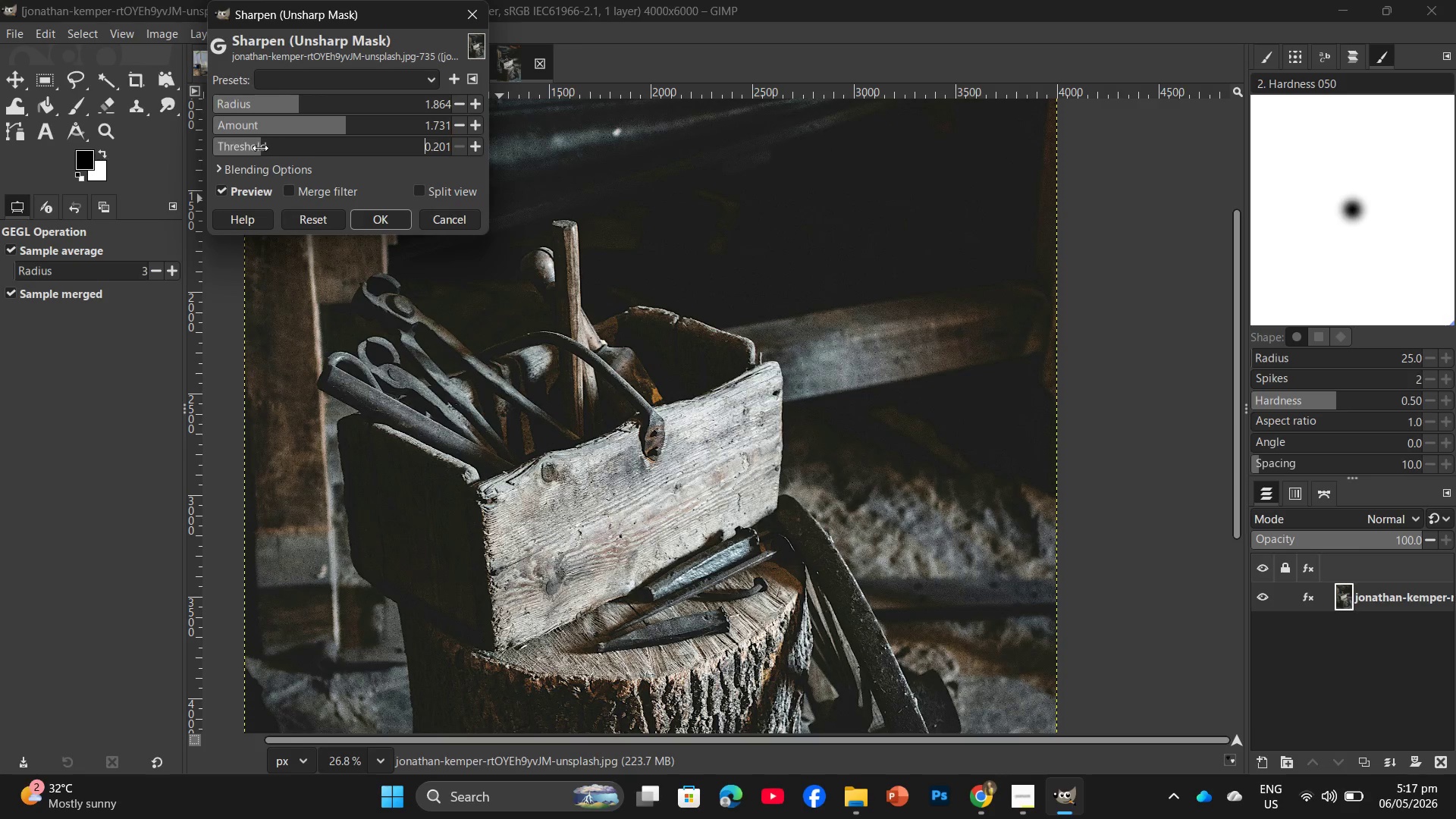 
double_click([277, 149])
 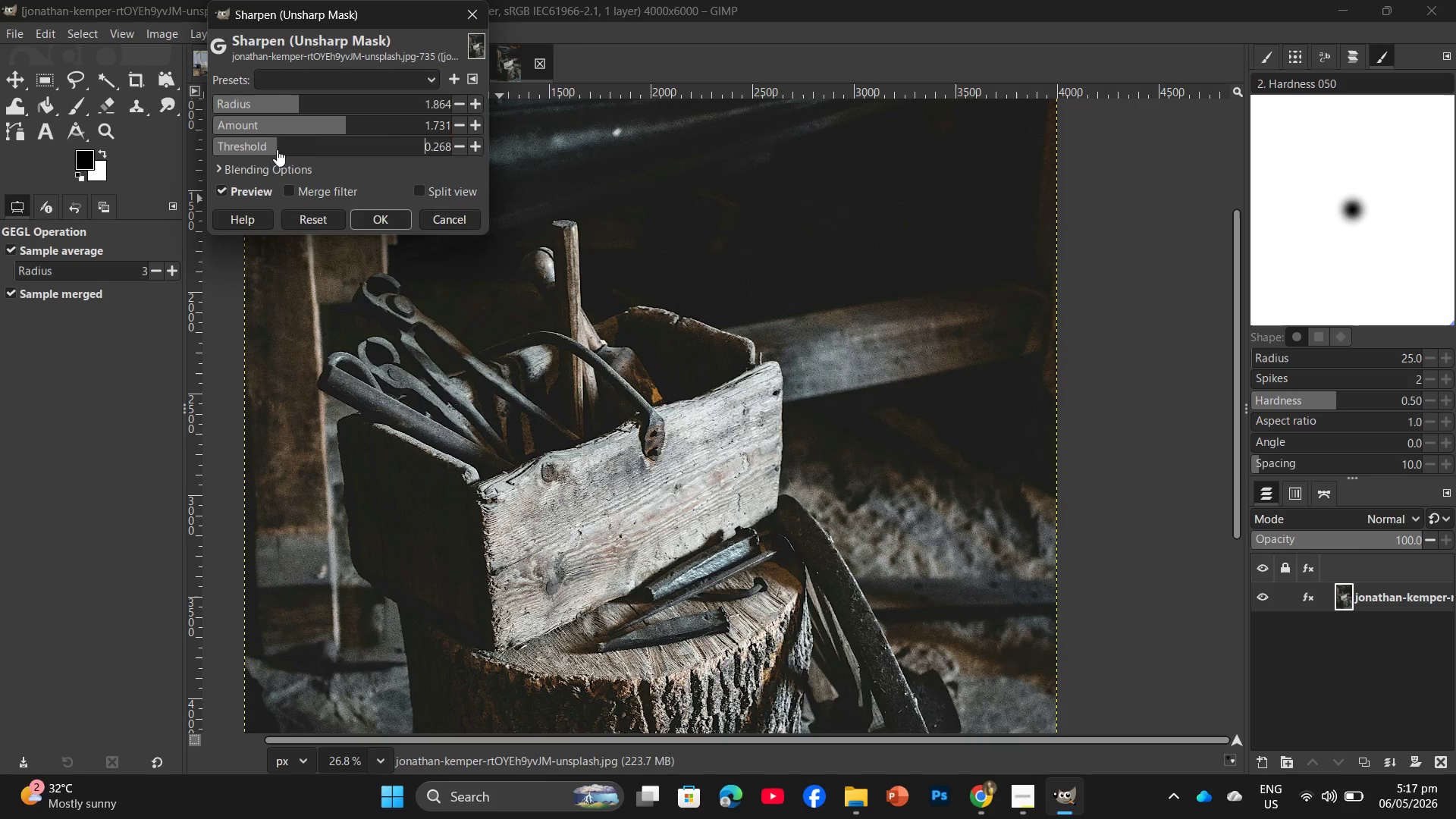 
left_click([288, 146])
 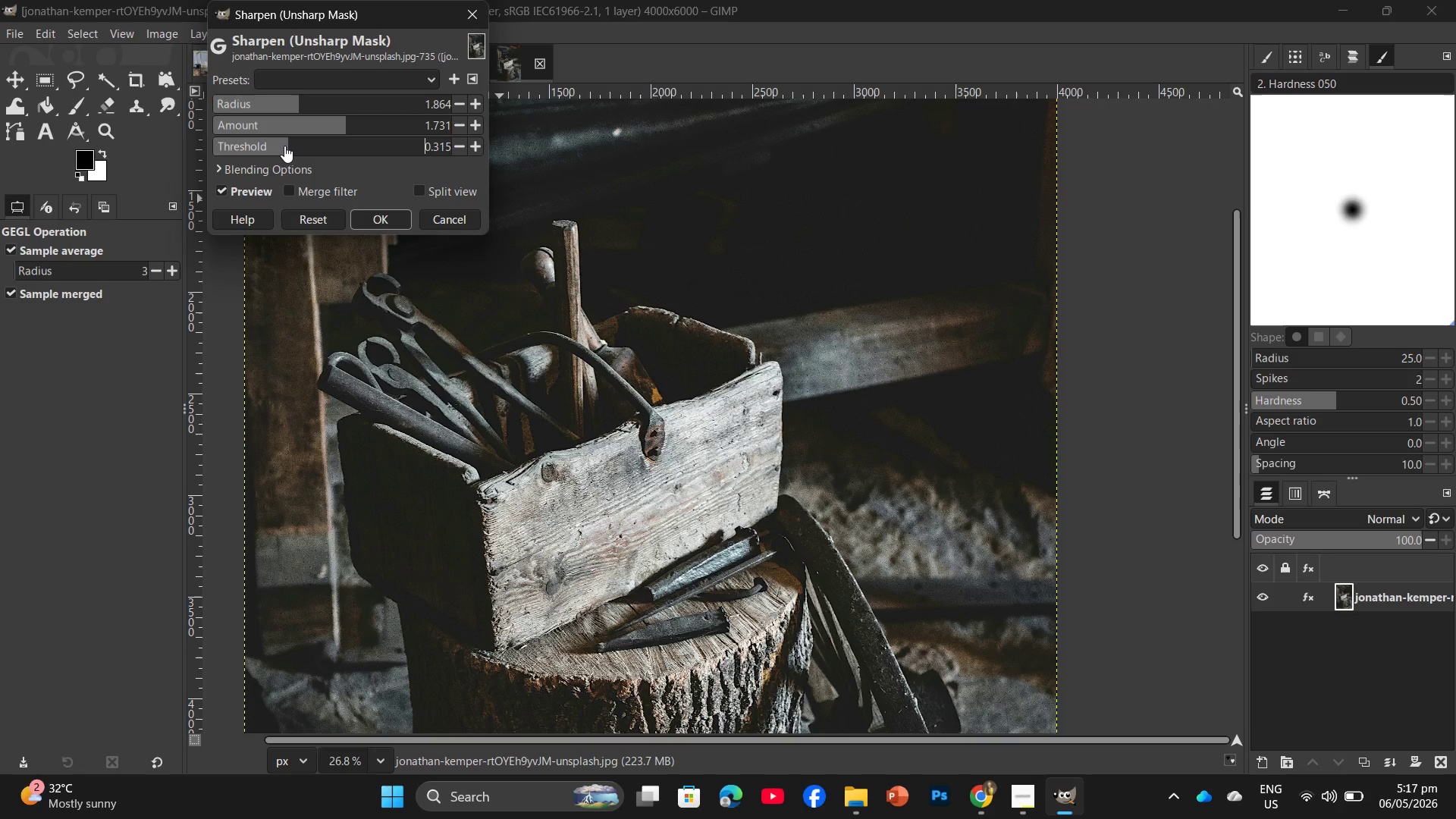 
left_click([284, 146])
 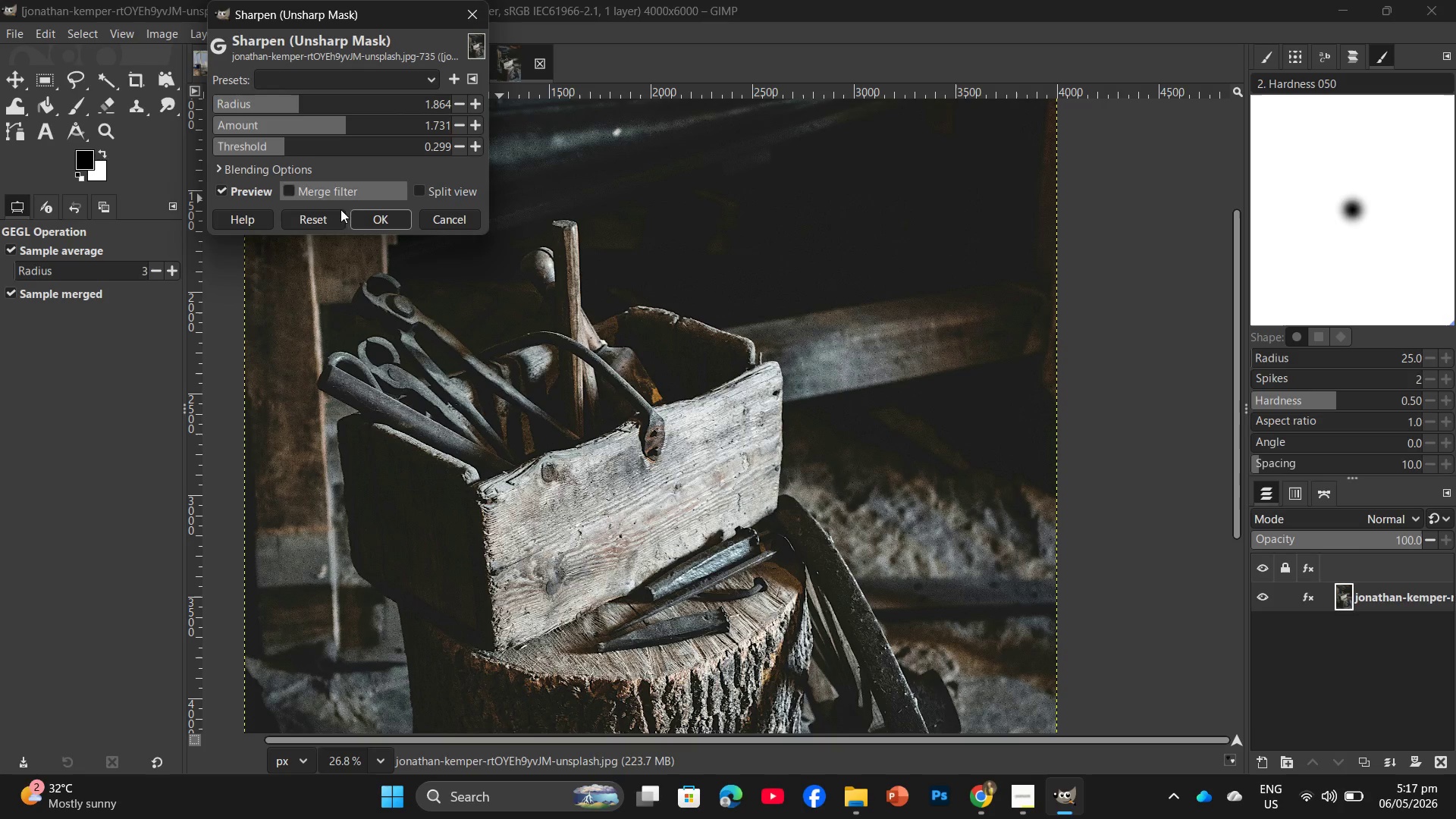 
left_click([381, 221])
 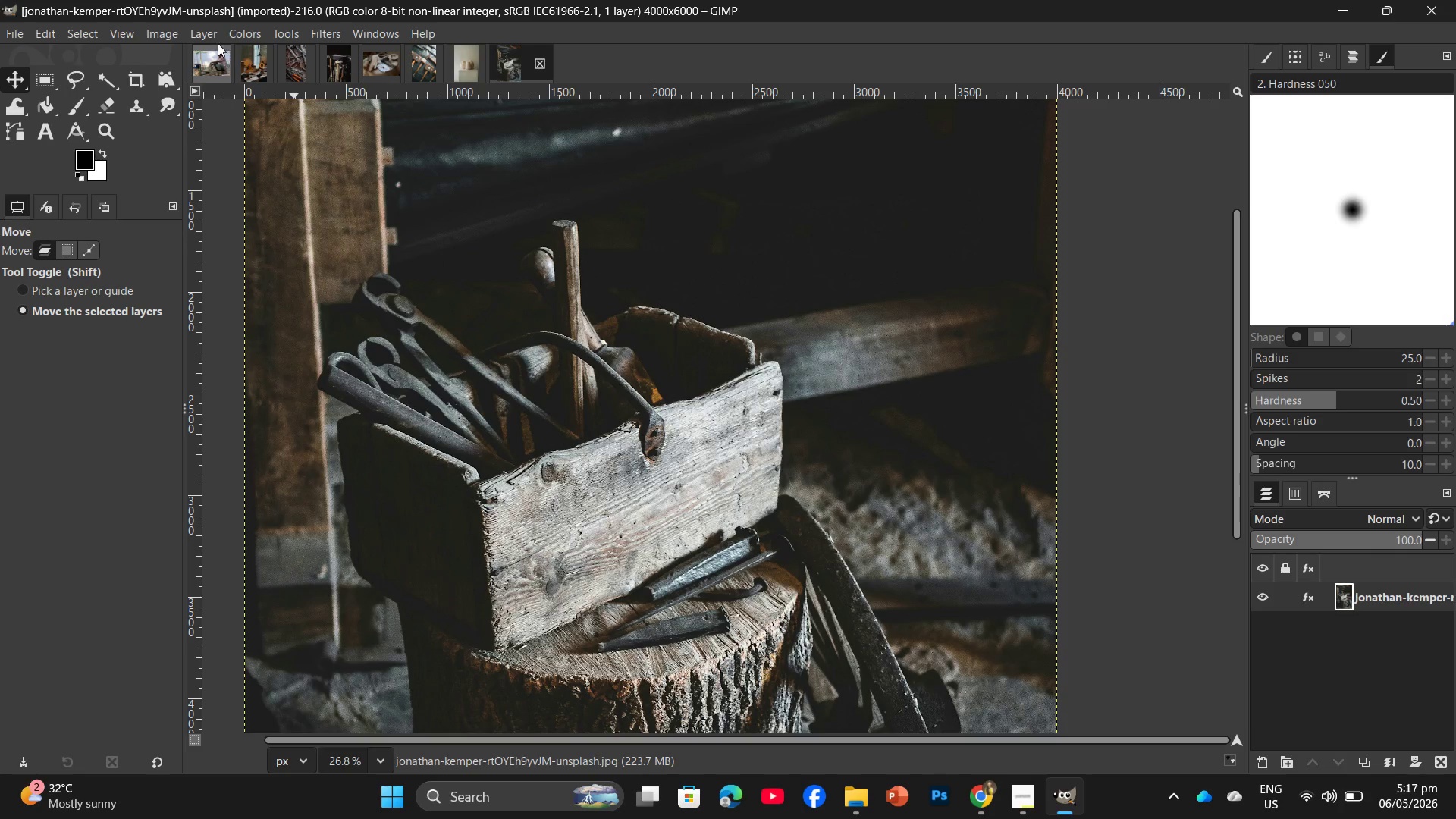 
left_click([161, 31])
 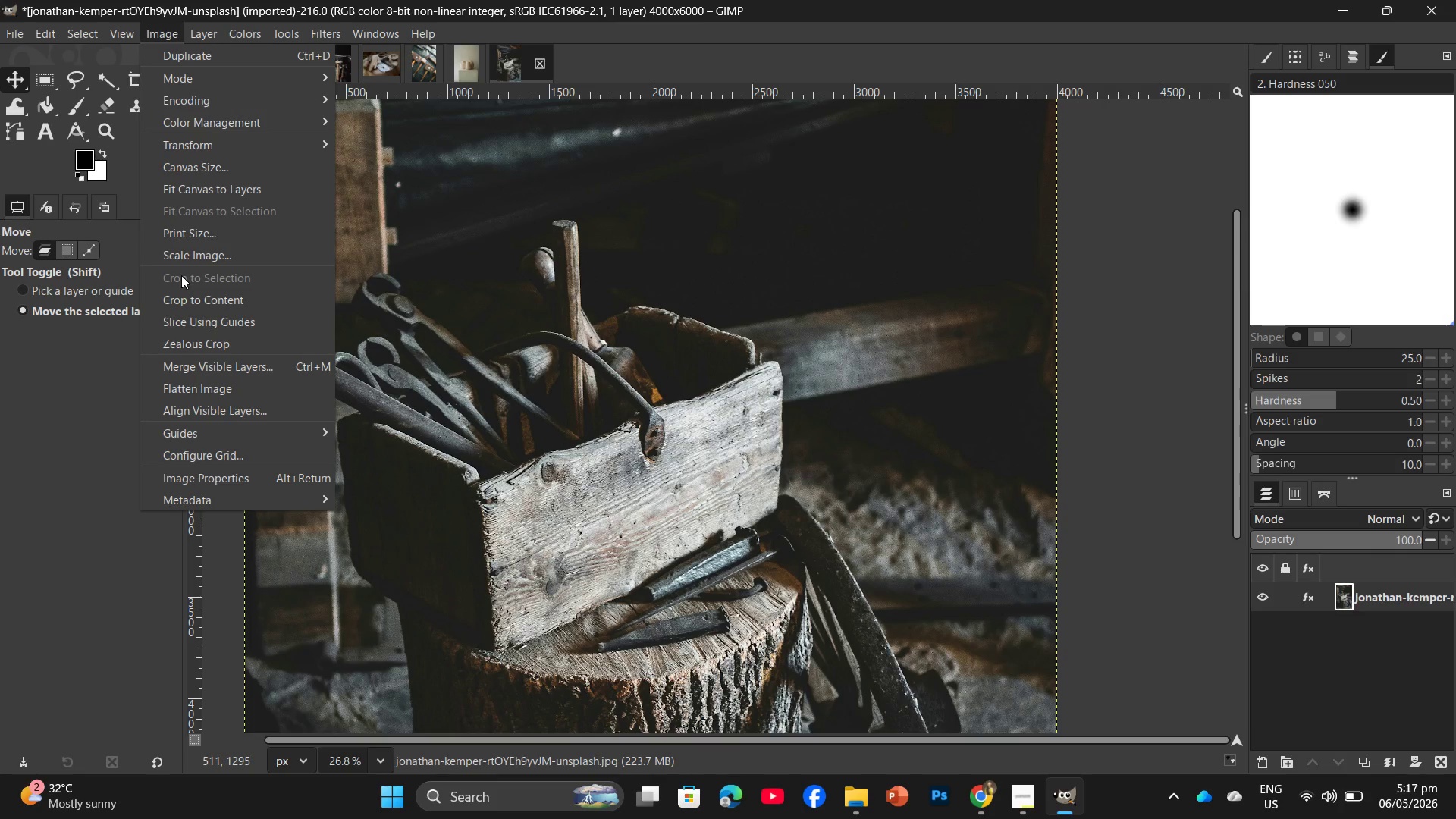 
left_click([196, 249])
 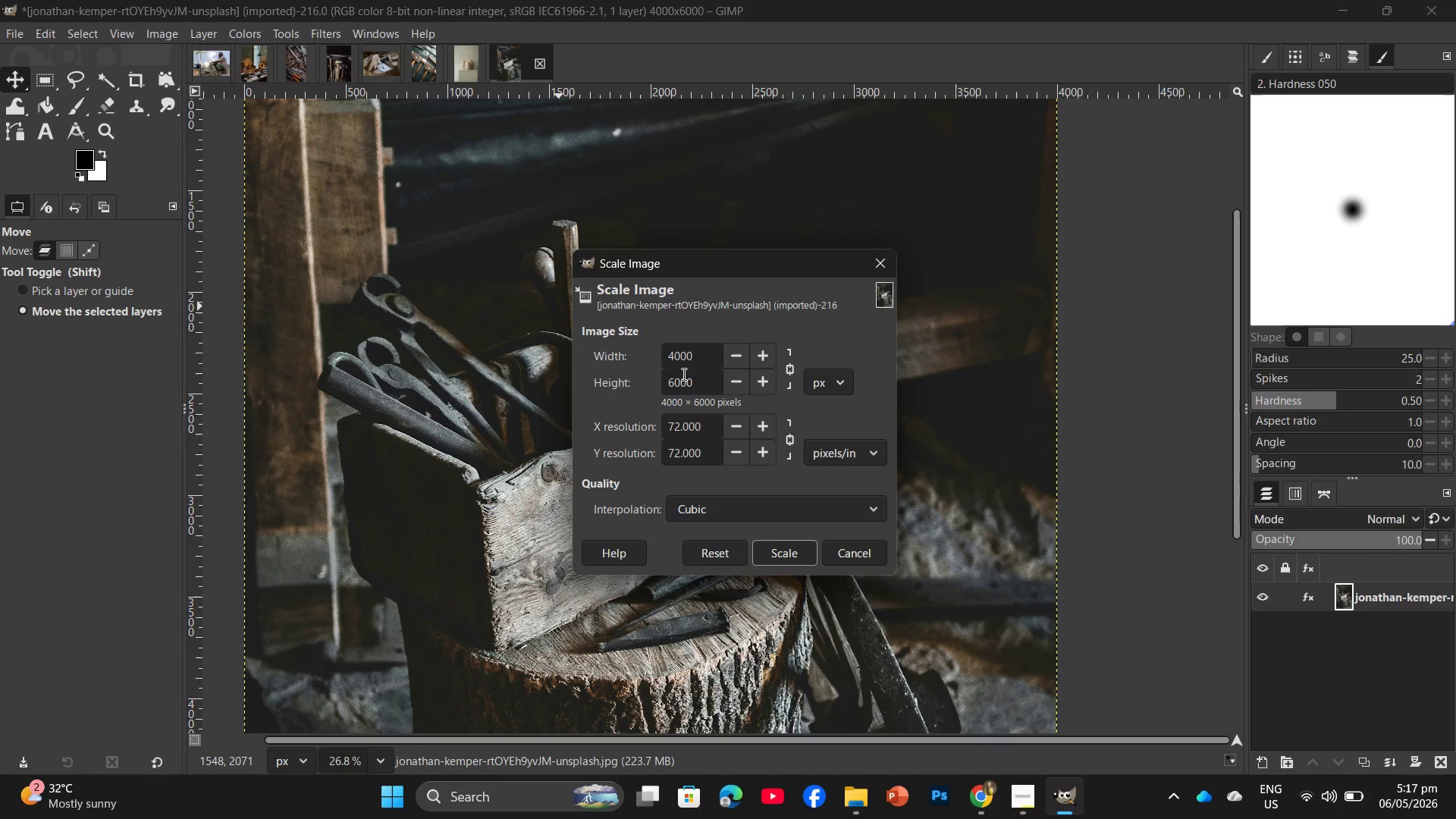 
left_click_drag(start_coordinate=[692, 384], to_coordinate=[629, 380])
 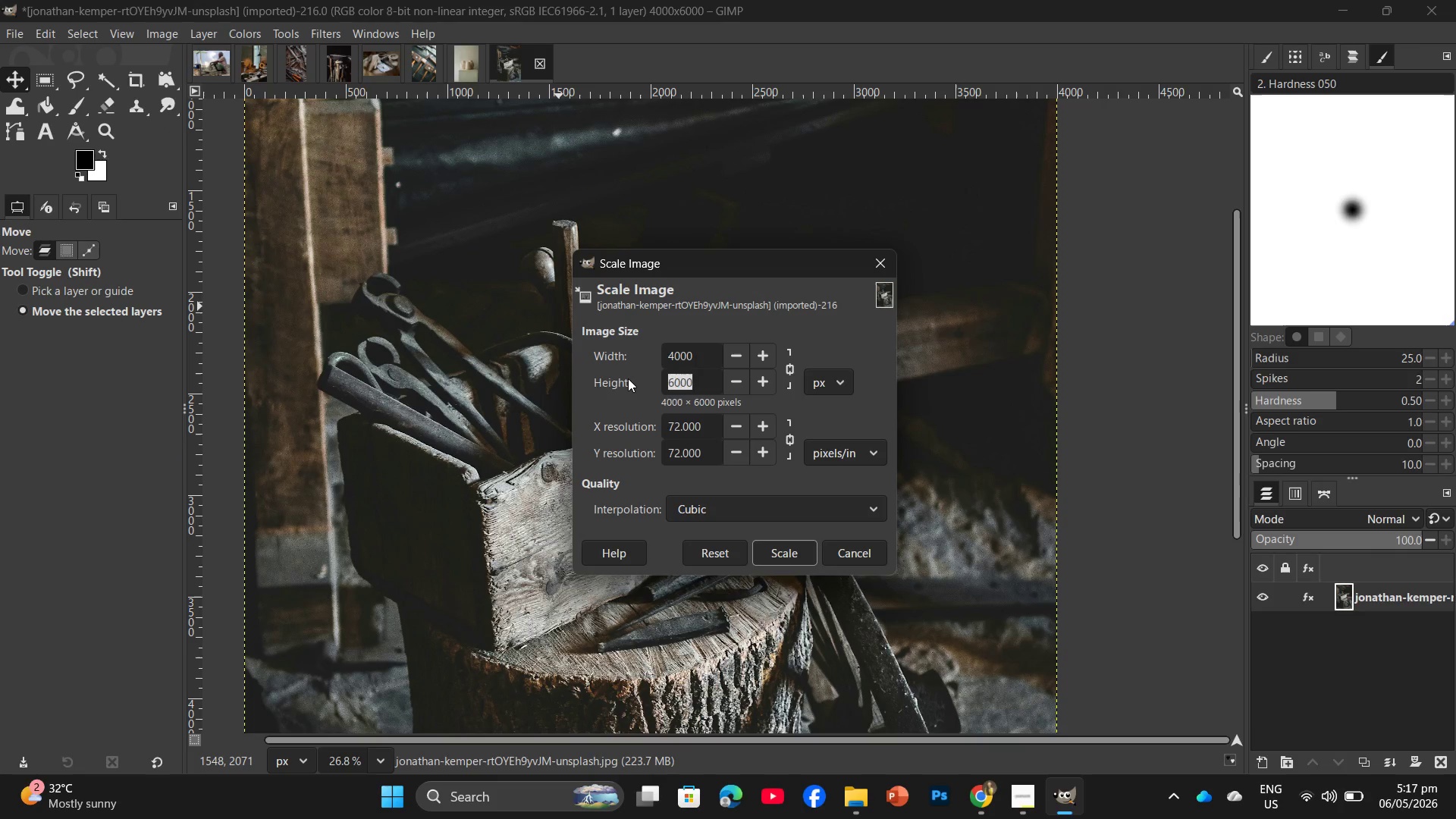 
key(Numpad2)
 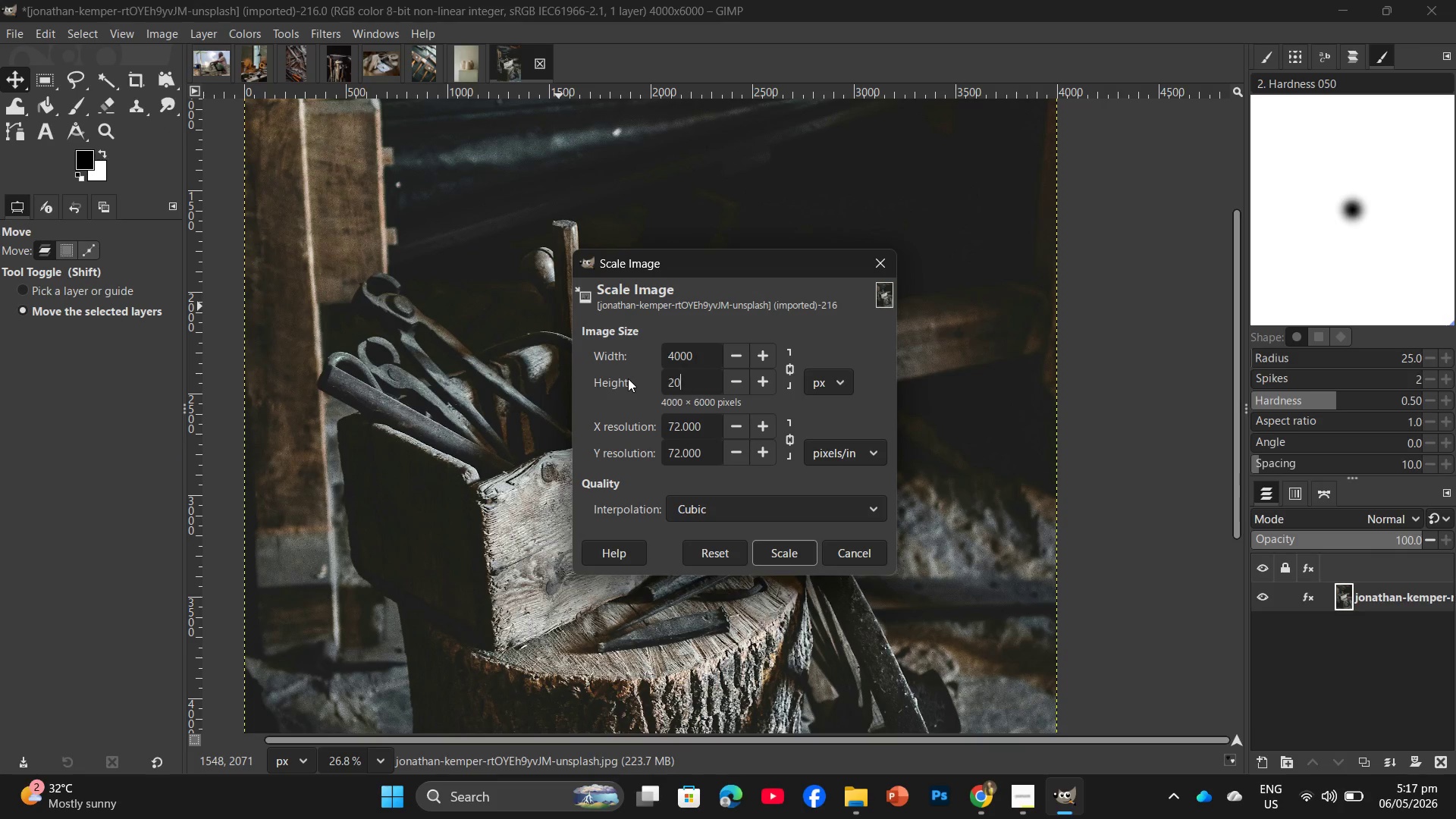 
key(Numpad0)
 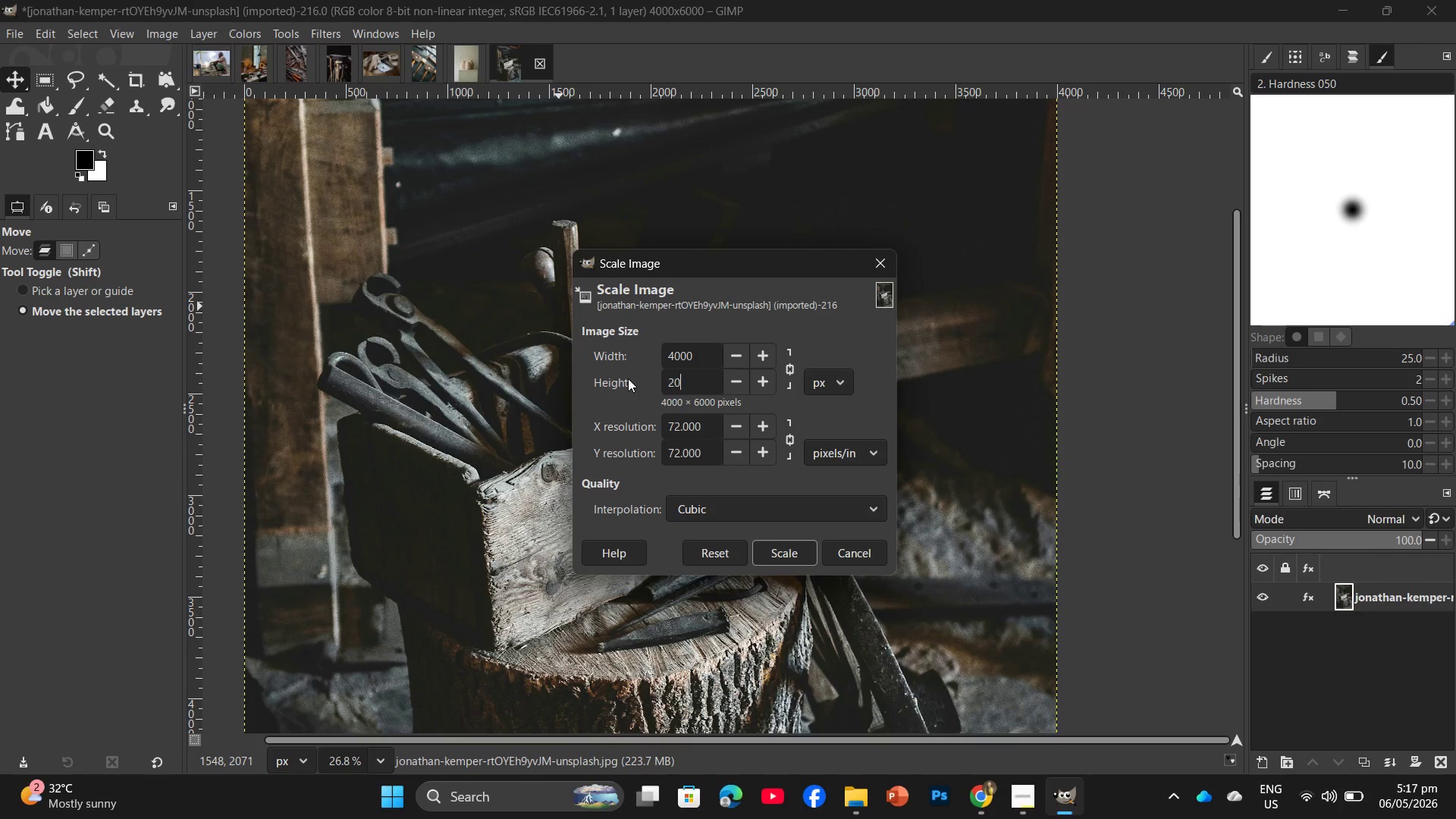 
key(Numpad0)
 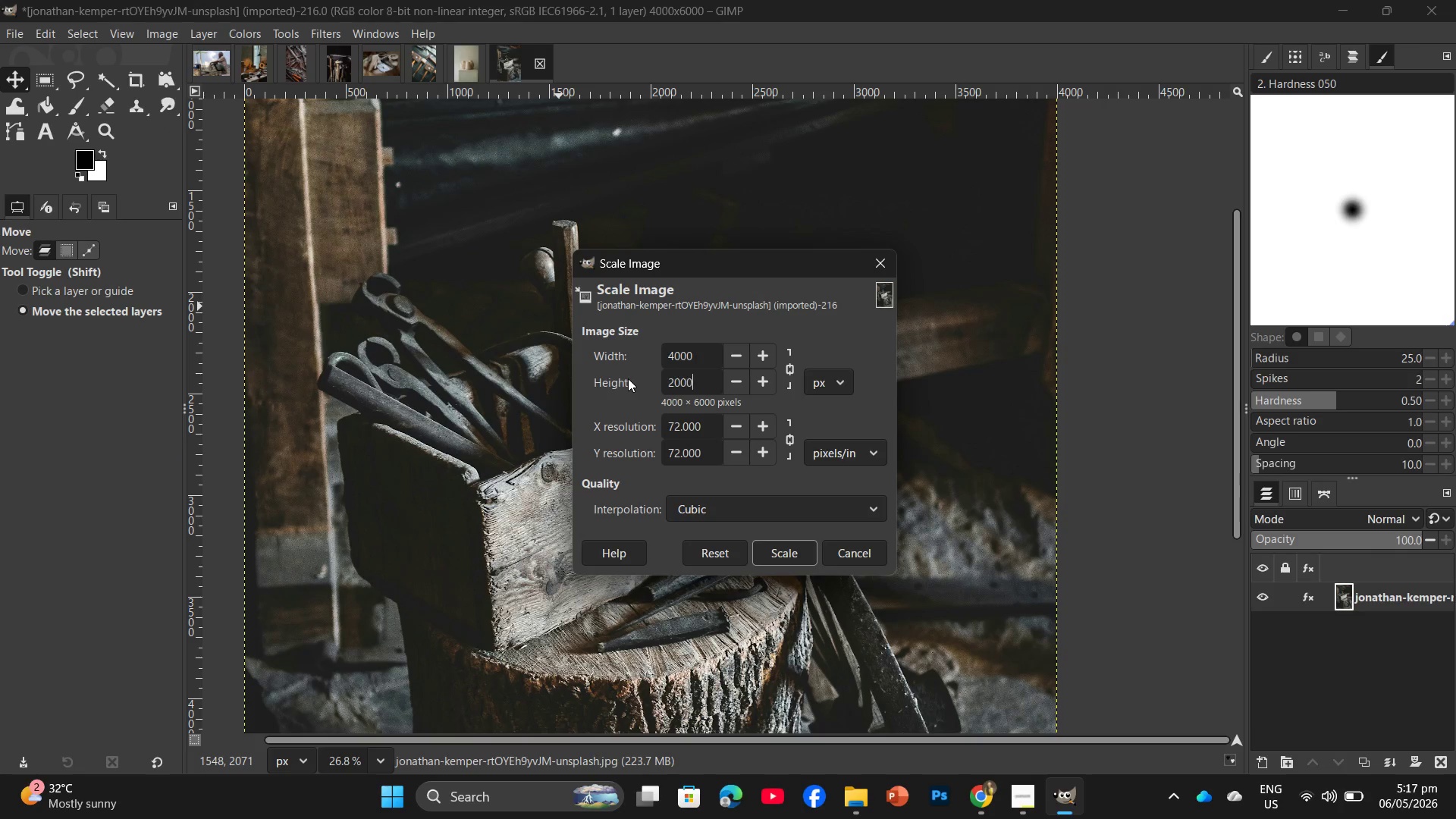 
key(Numpad0)
 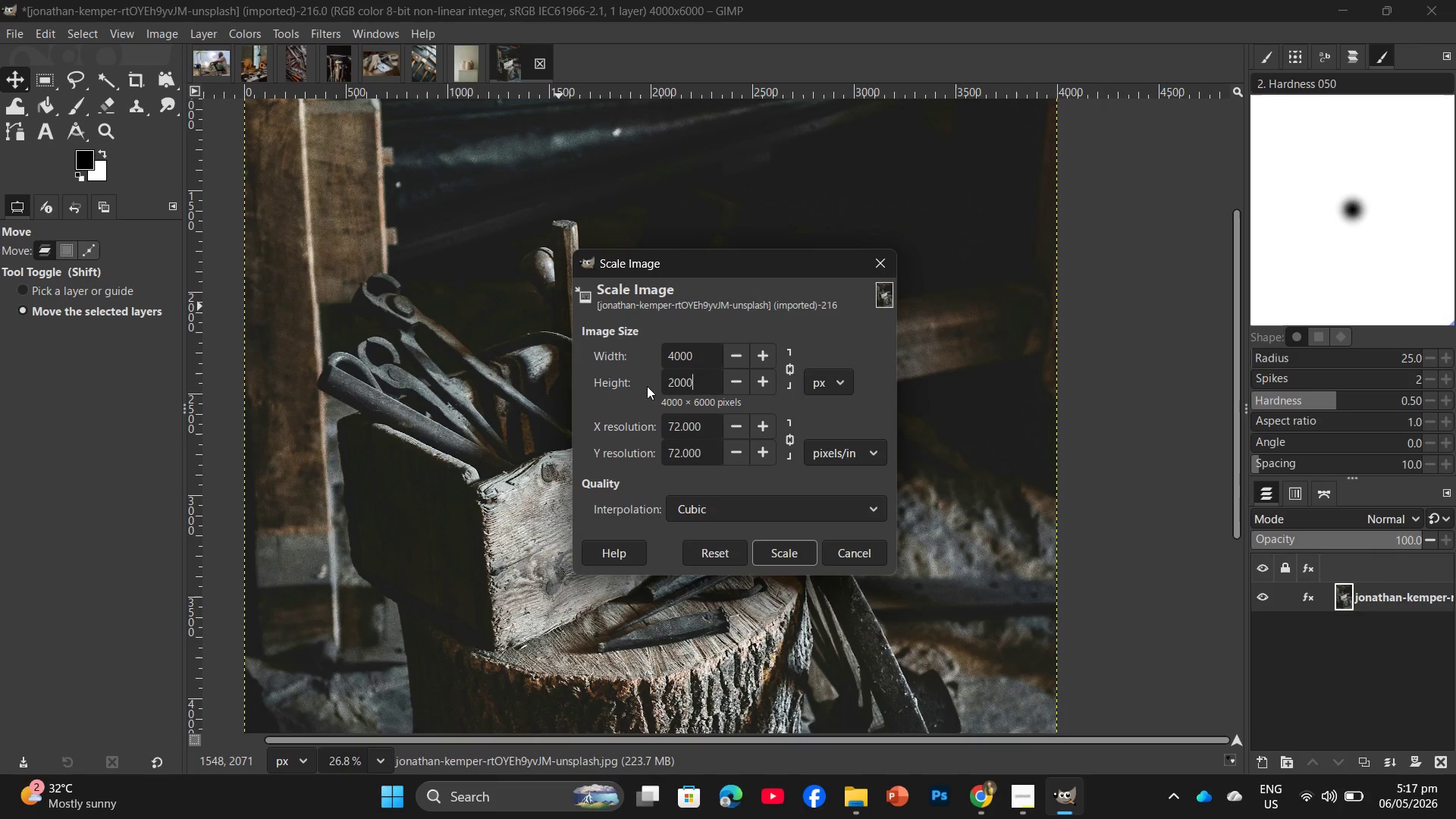 
key(Enter)
 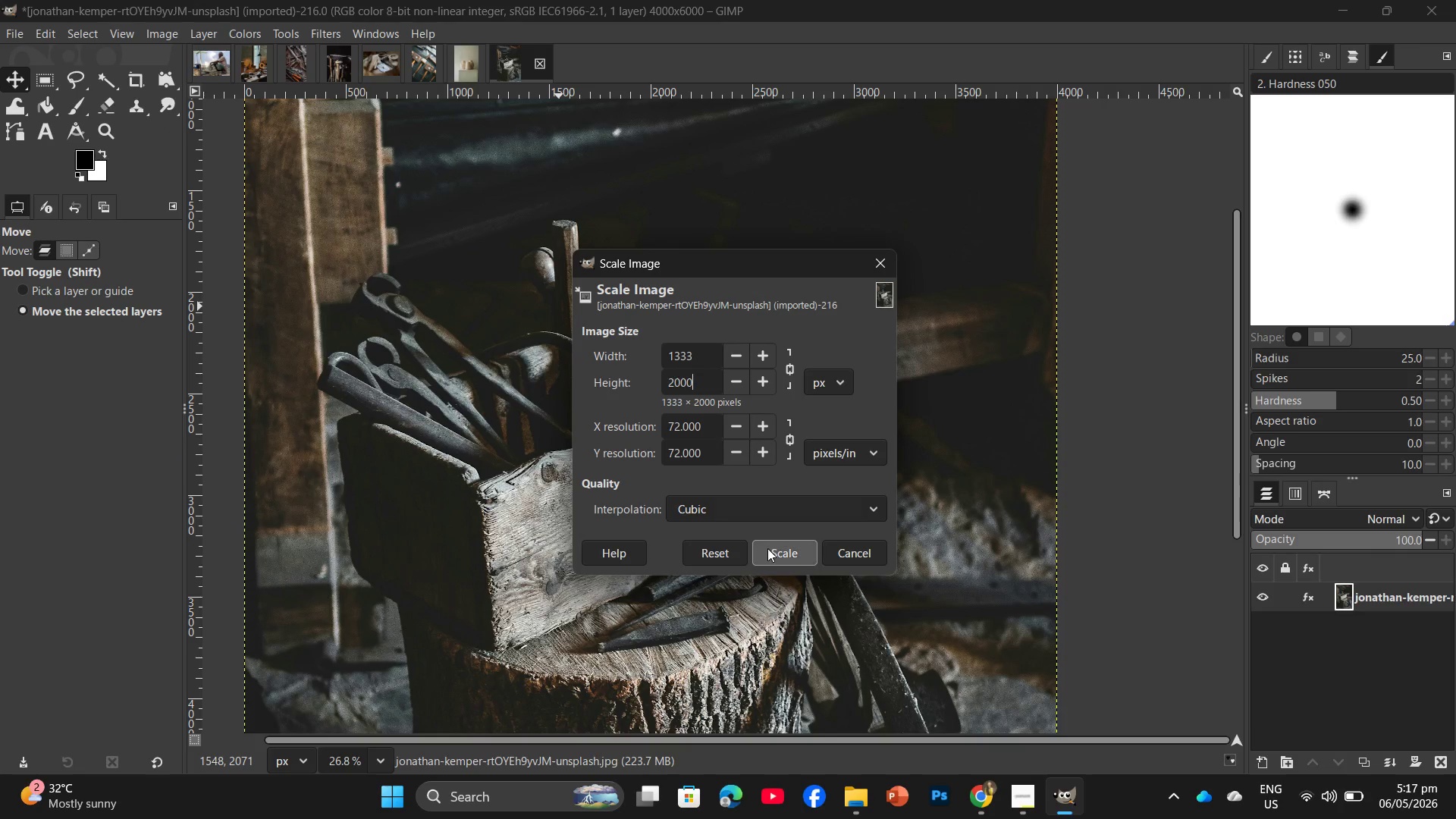 
left_click([769, 551])
 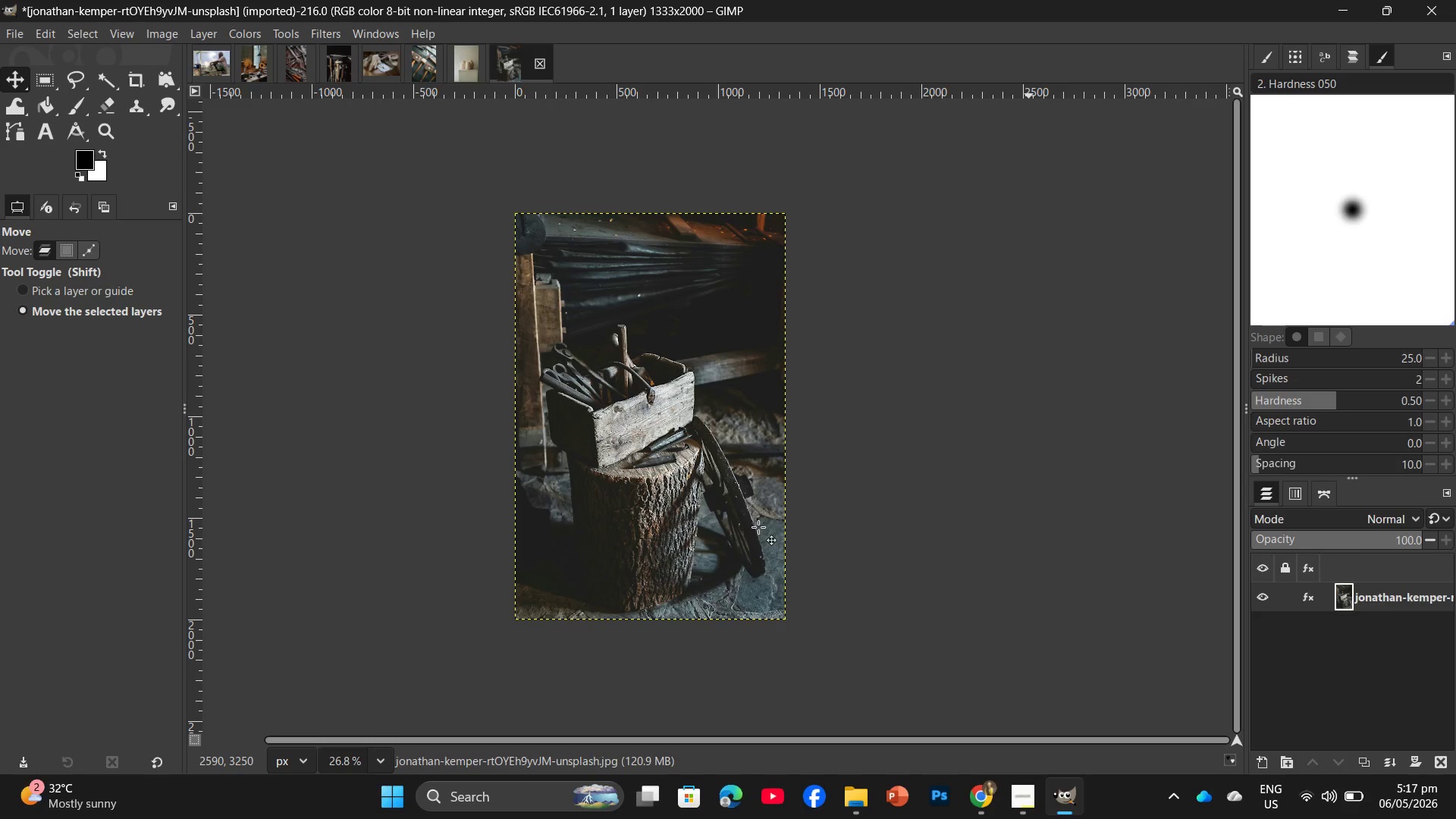 
wait(27.78)
 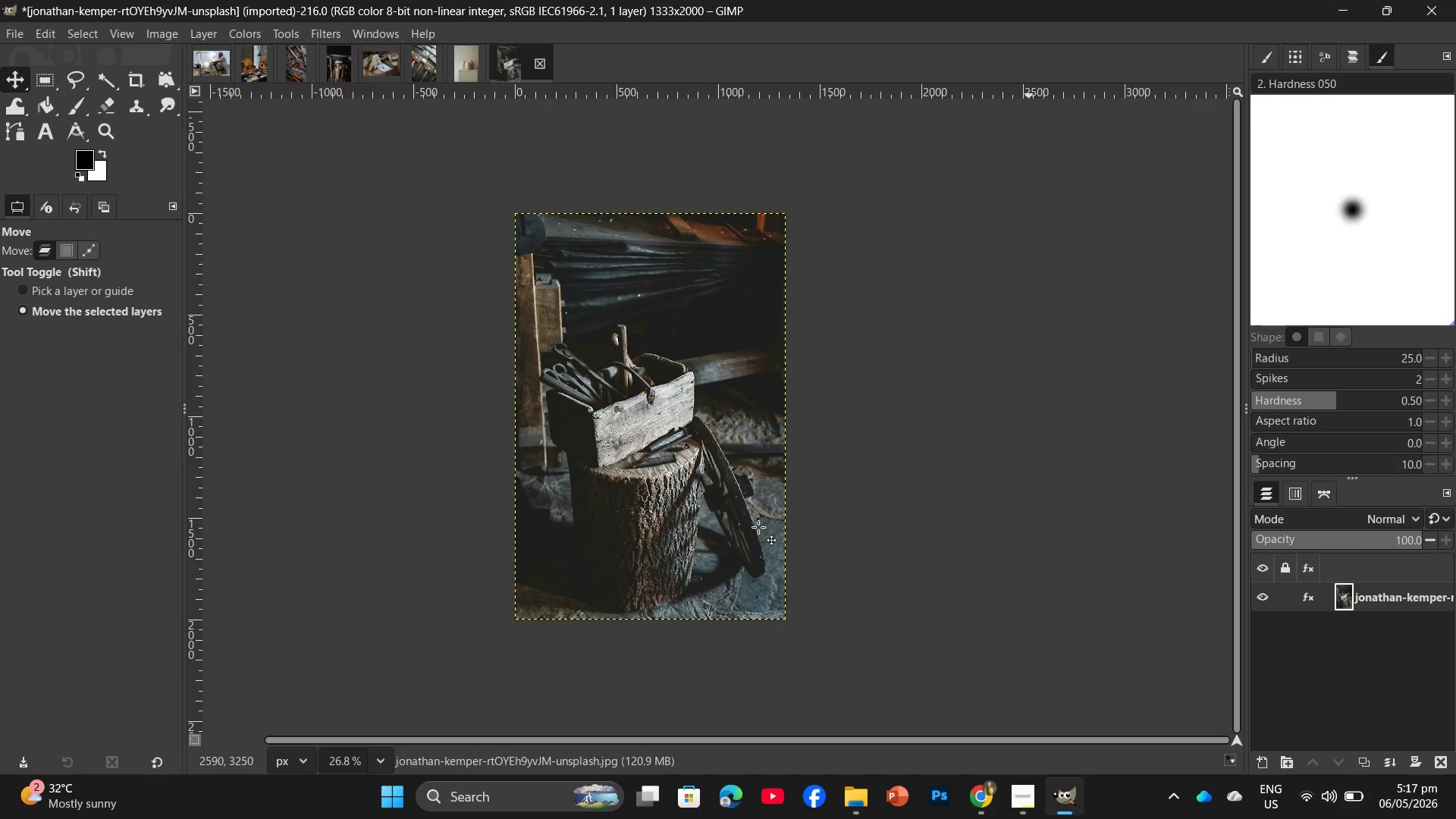 
left_click([11, 30])
 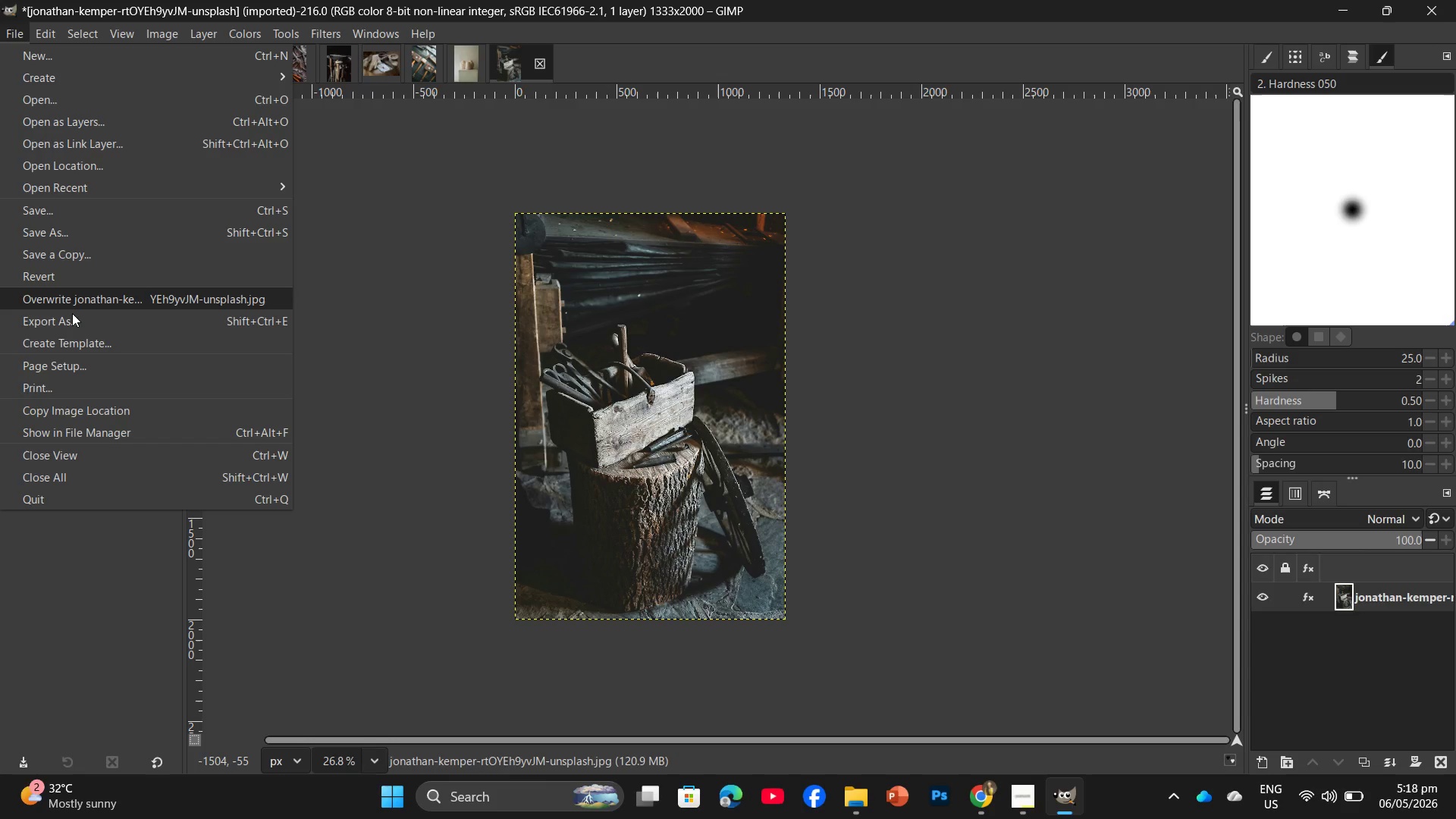 
left_click([74, 326])
 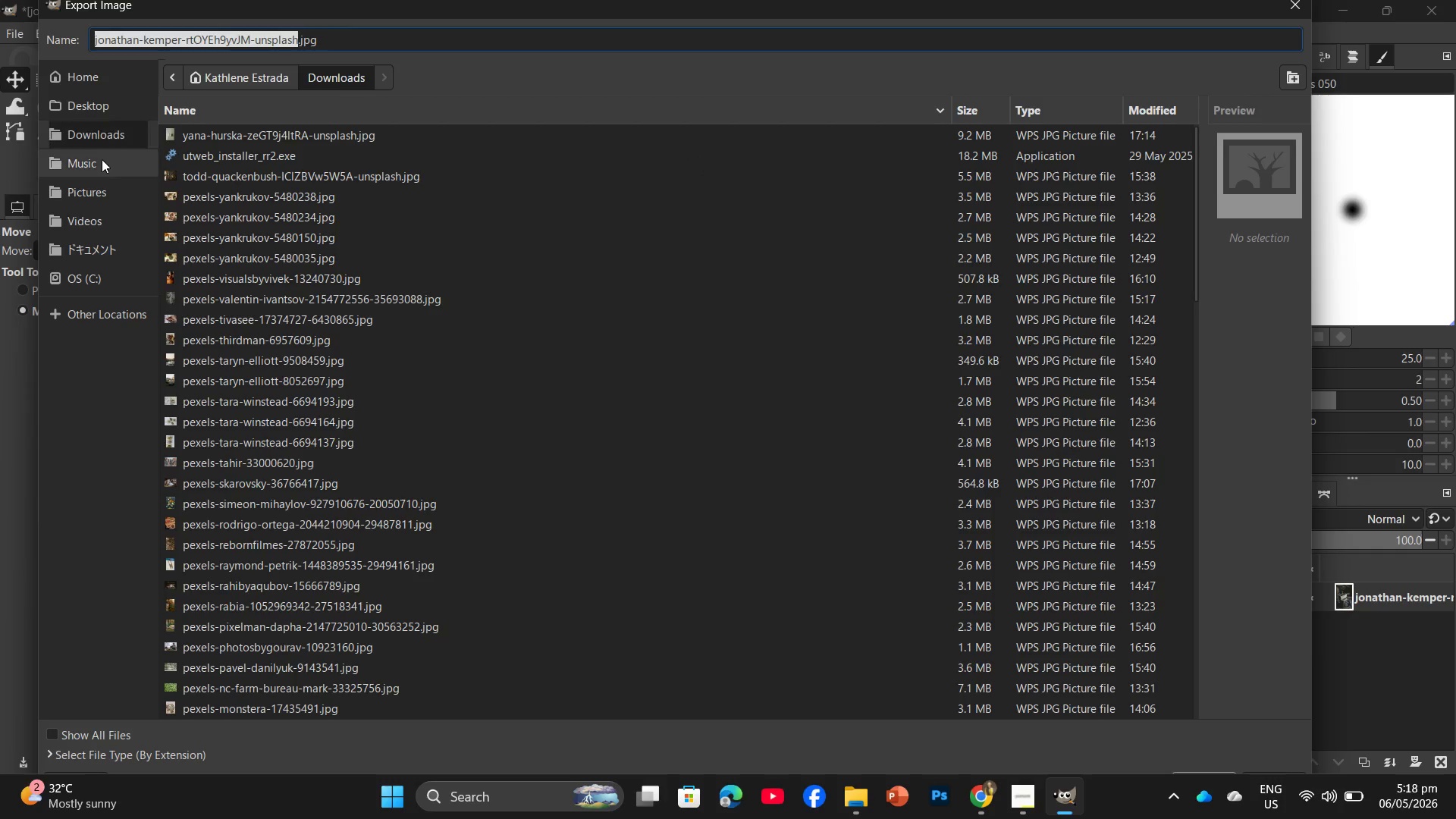 
left_click([102, 114])
 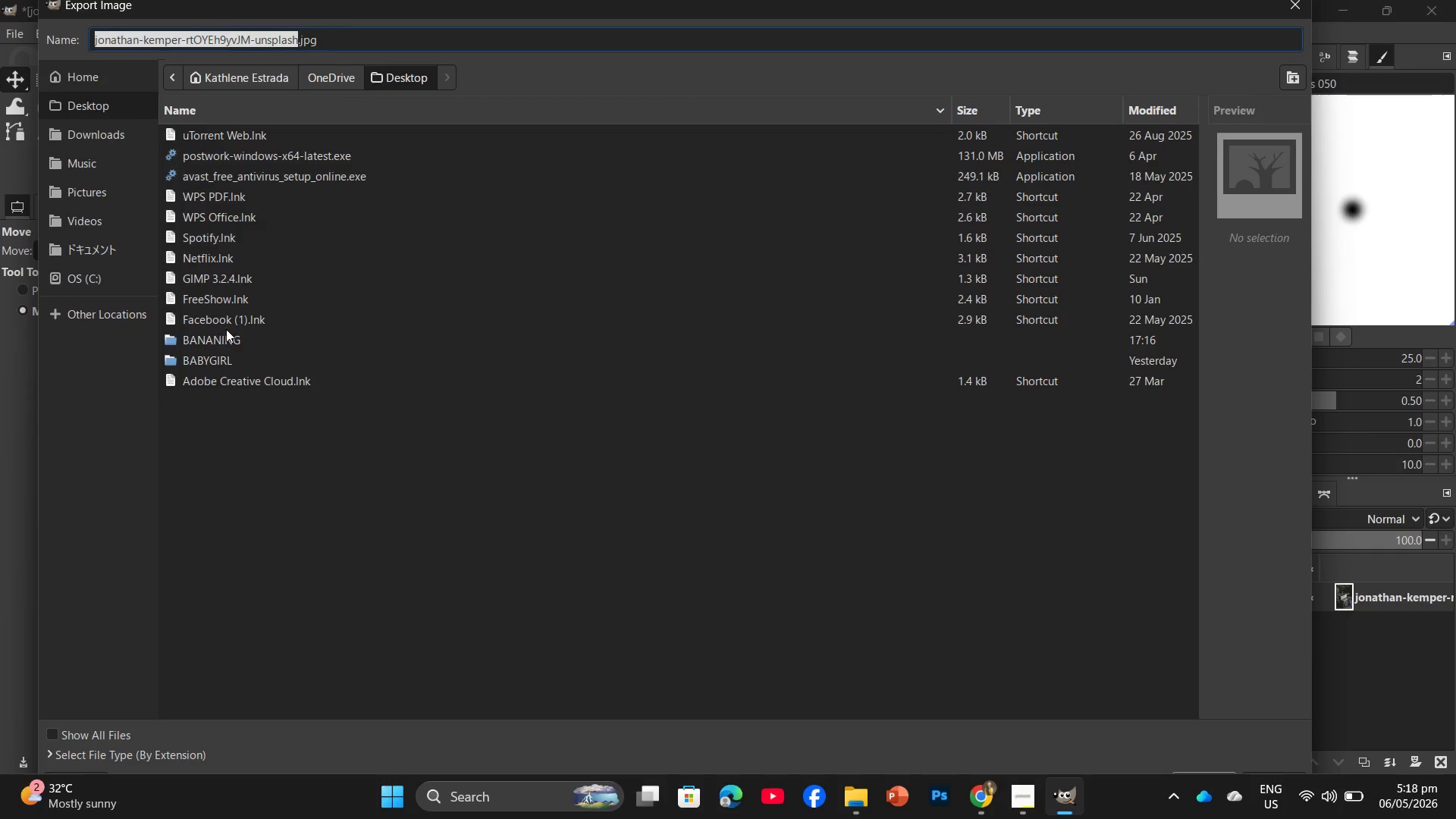 
double_click([227, 344])
 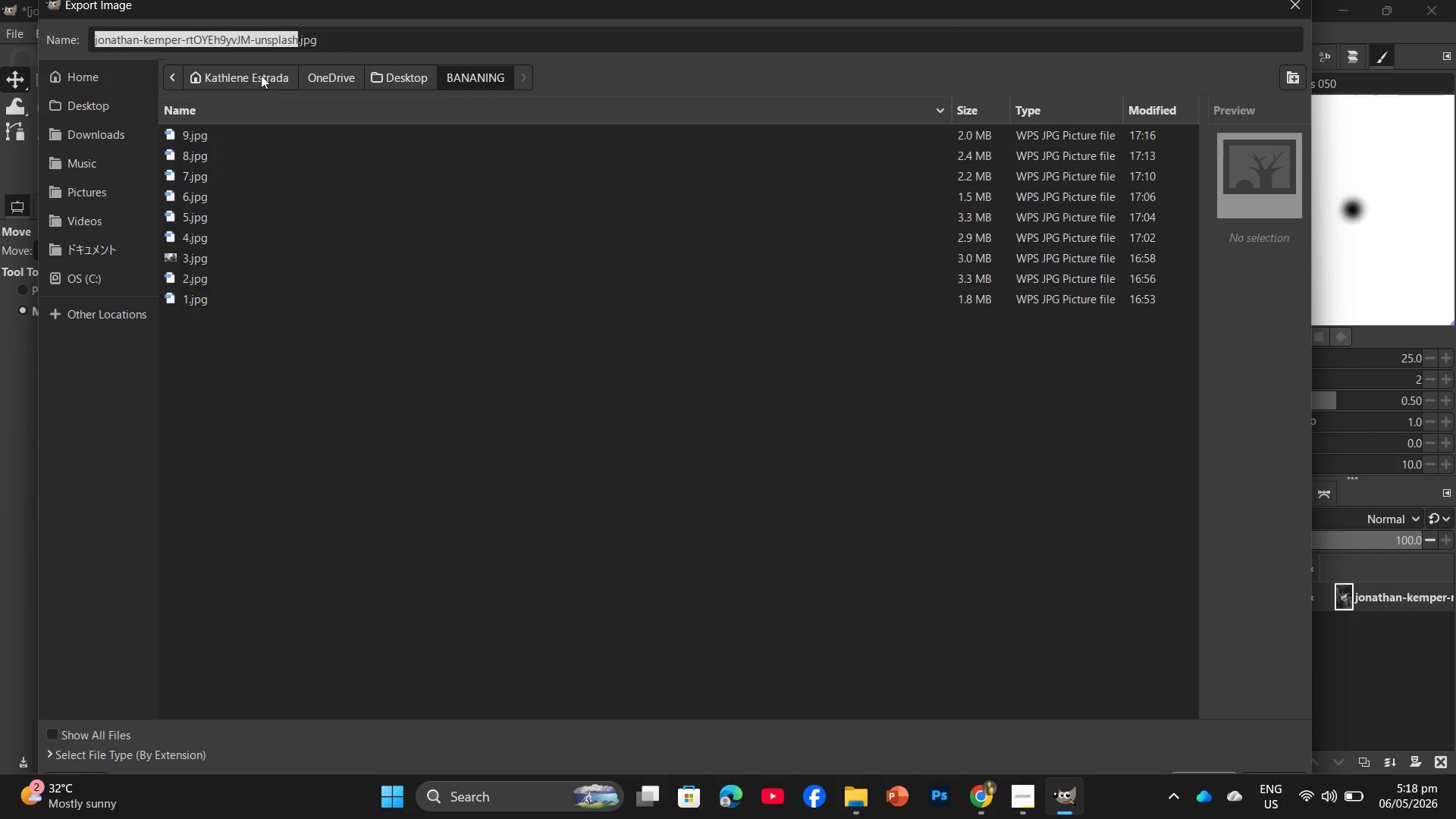 
left_click([299, 30])
 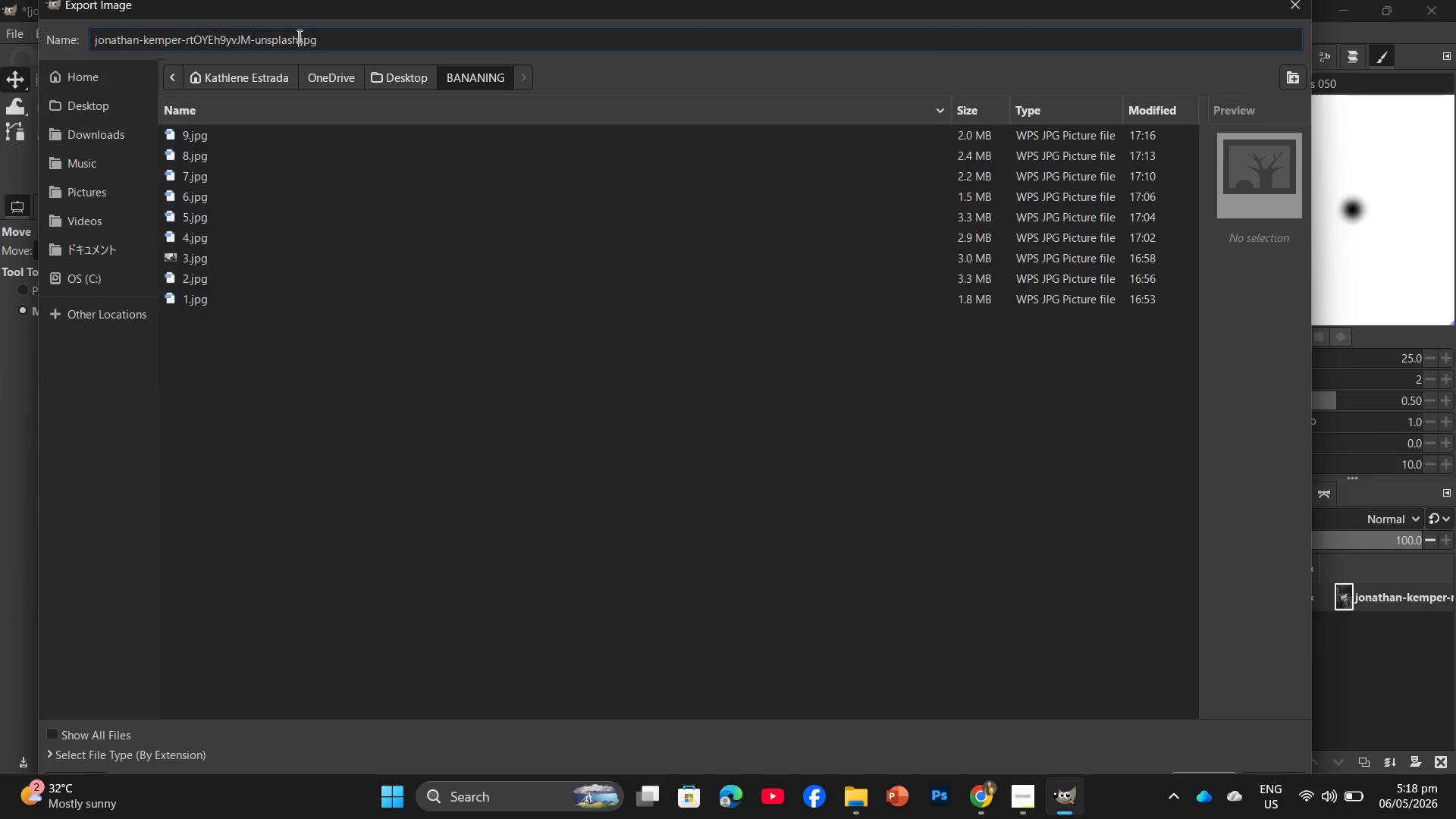 
left_click_drag(start_coordinate=[298, 36], to_coordinate=[87, 20])
 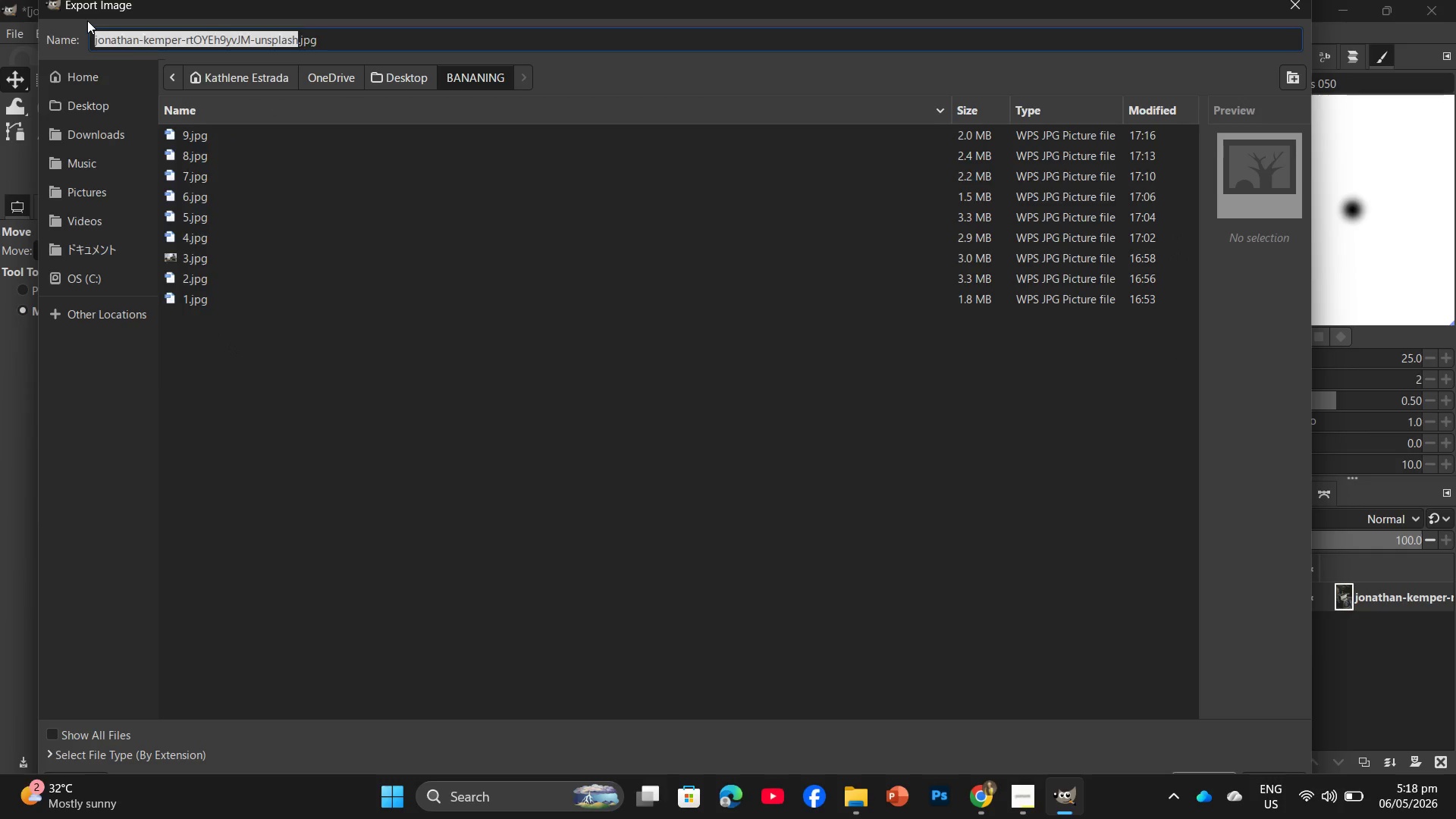 
key(Numpad1)
 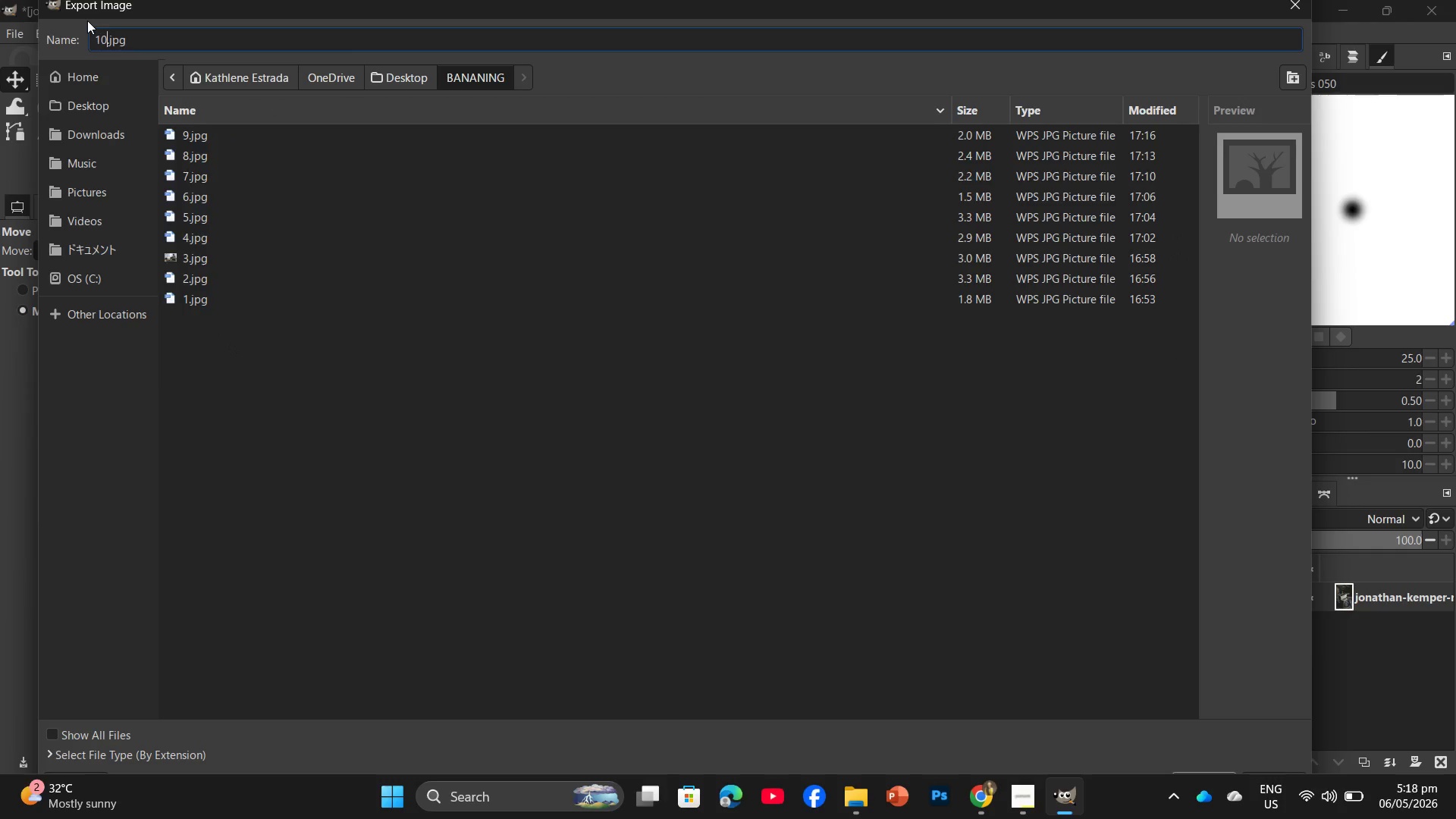 
key(Numpad0)
 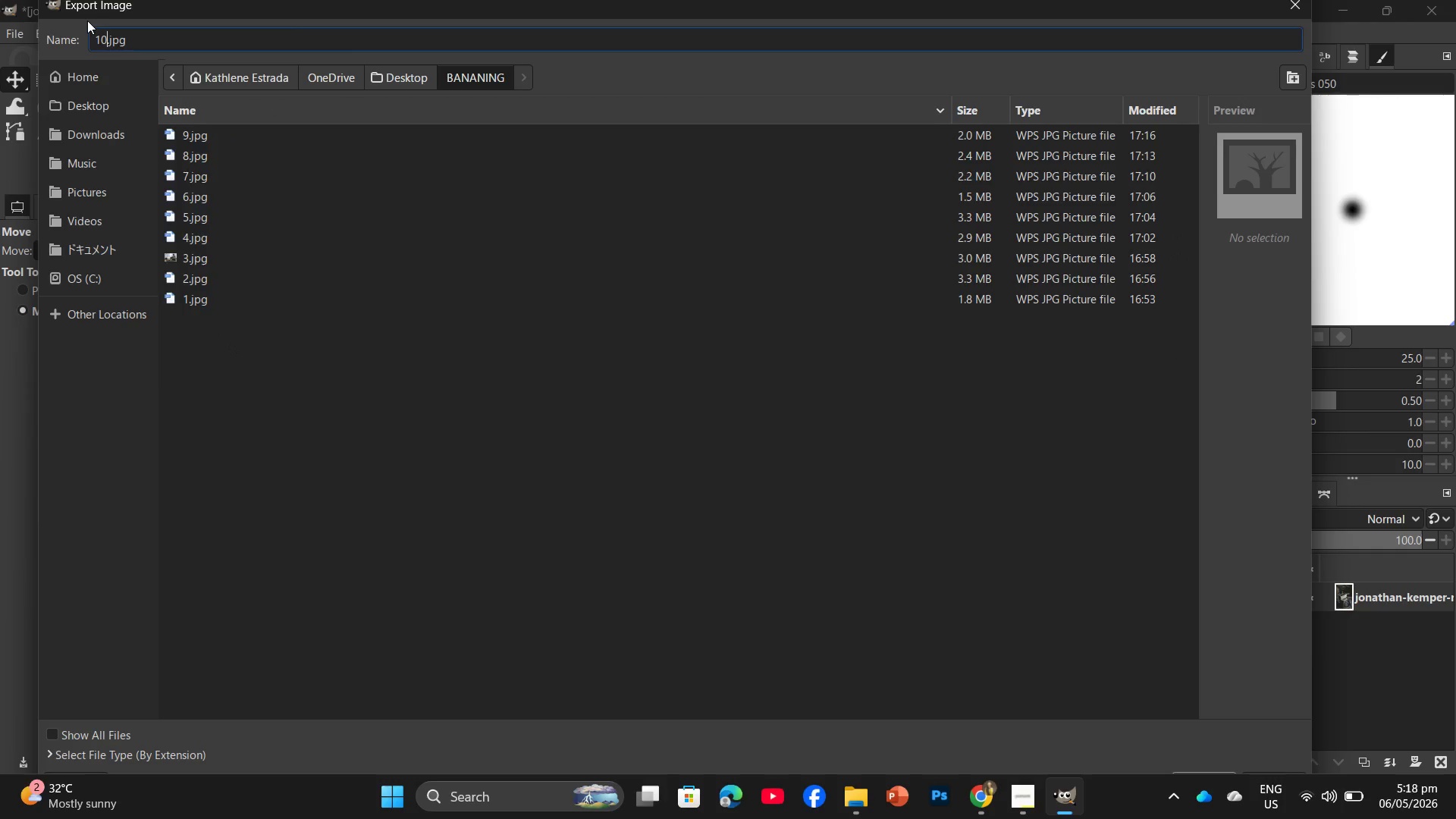 
key(Enter)
 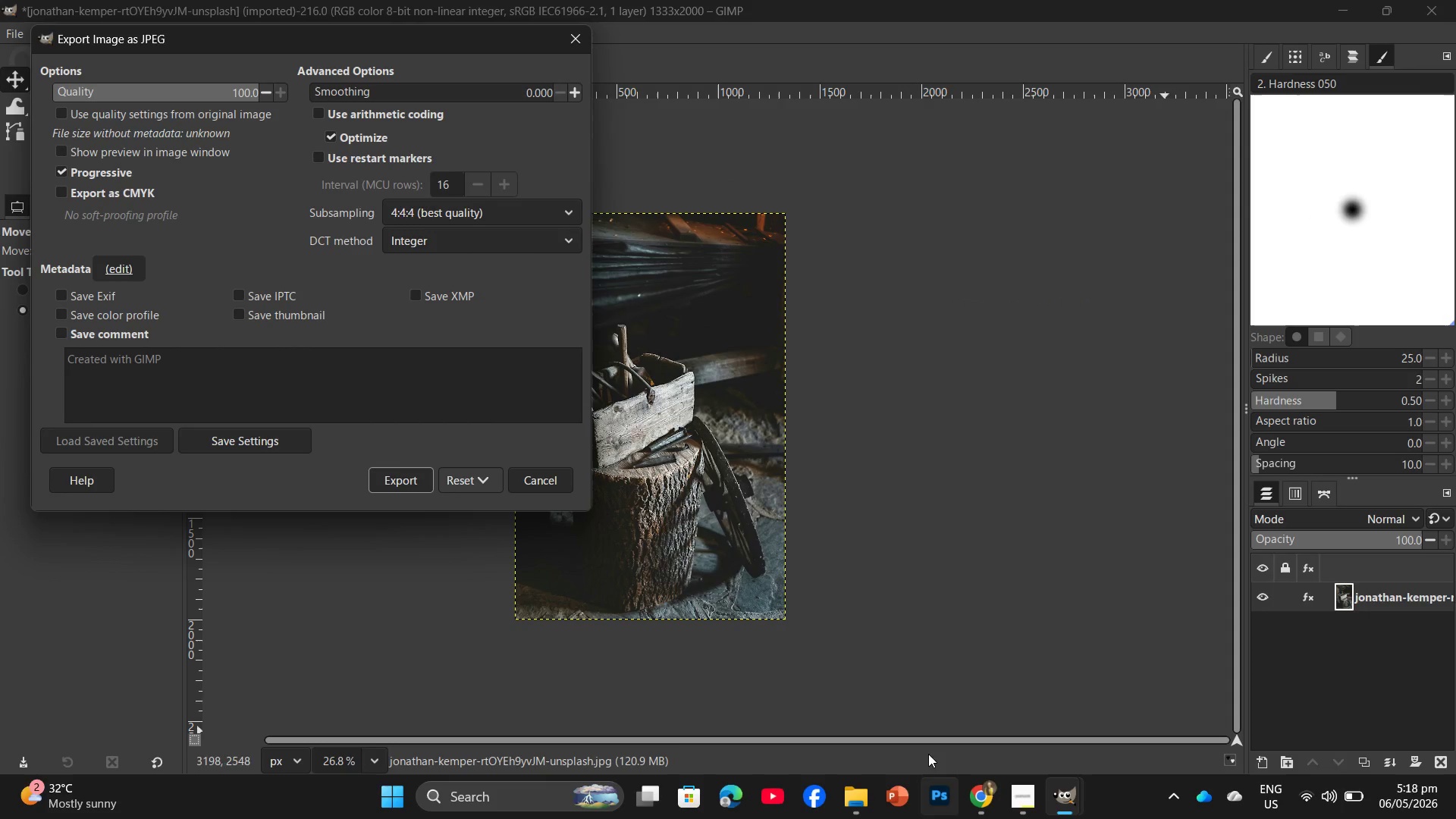 
left_click([395, 470])
 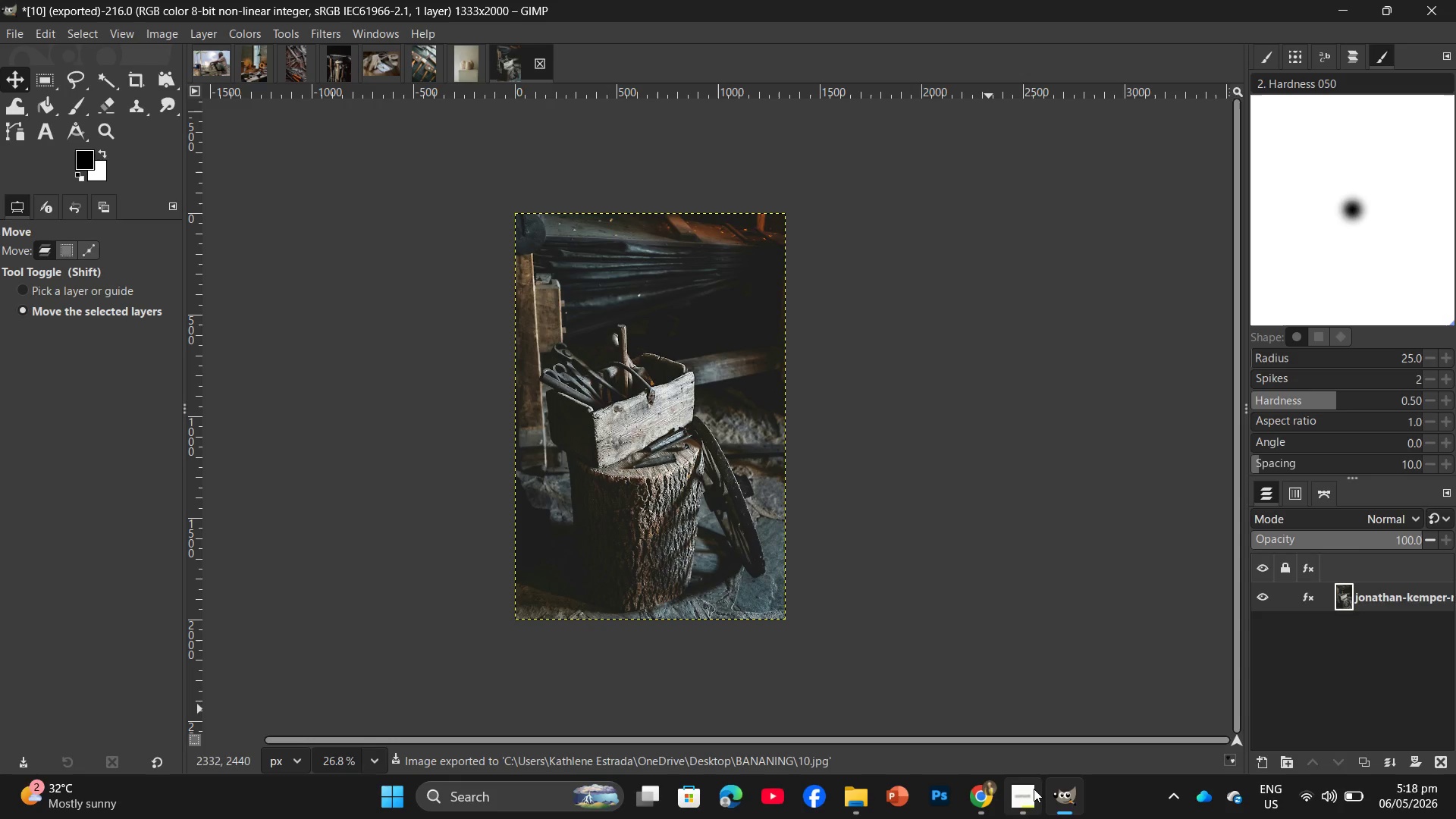 
mouse_move([1016, 739])
 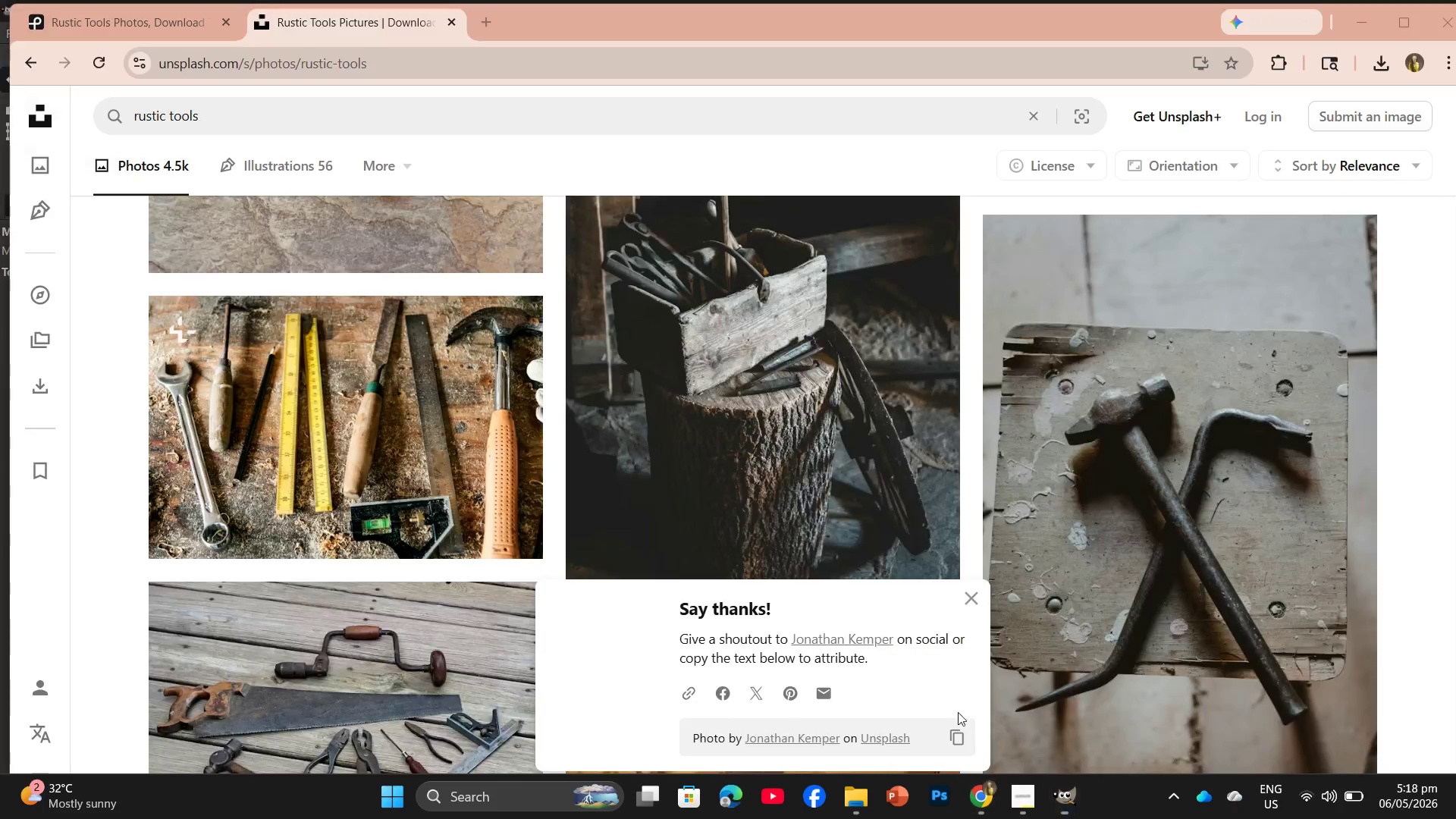 
scroll: coordinate [1022, 595], scroll_direction: down, amount: 2.0
 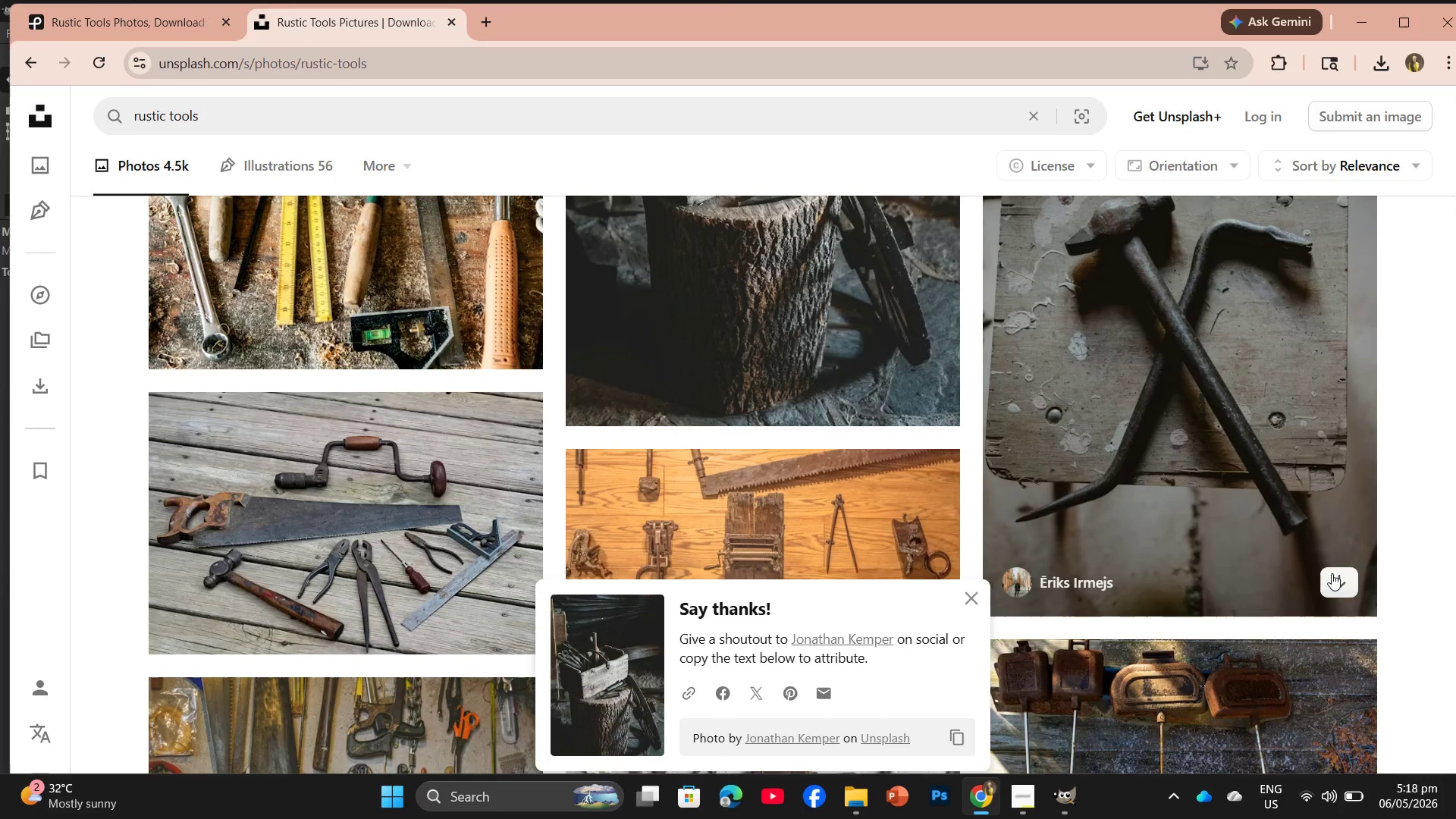 
left_click([1336, 585])
 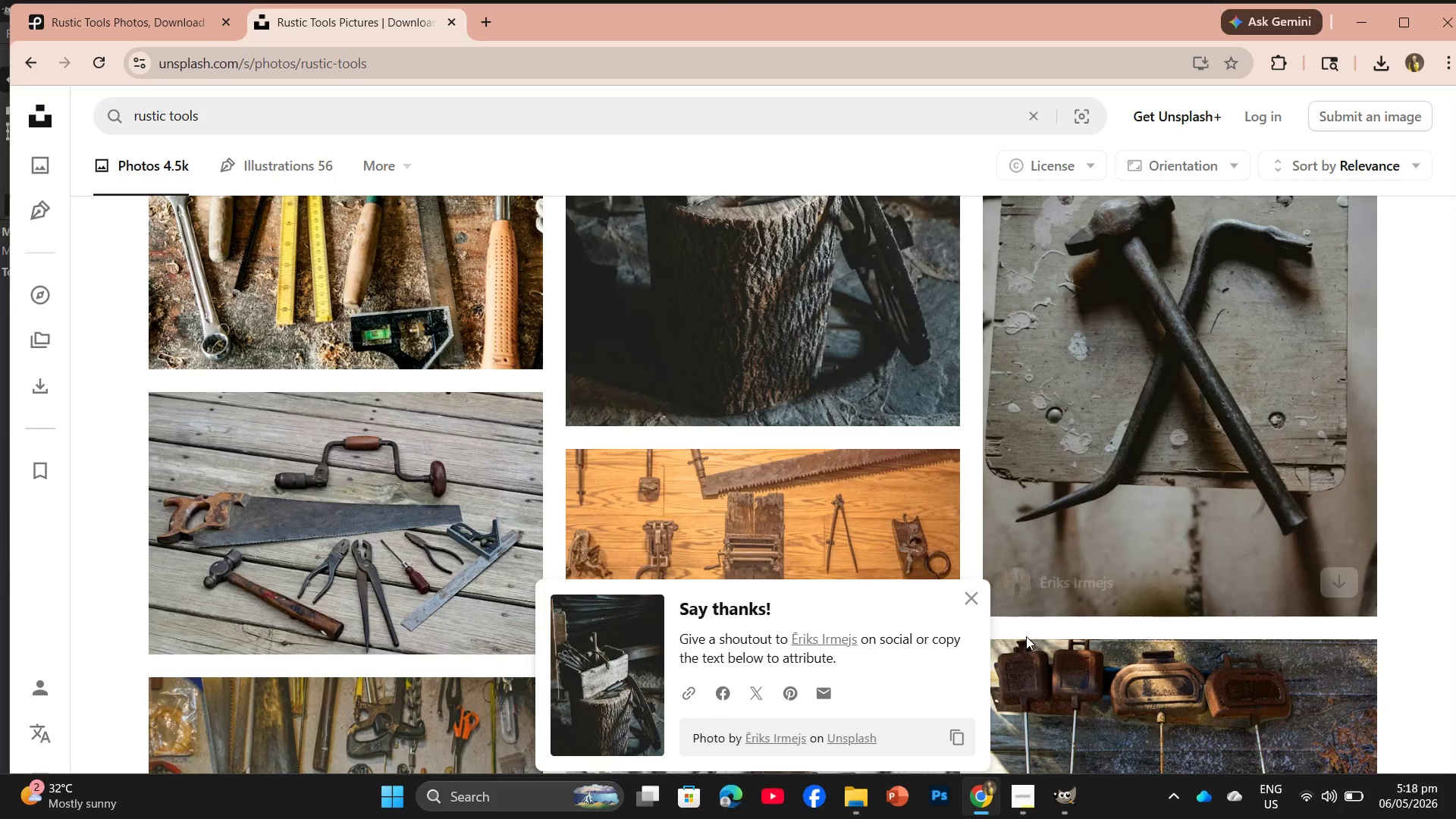 
scroll: coordinate [399, 460], scroll_direction: up, amount: 1.0
 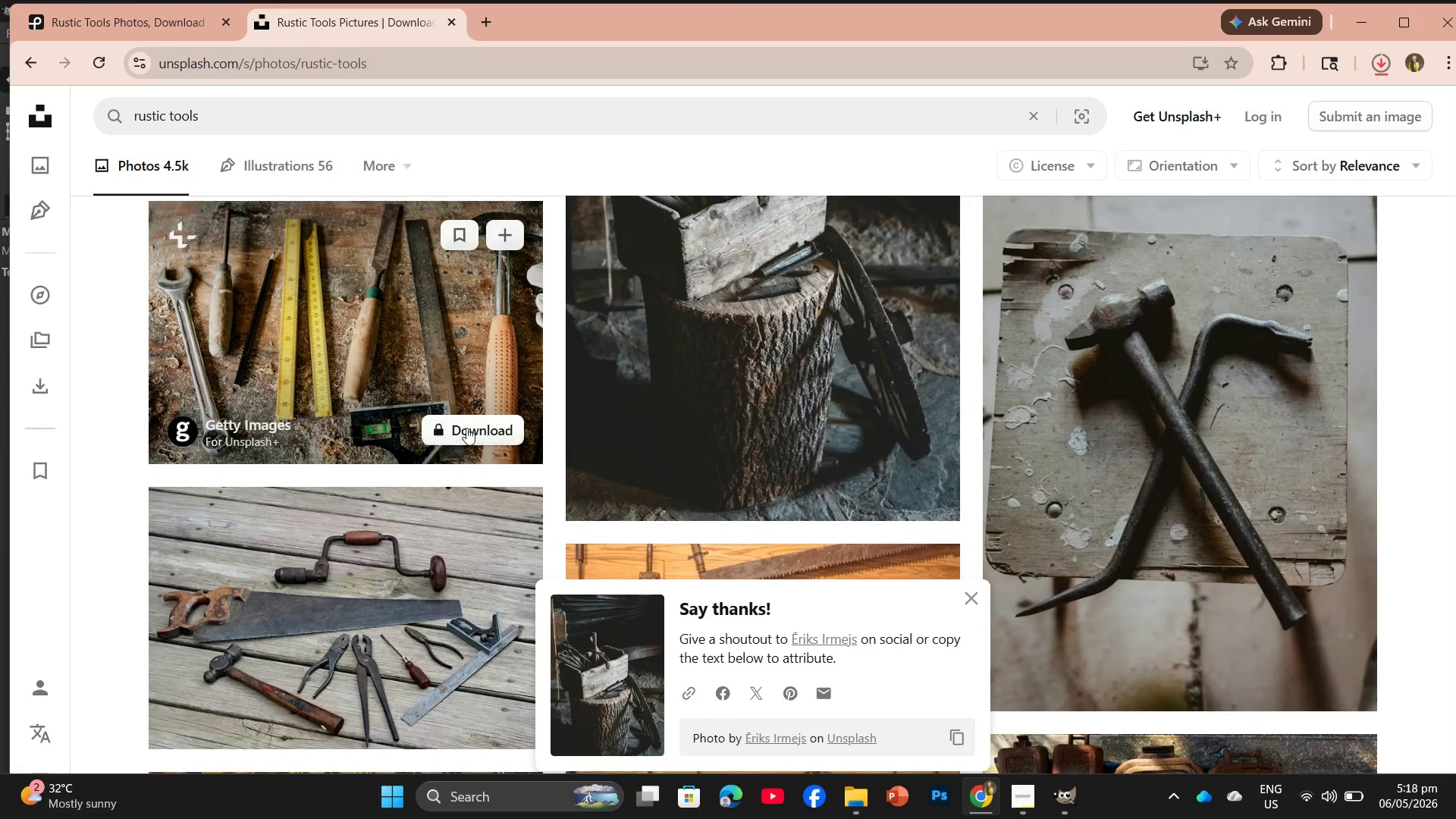 
scroll: coordinate [918, 513], scroll_direction: down, amount: 14.0
 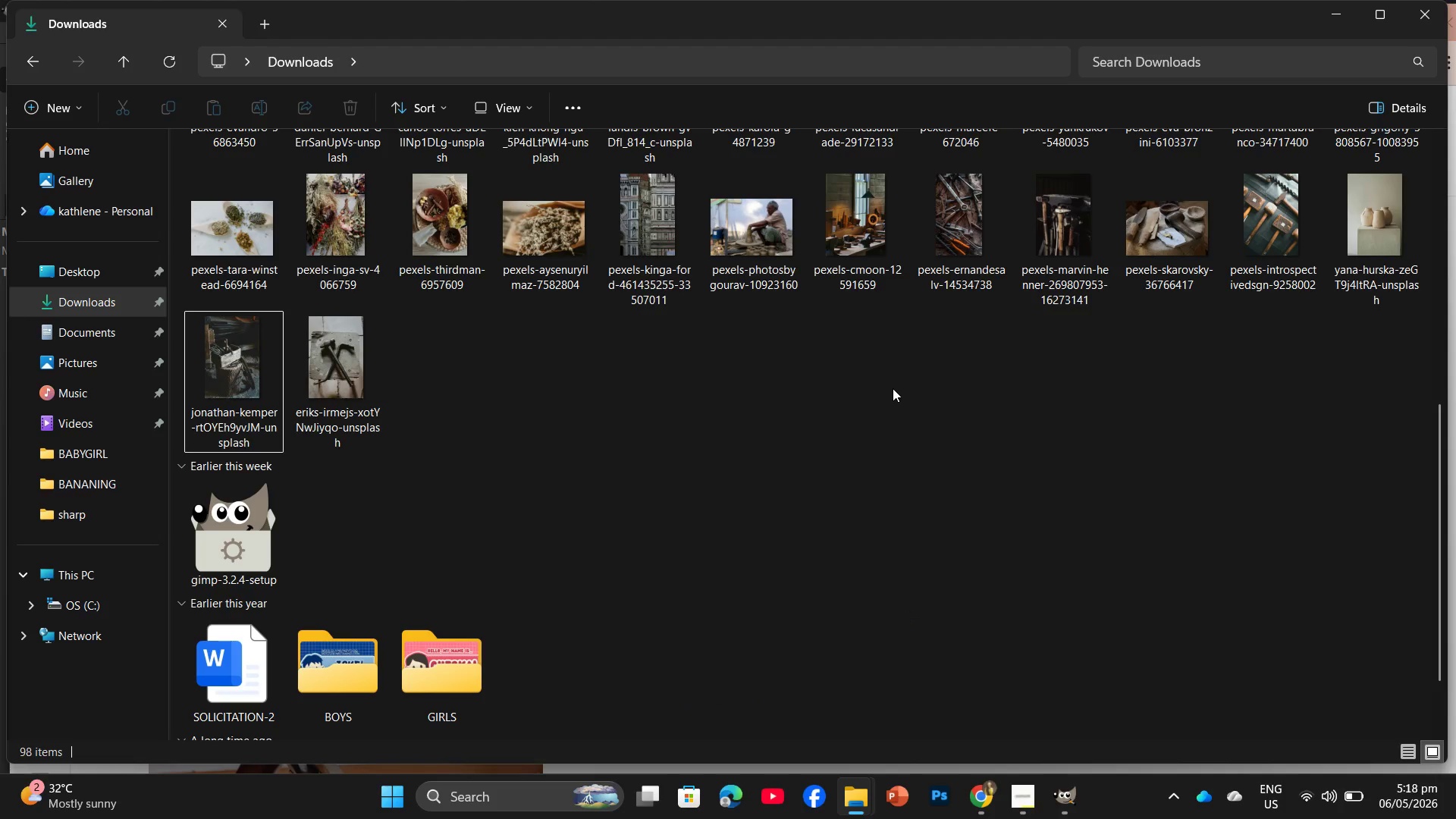 
wait(8.13)
 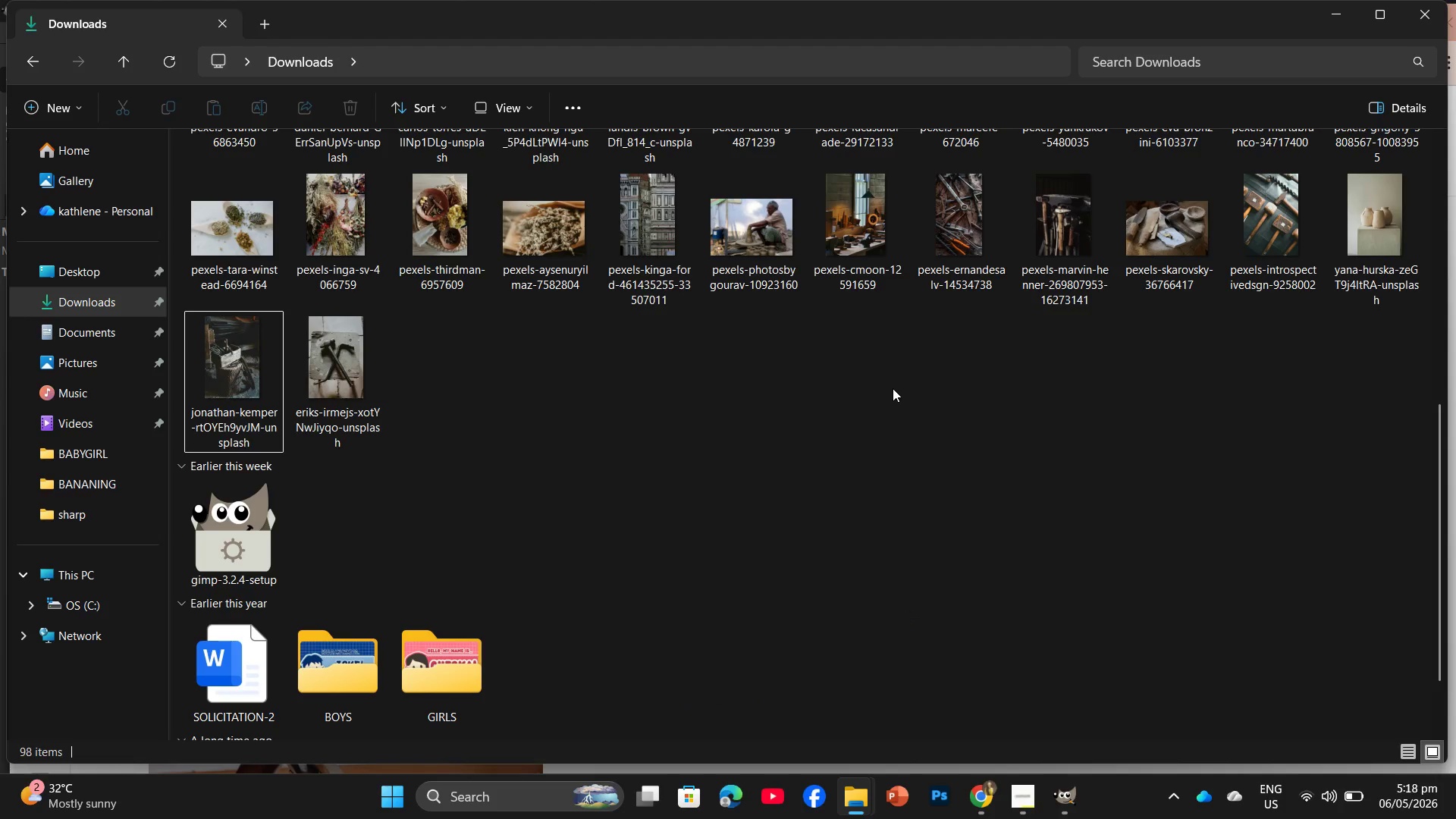 
left_click_drag(start_coordinate=[340, 328], to_coordinate=[604, 64])
 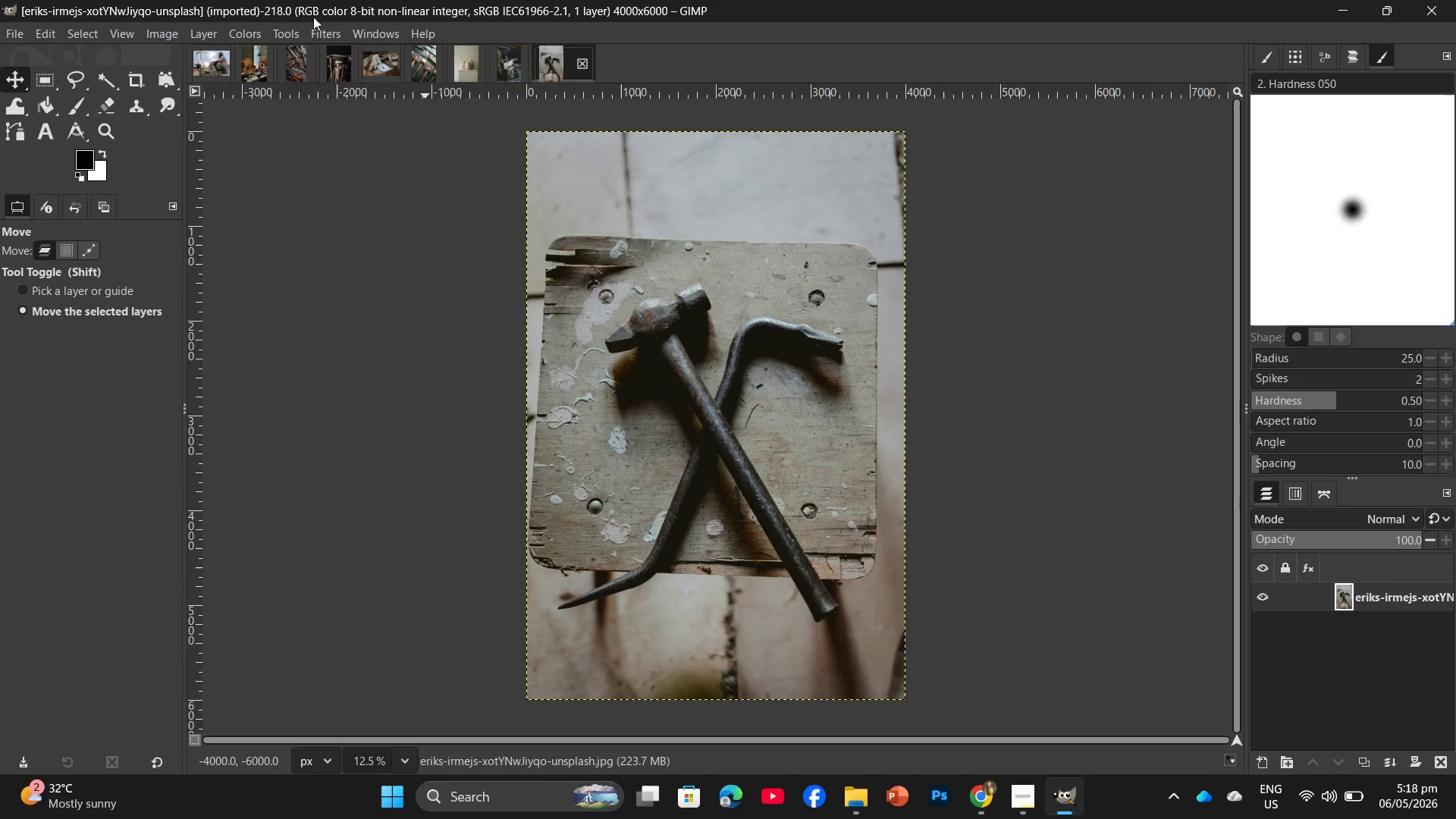 
left_click([328, 34])
 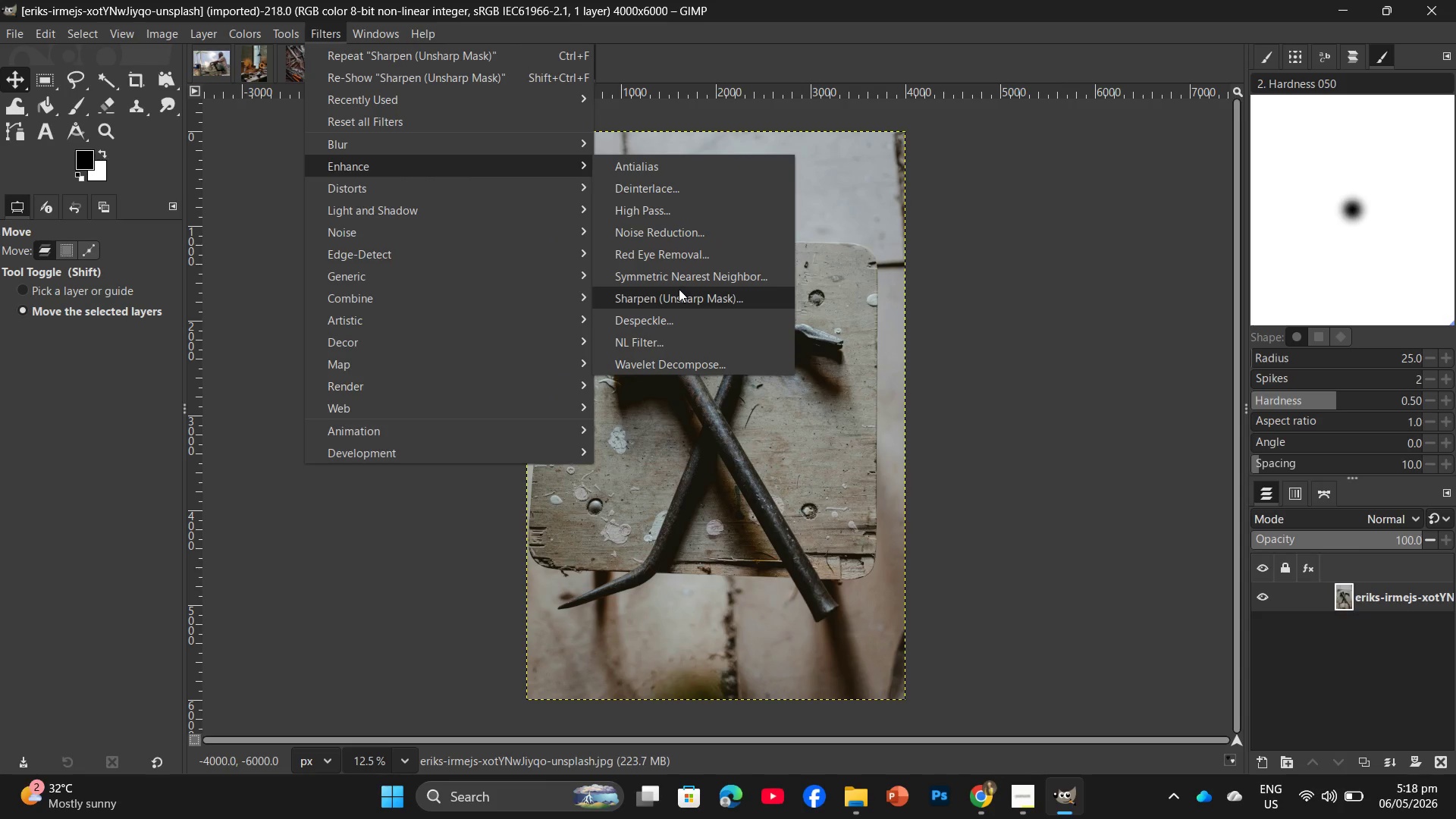 
left_click([679, 289])
 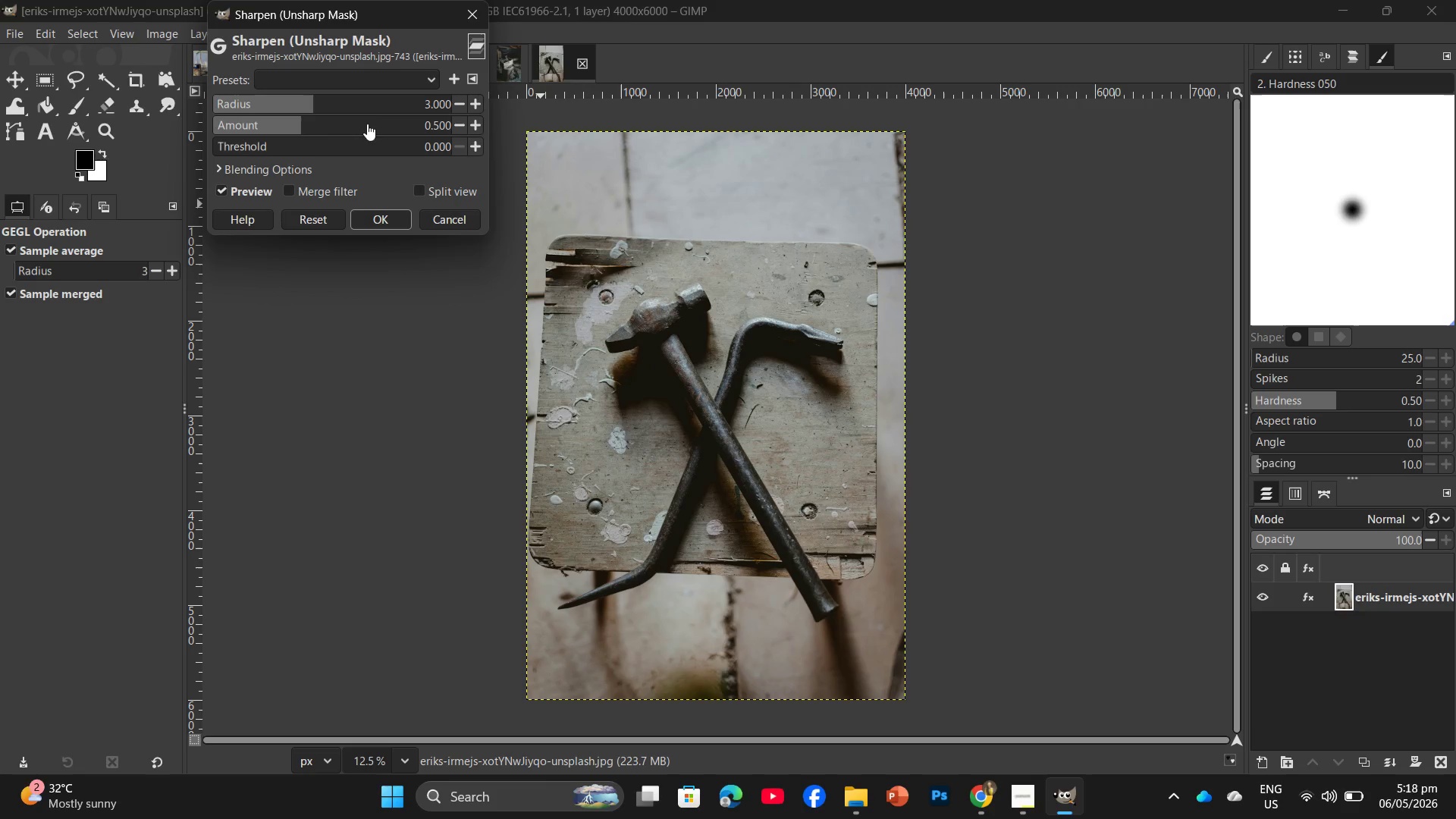 
left_click([337, 119])
 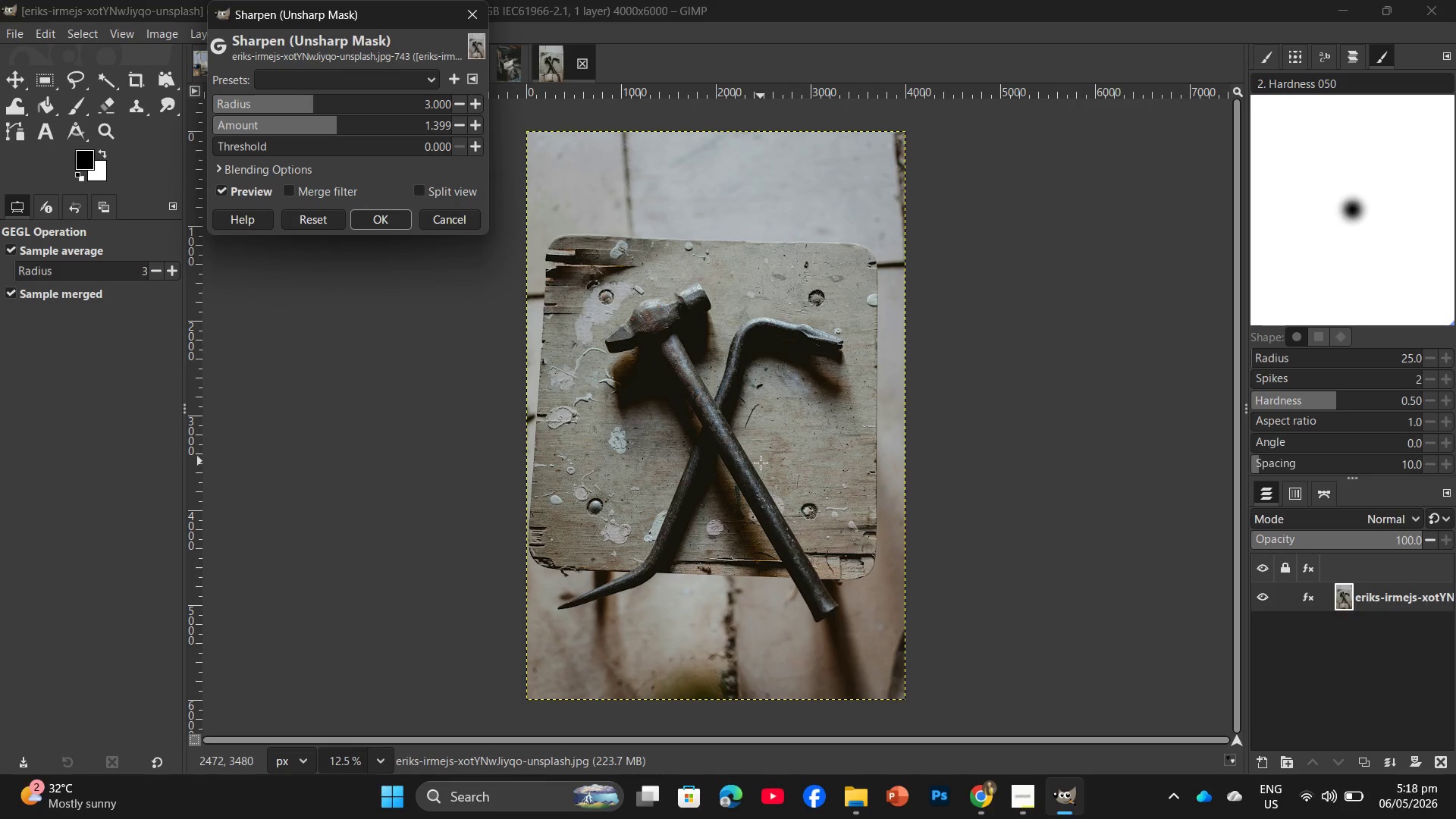 
hold_key(key=ControlLeft, duration=0.84)
scroll: coordinate [819, 486], scroll_direction: up, amount: 6.0
 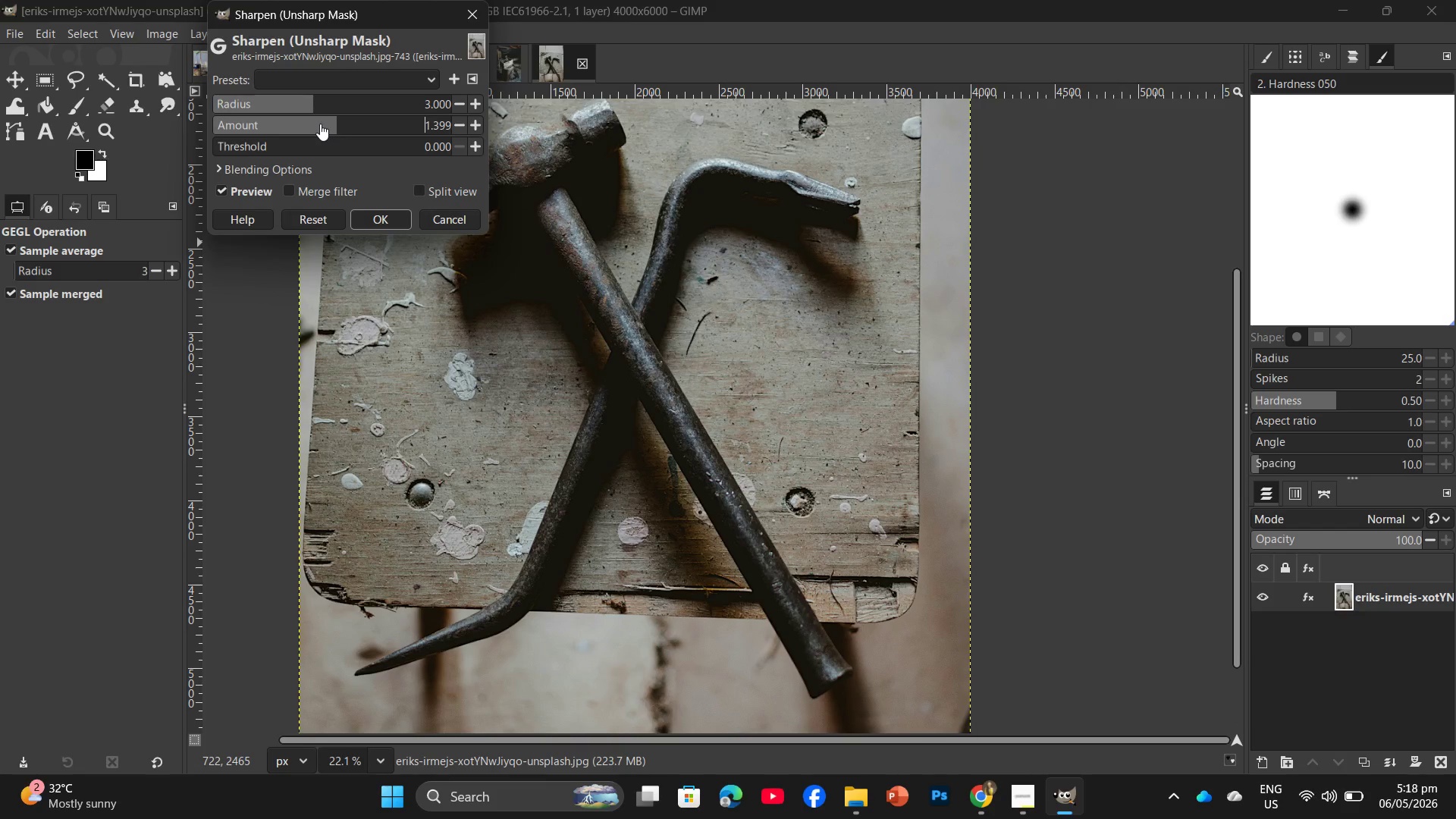 
left_click([328, 122])
 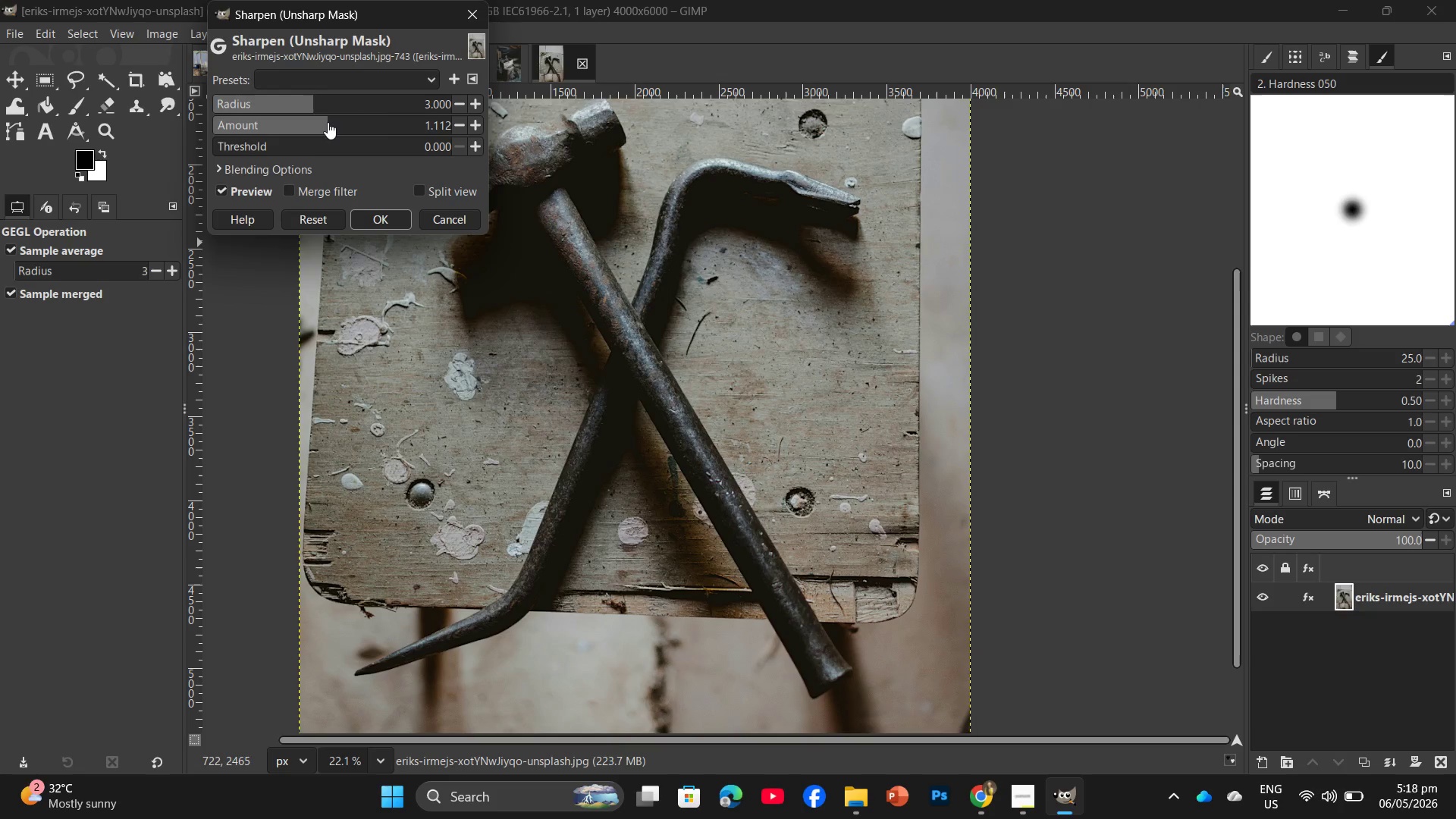 
left_click([328, 122])
 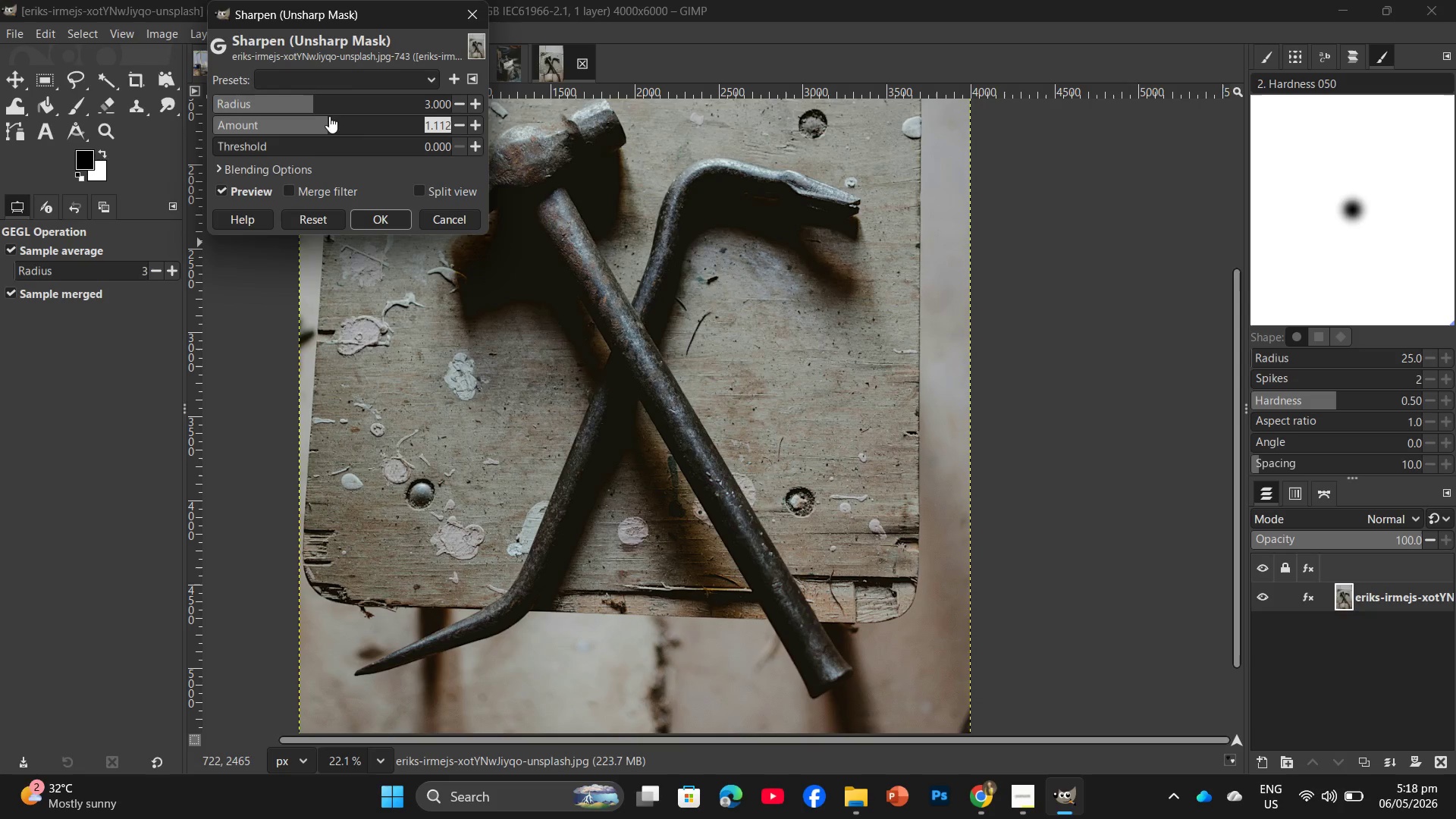 
left_click([336, 121])
 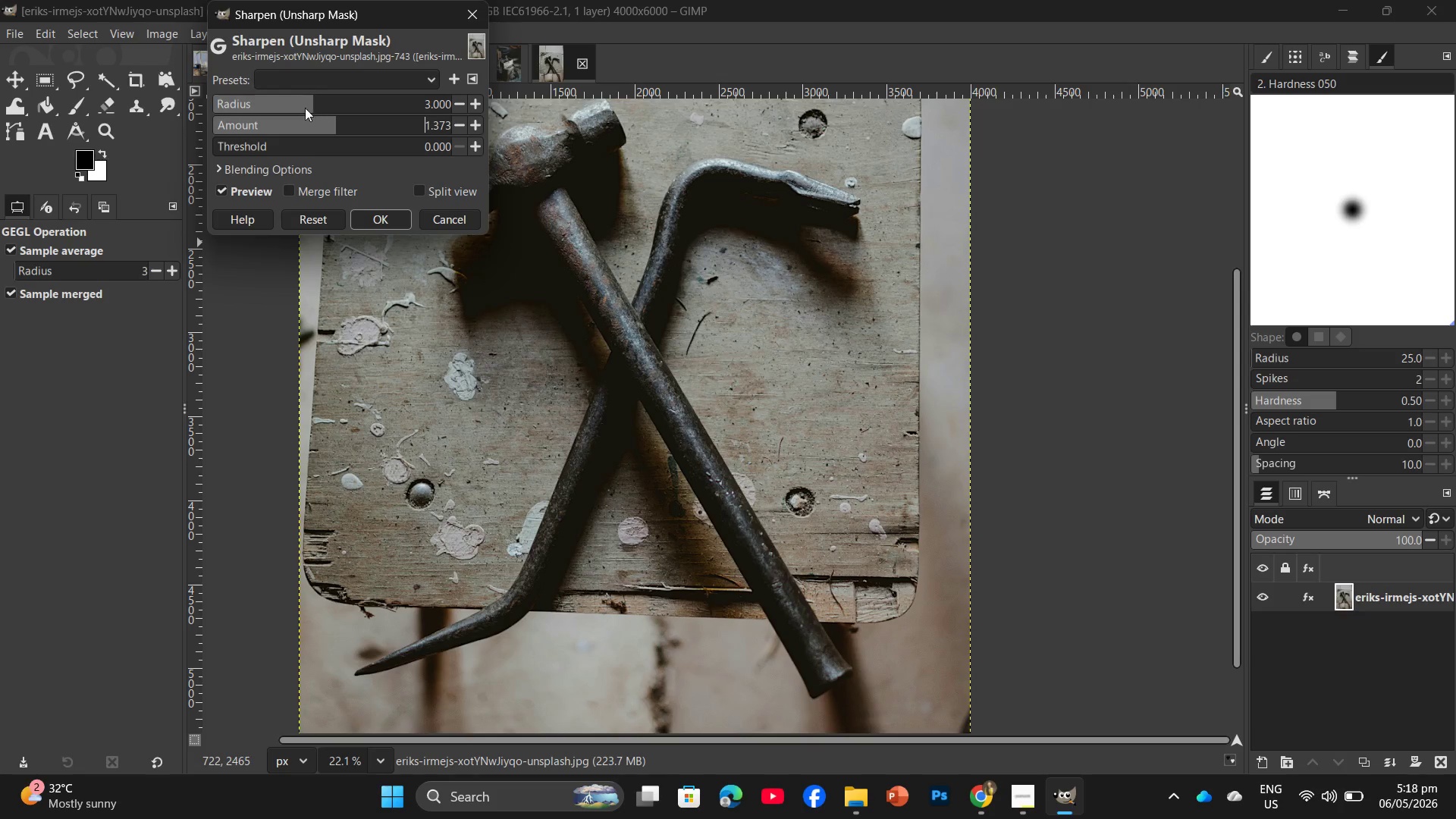 
left_click([297, 104])
 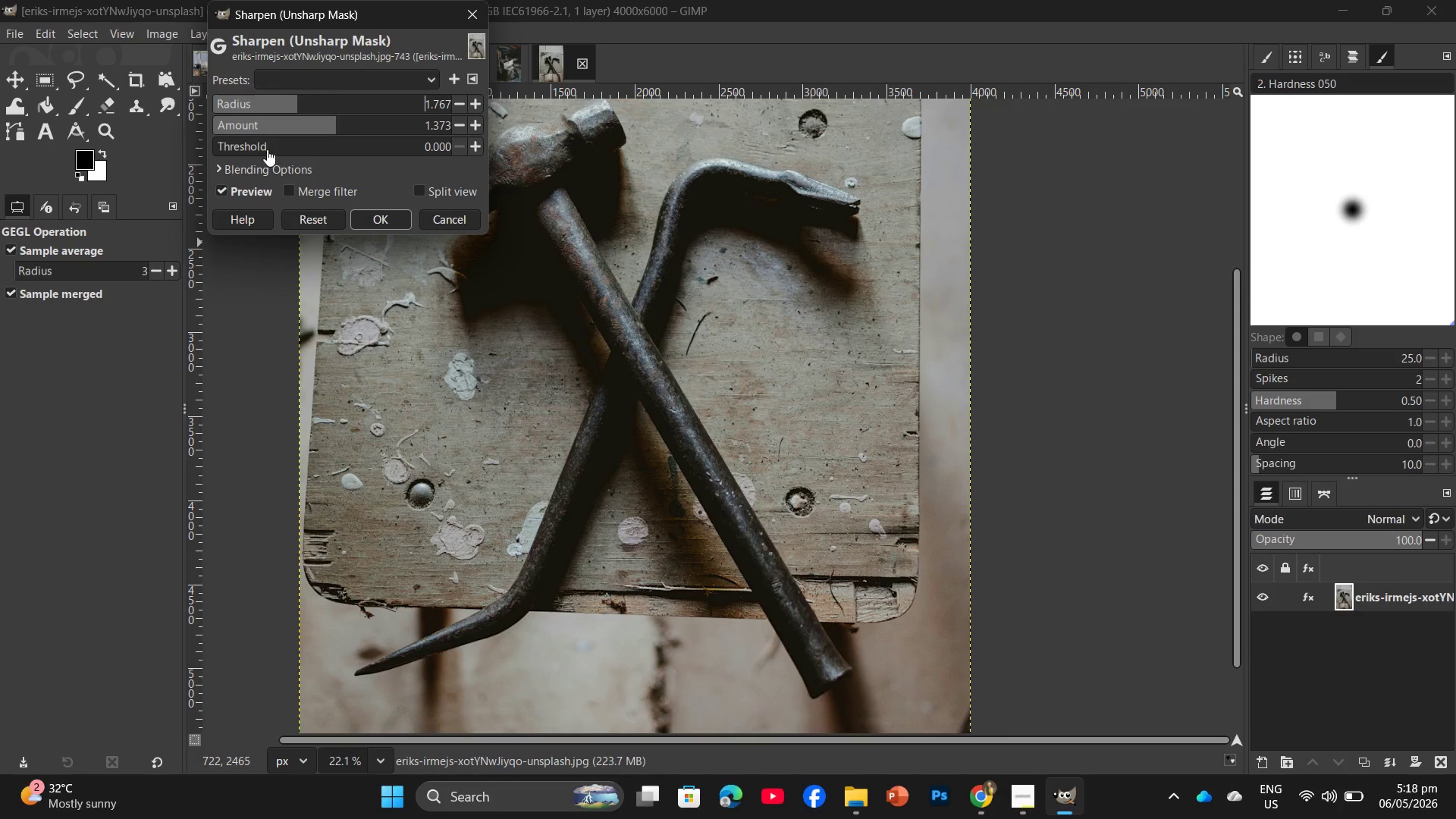 
left_click([280, 145])
 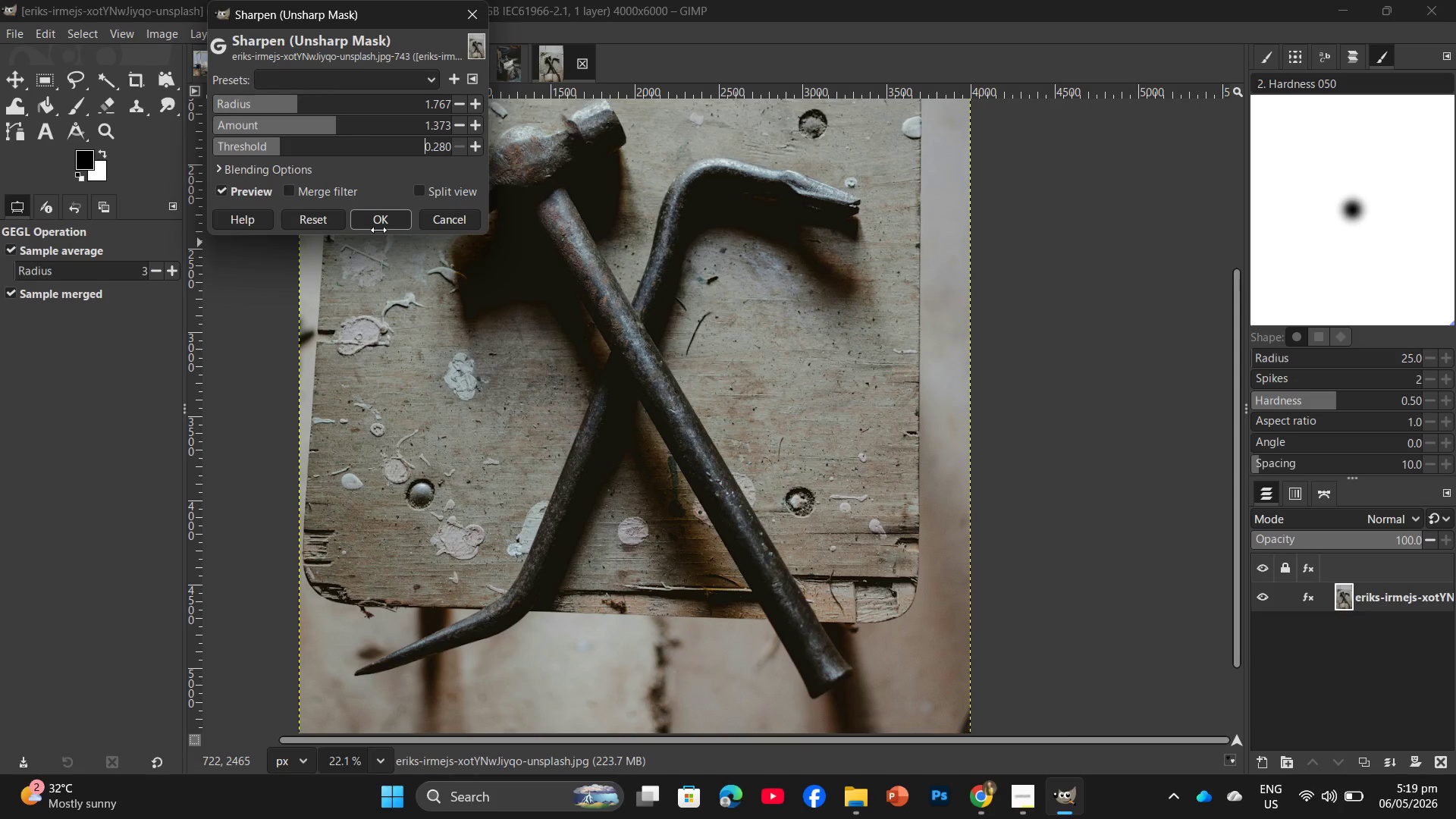 
left_click([378, 228])
 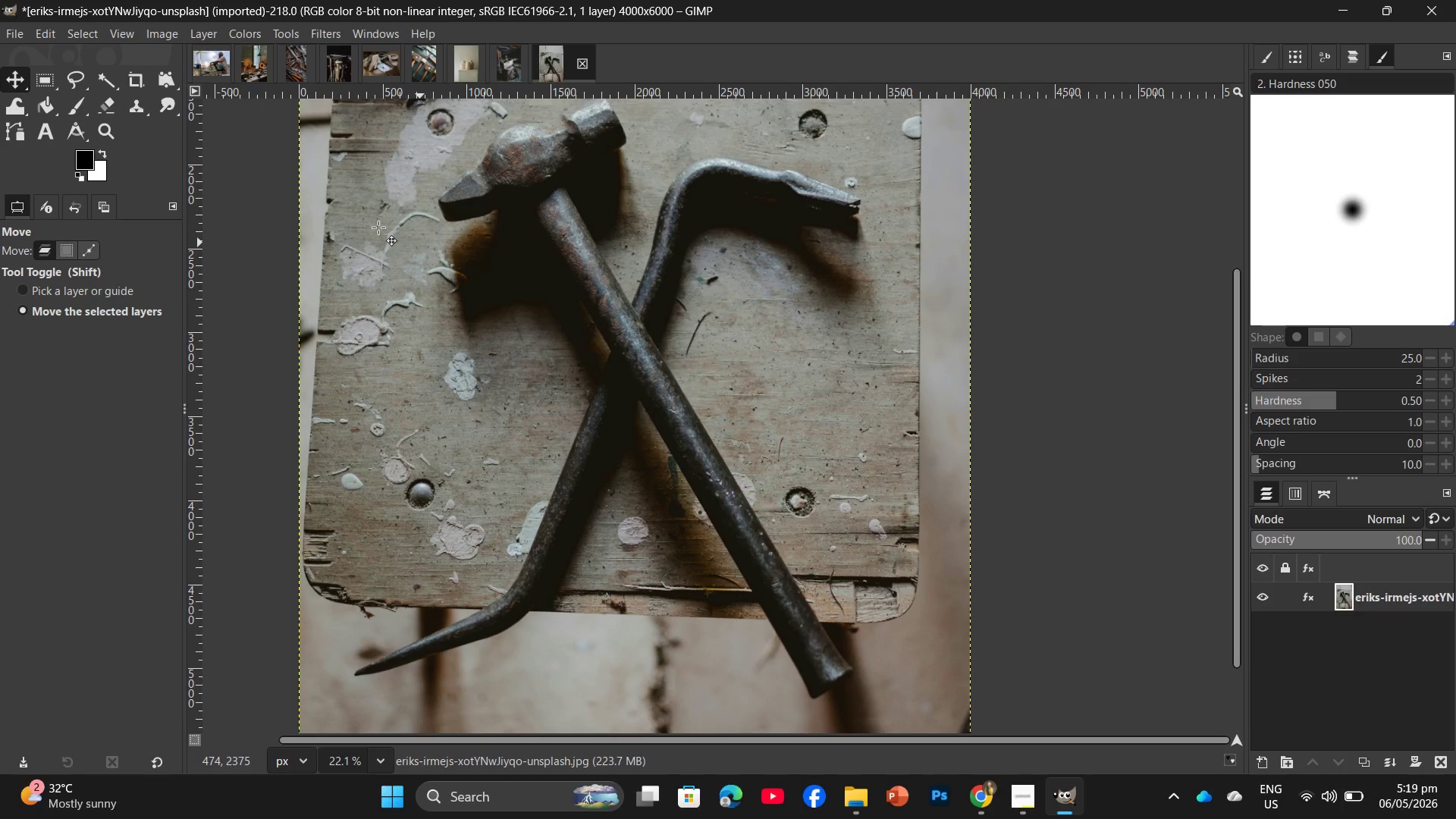 
wait(19.92)
 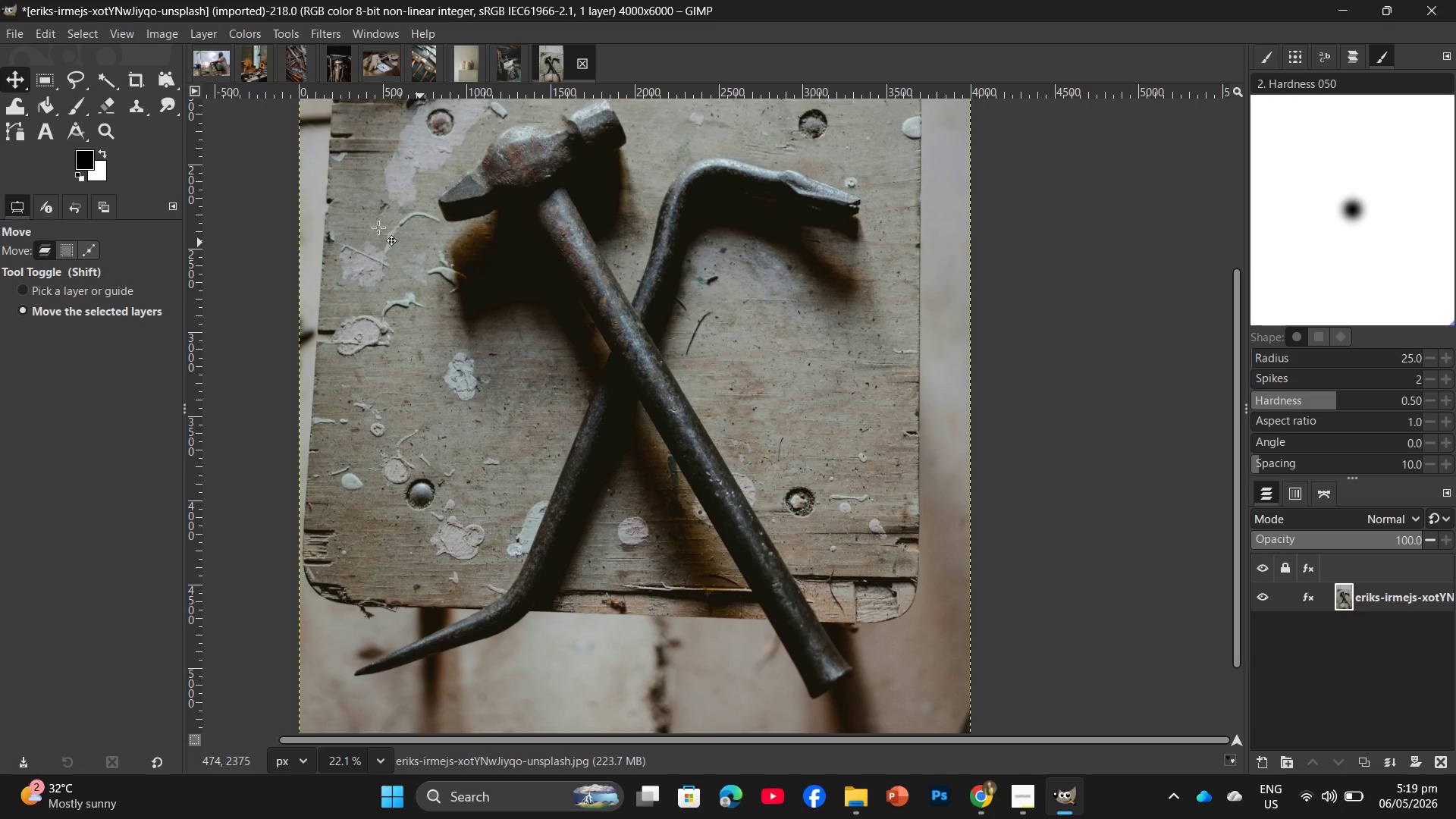 
hold_key(key=ControlLeft, duration=0.72)
scroll: coordinate [1037, 291], scroll_direction: down, amount: 5.0
 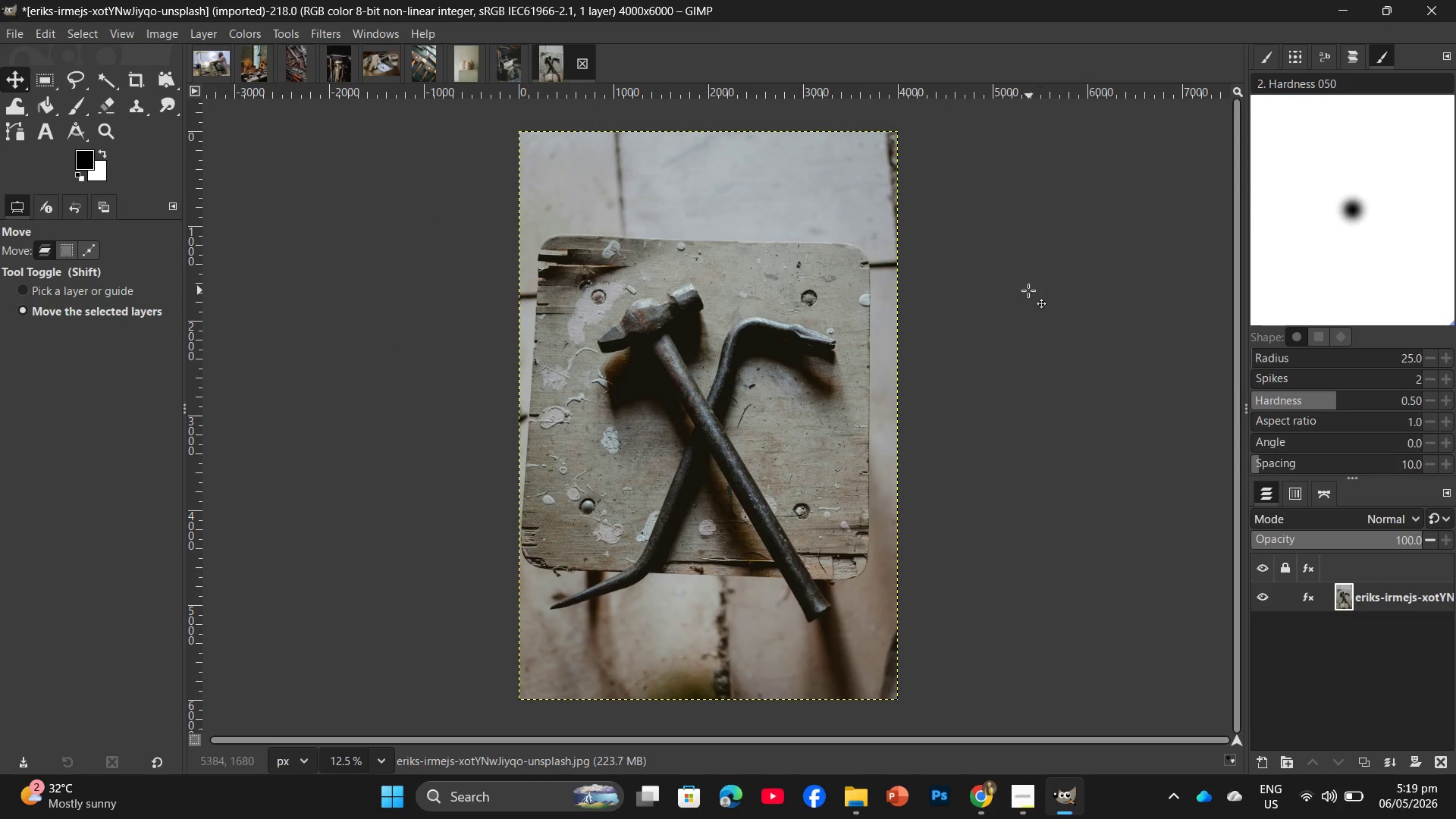 
key(Control+ControlLeft)
 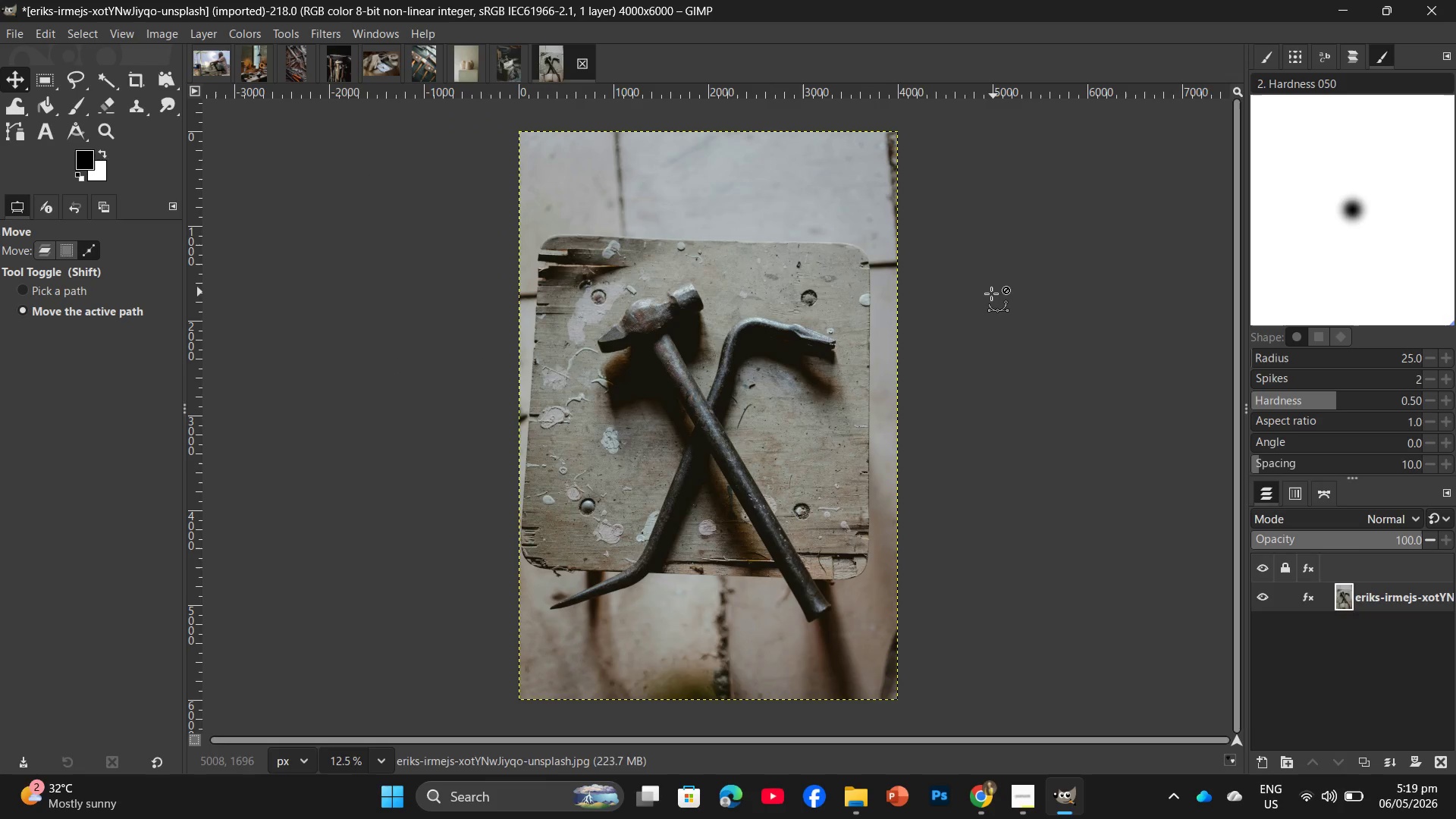 
scroll: coordinate [991, 293], scroll_direction: down, amount: 1.0
 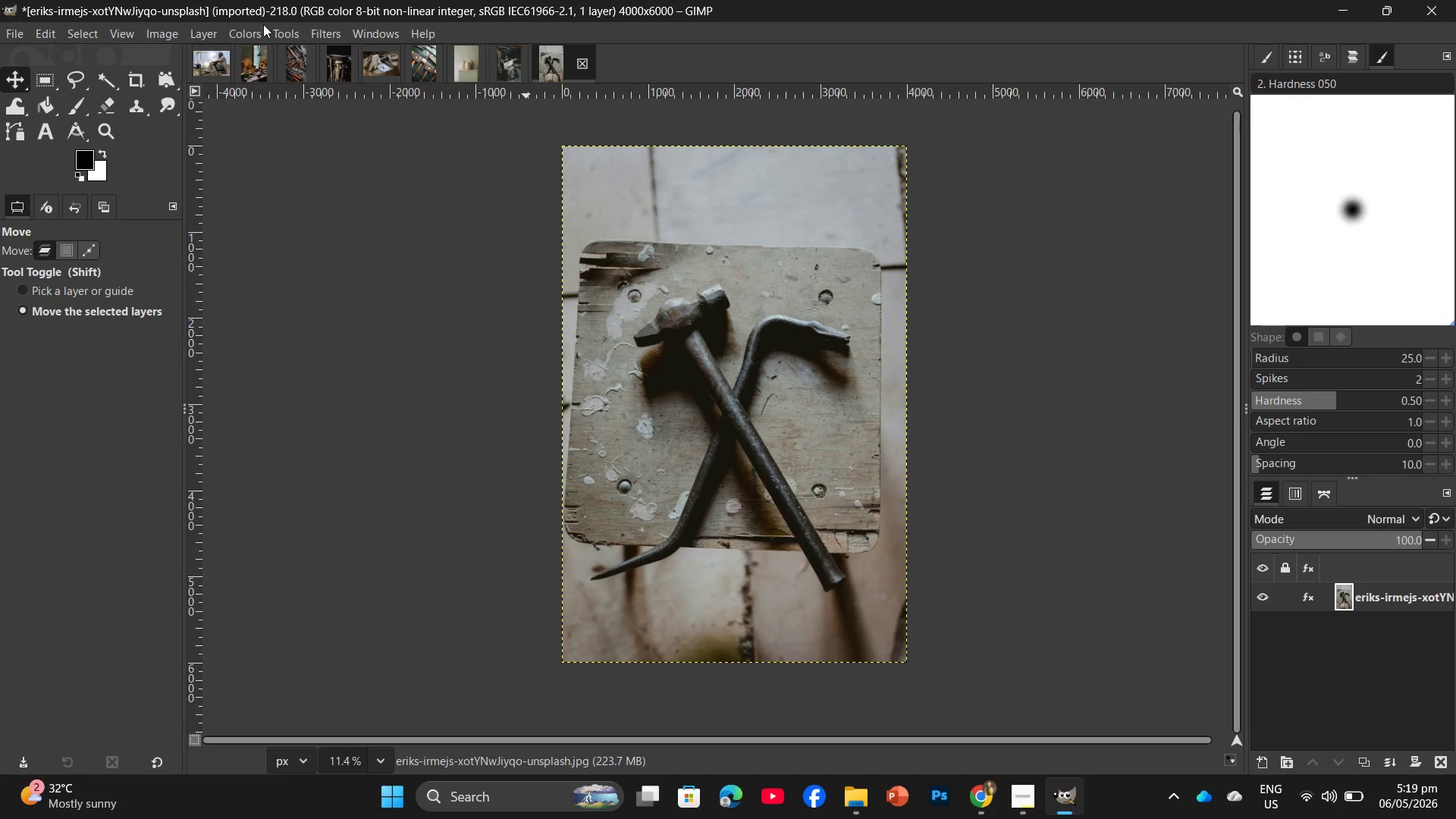 
left_click([158, 30])
 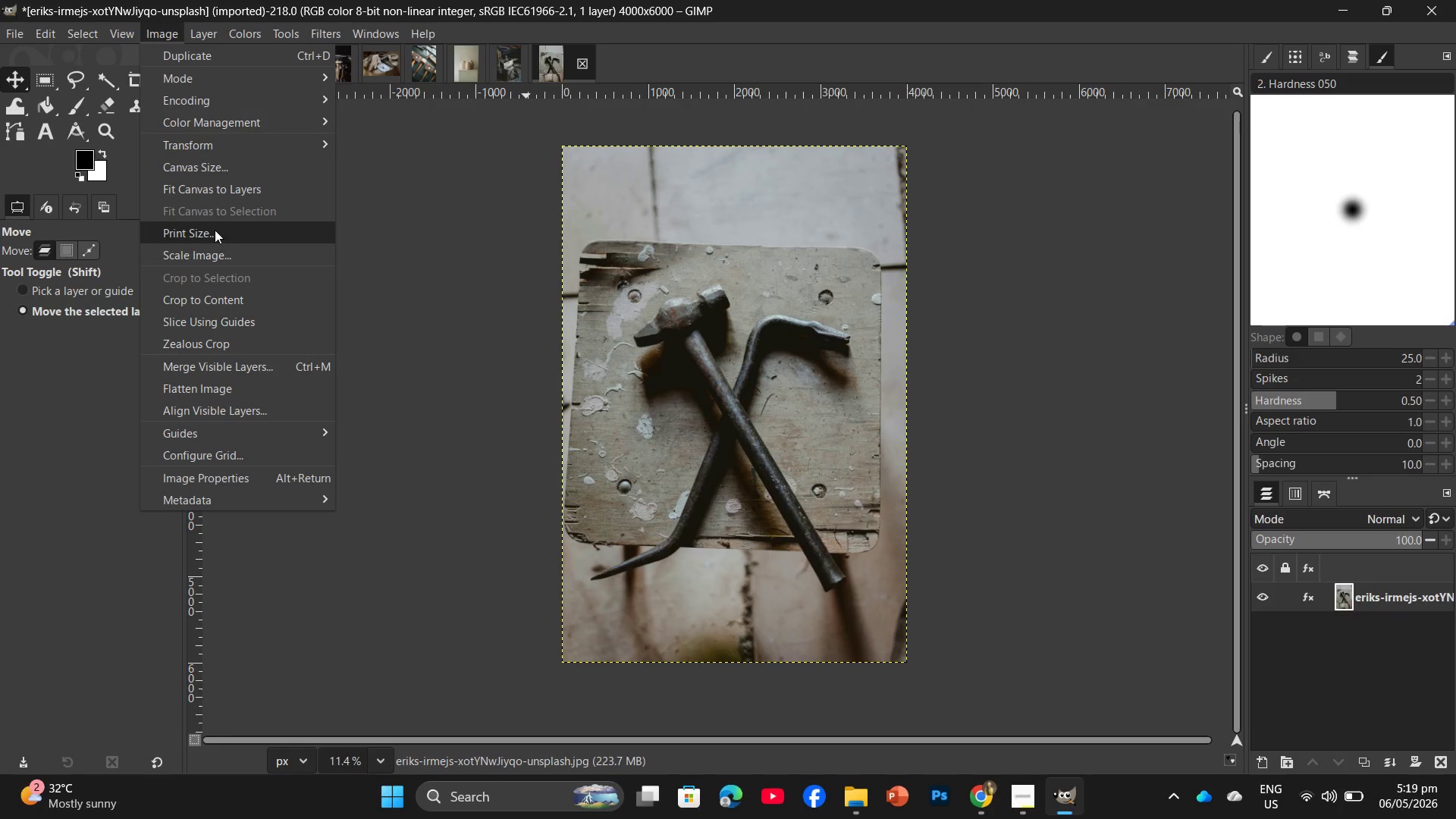 
left_click([209, 248])
 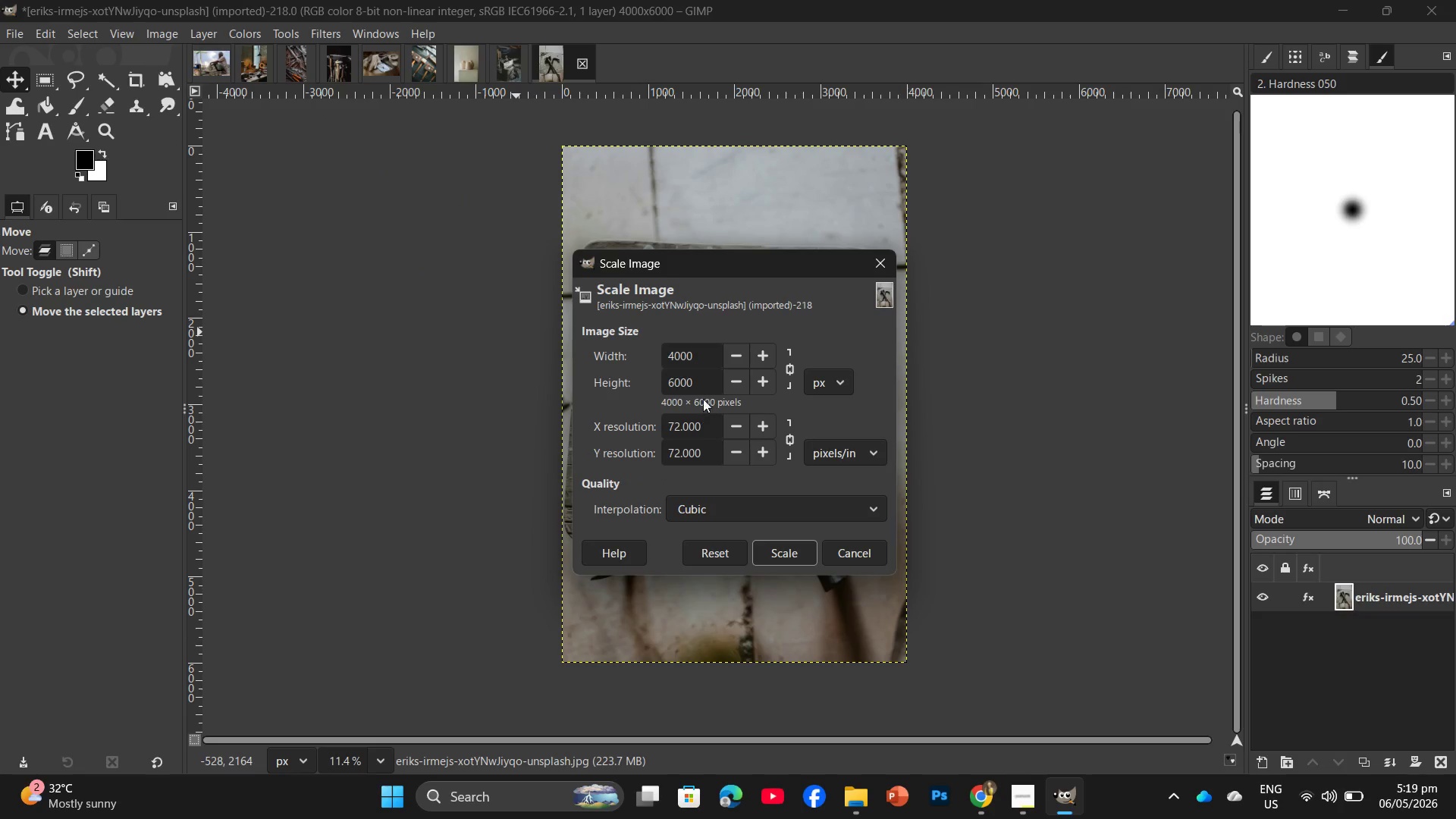 
left_click_drag(start_coordinate=[699, 384], to_coordinate=[599, 375])
 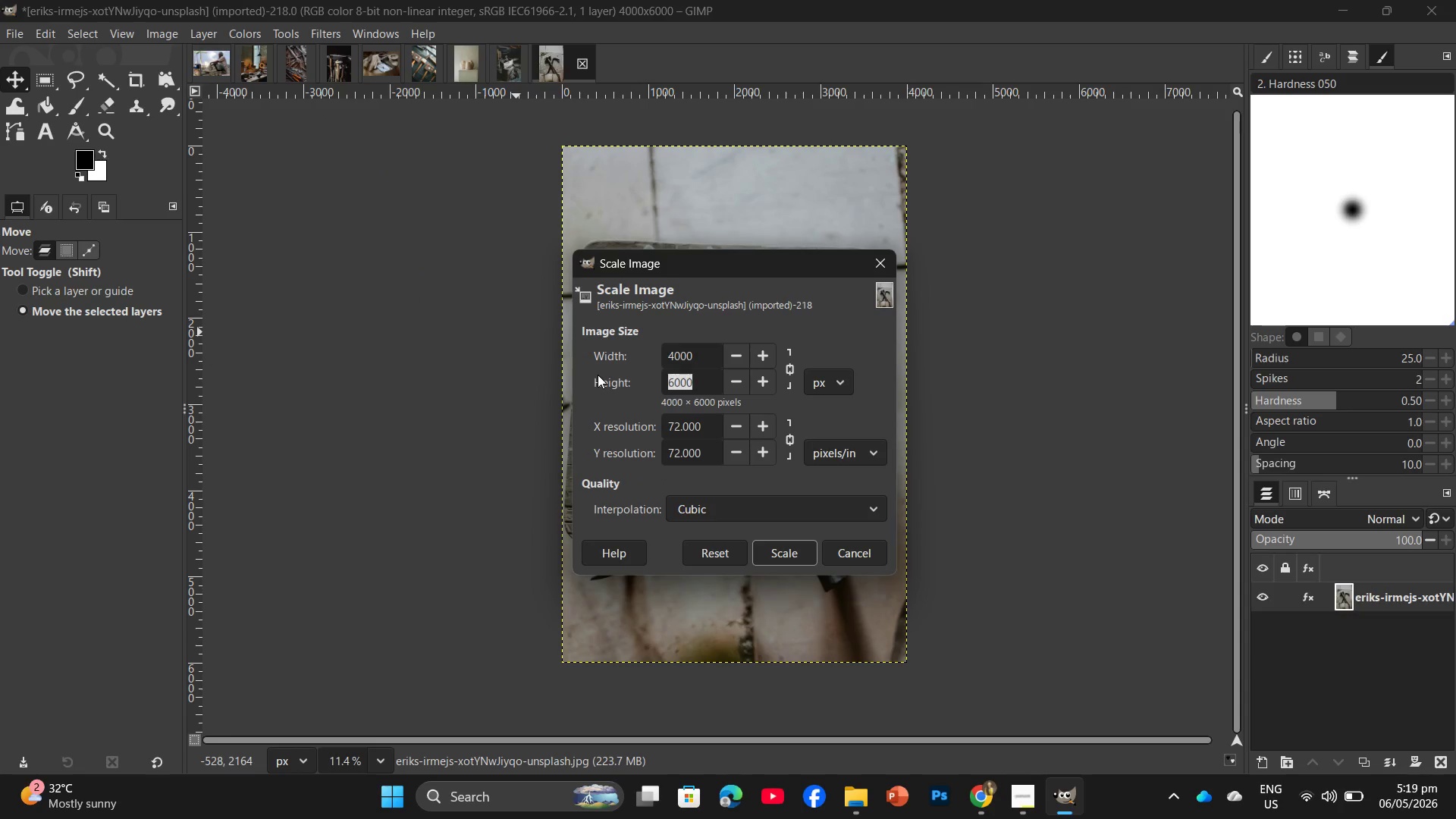 
key(Numpad2)
 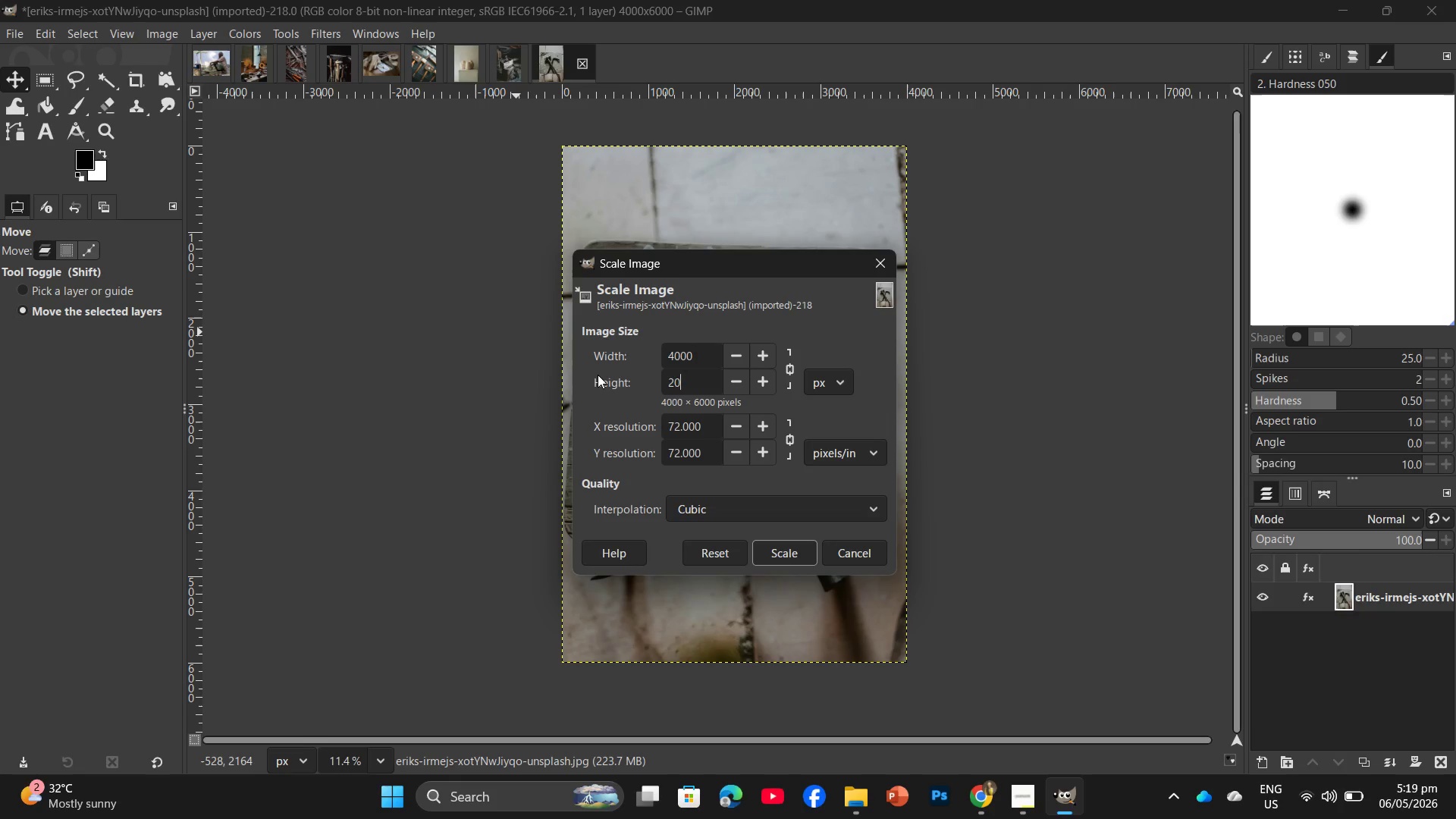 
key(Numpad0)
 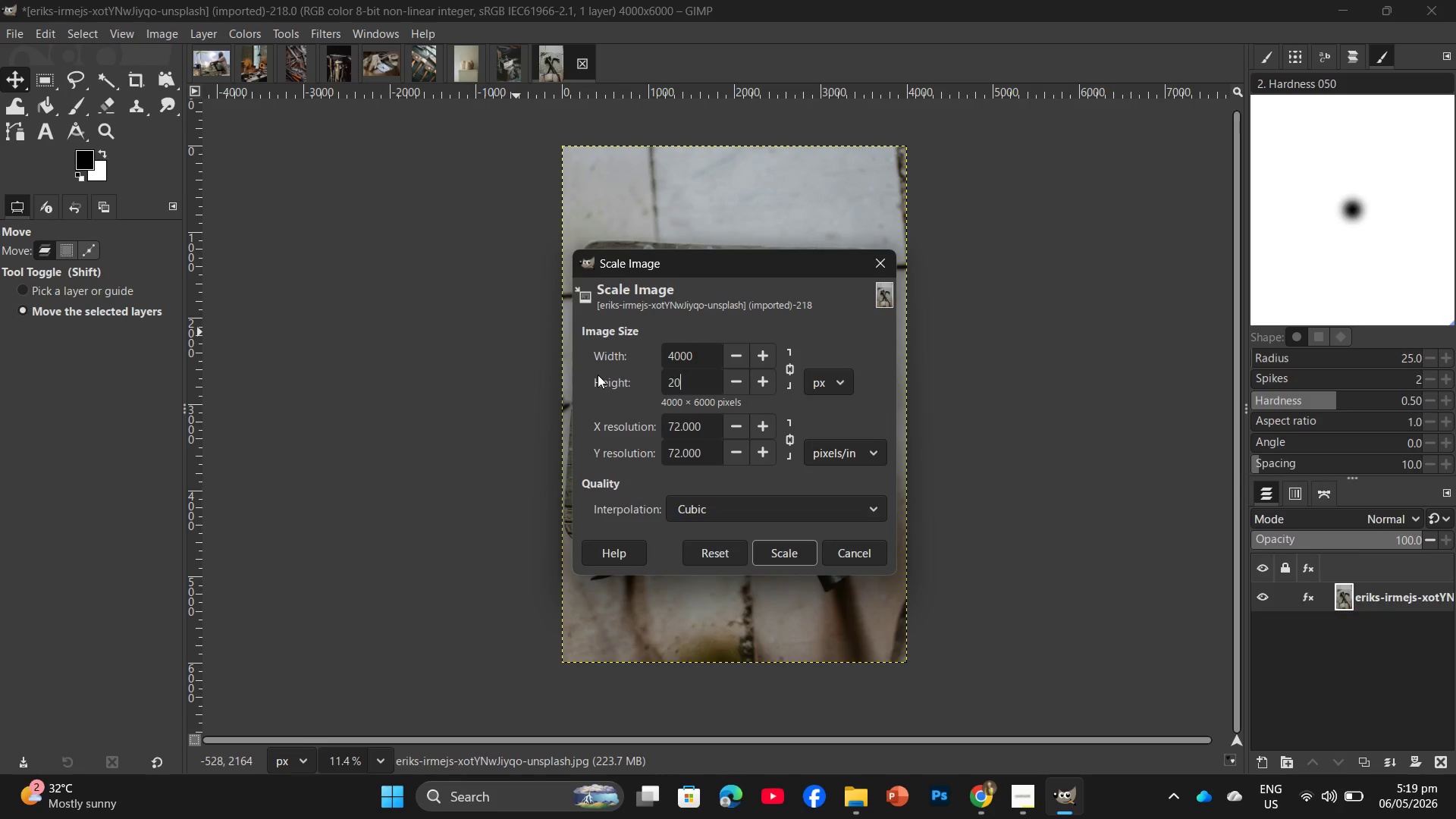 
key(Numpad0)
 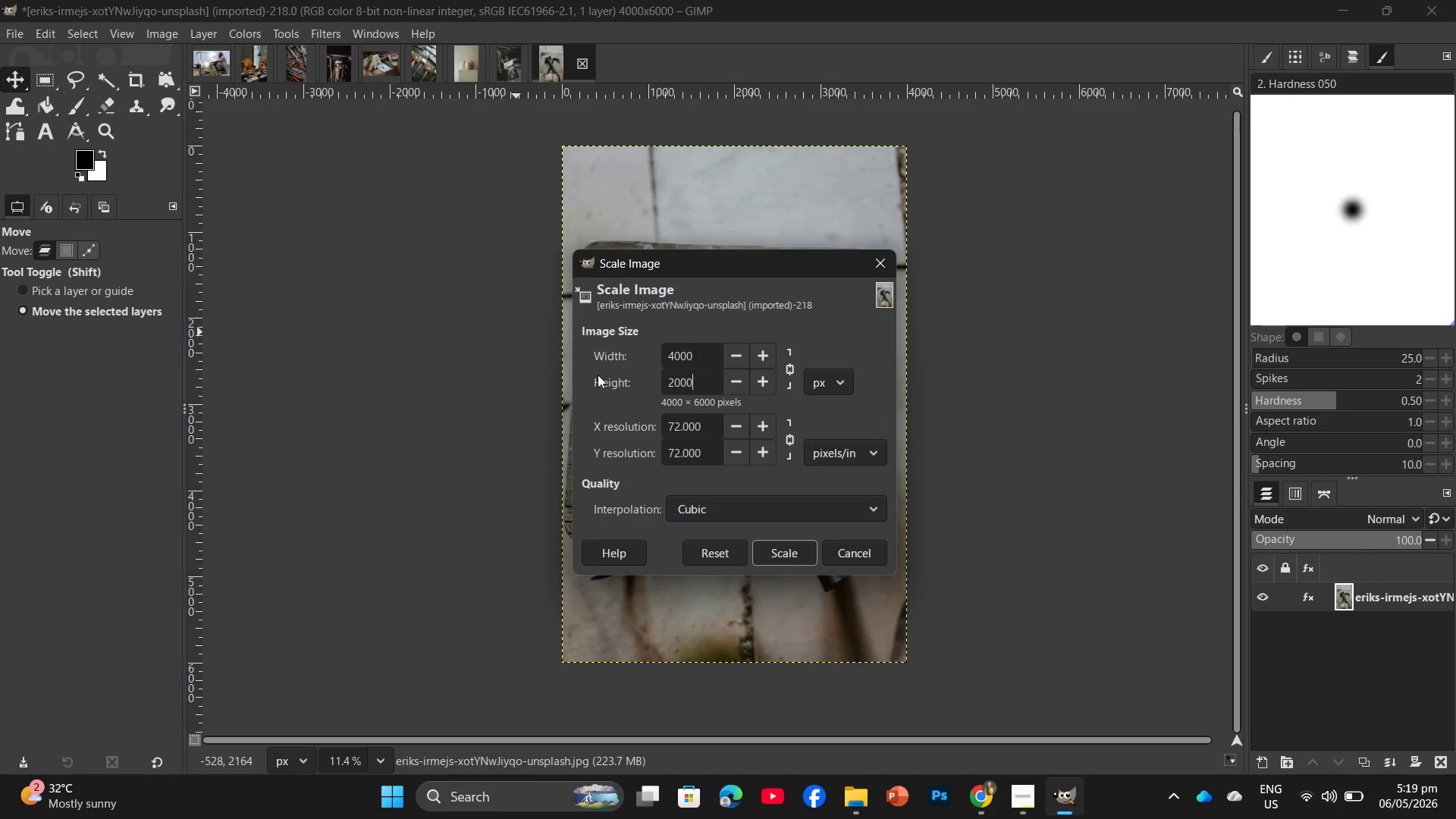 
key(Numpad0)
 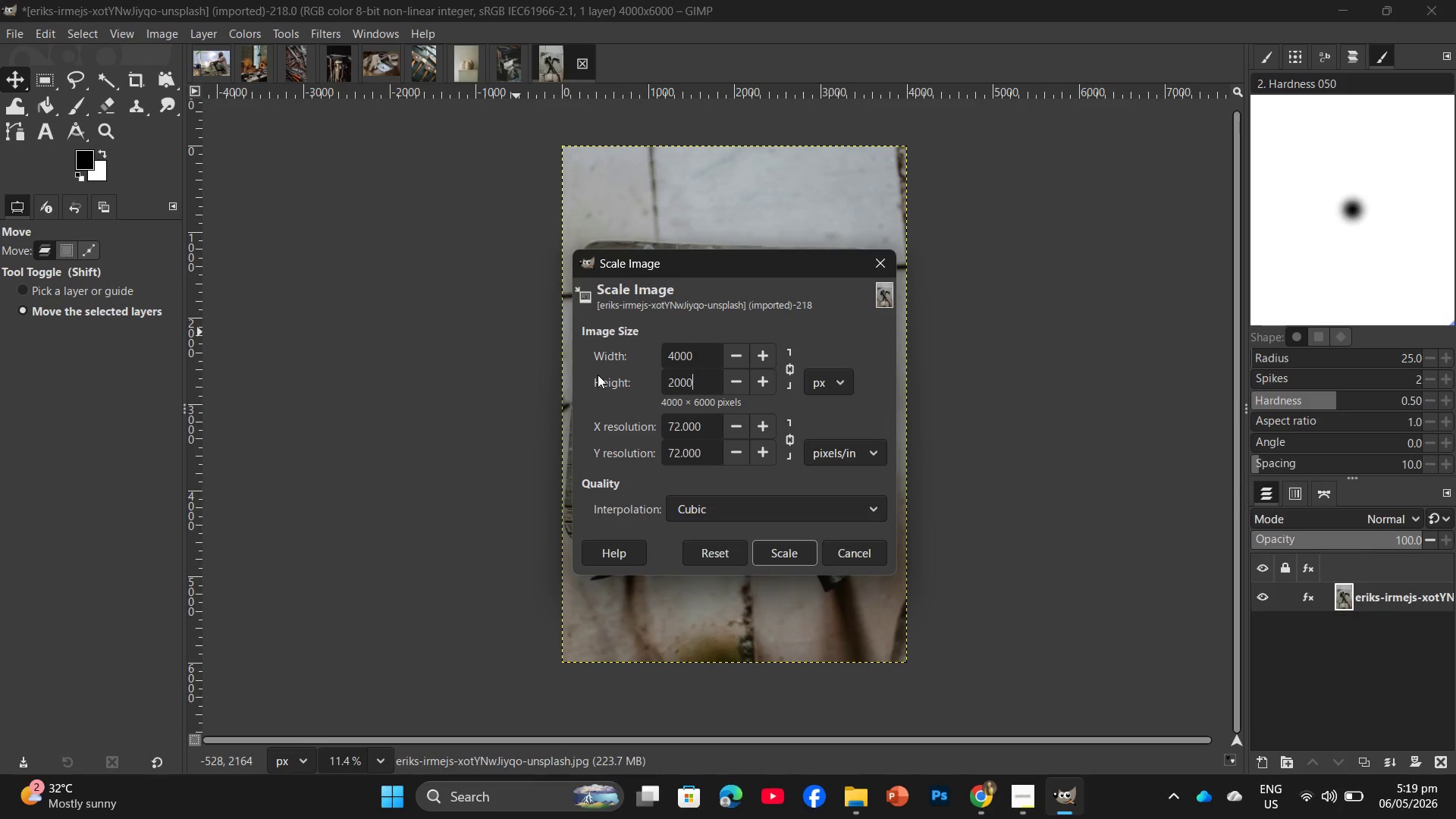 
key(Enter)
 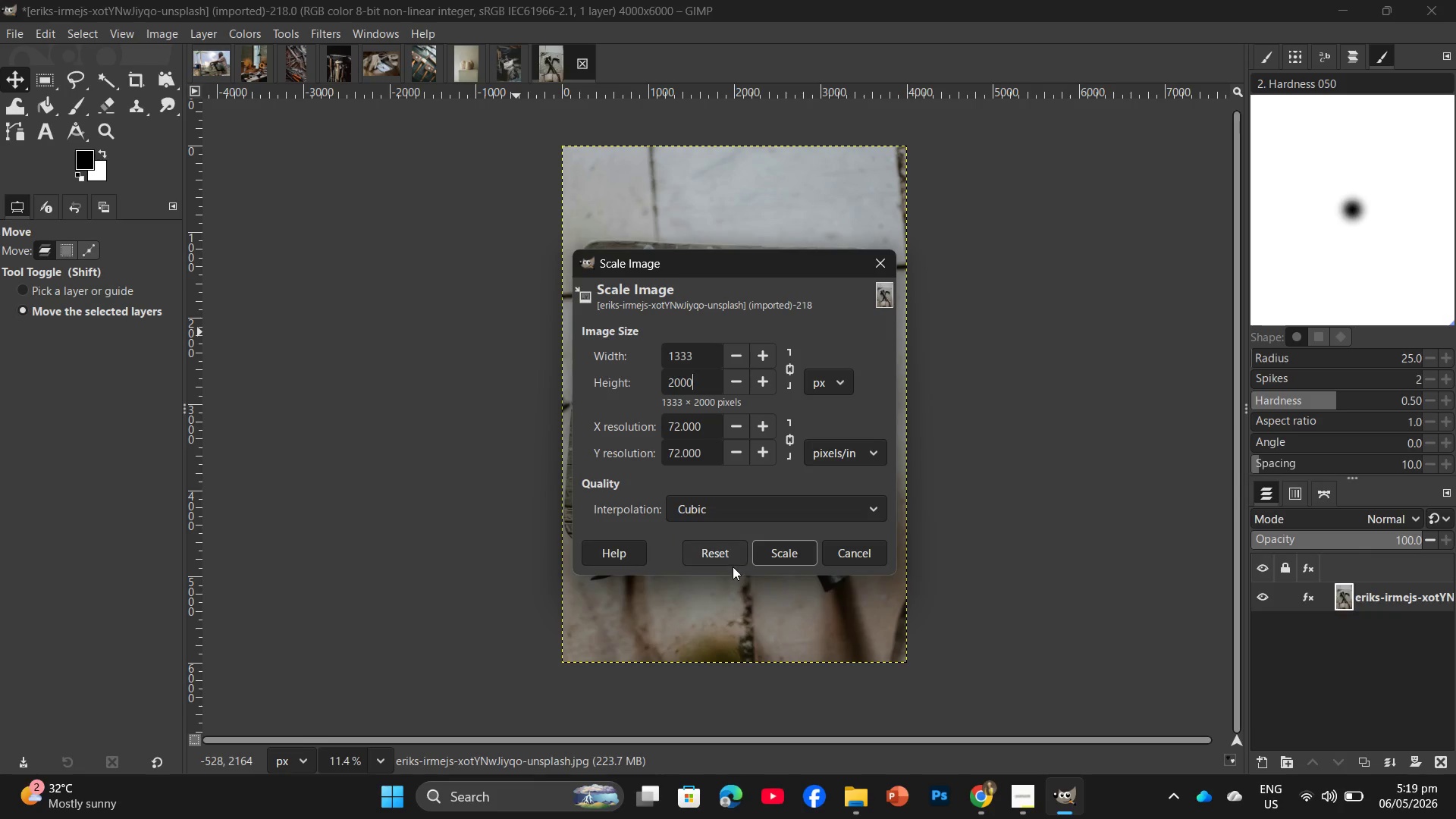 
left_click([766, 562])
 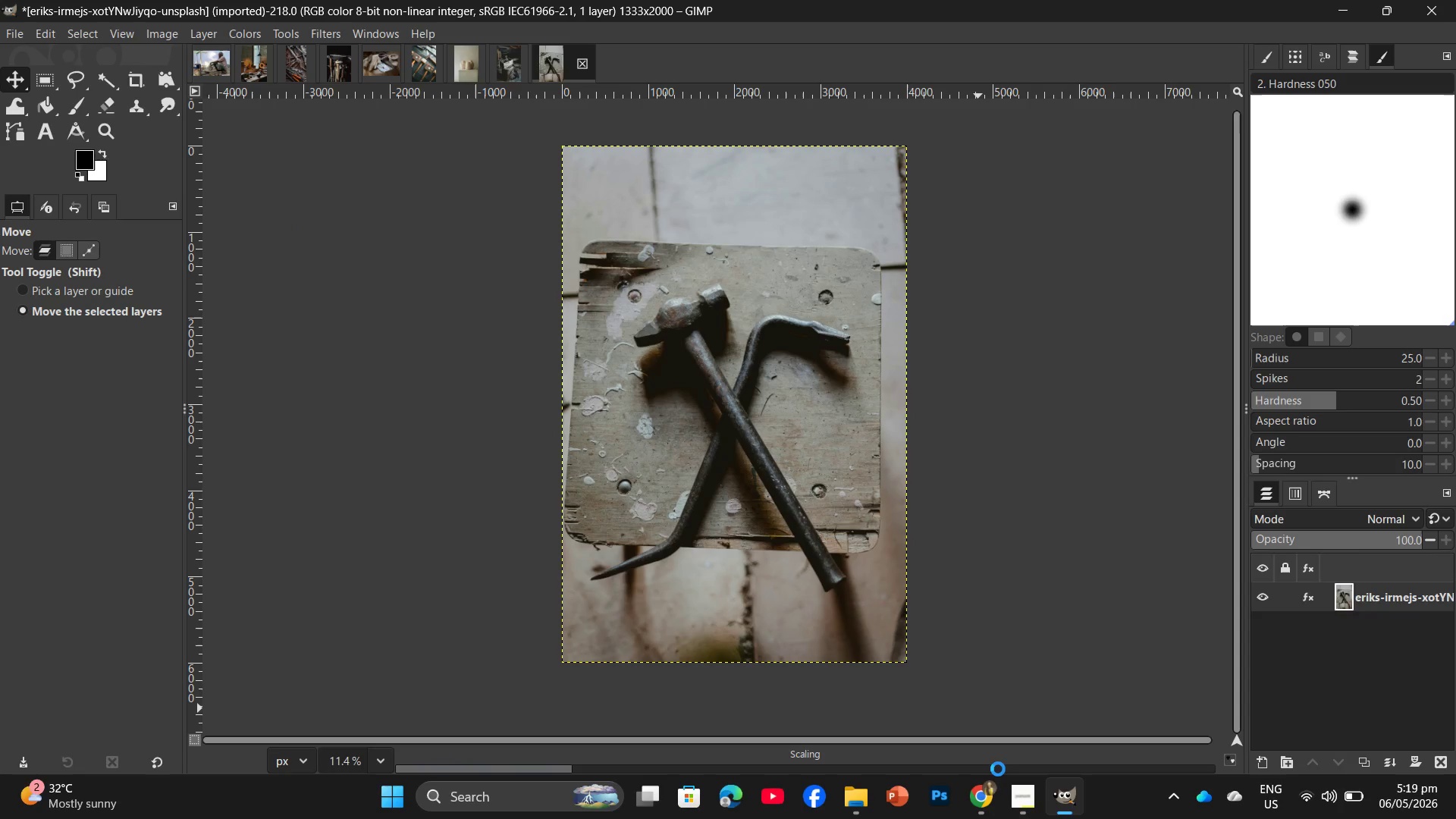 
mouse_move([1007, 755])
 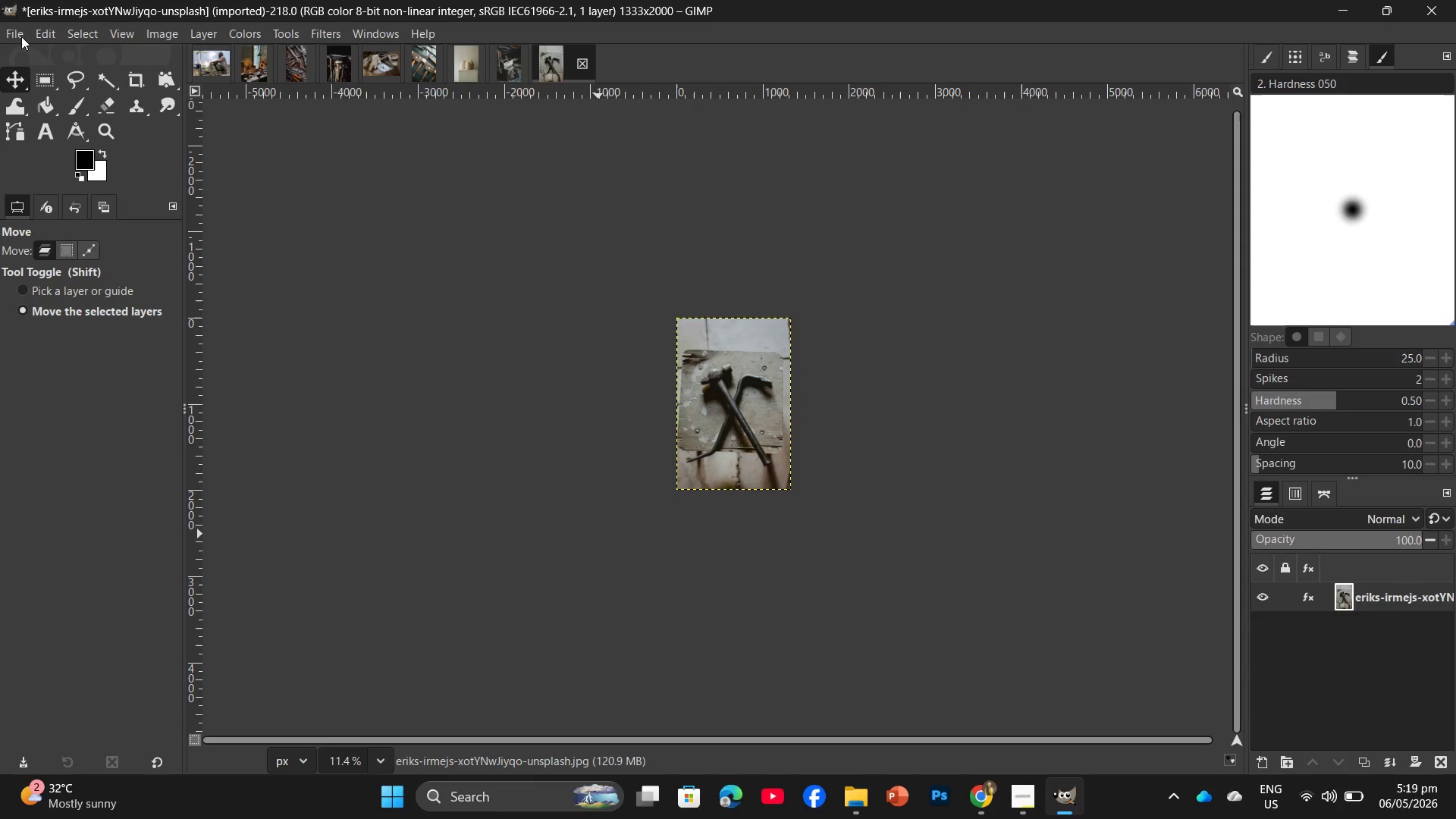 
wait(14.38)
 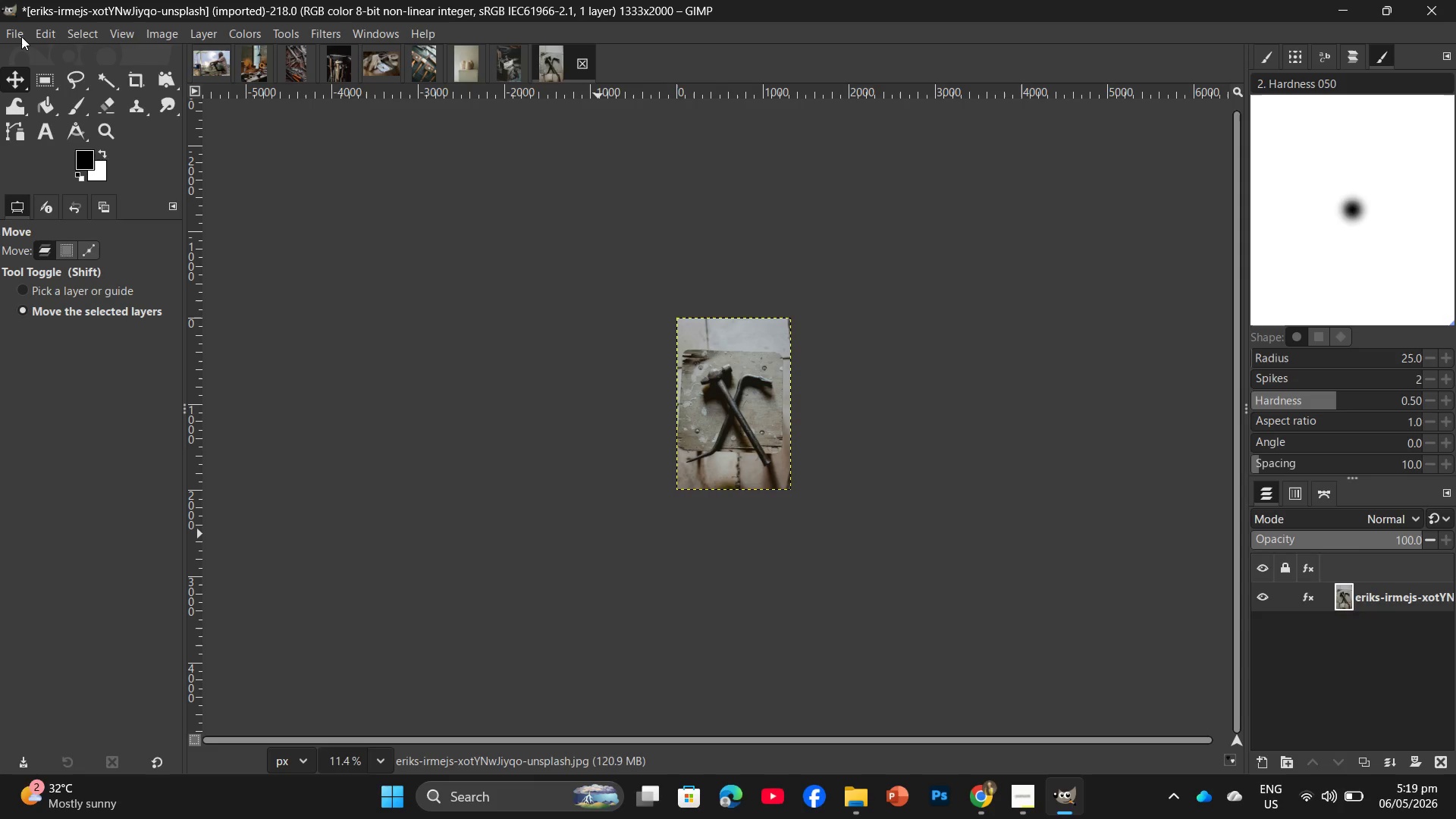 
left_click([2, 33])
 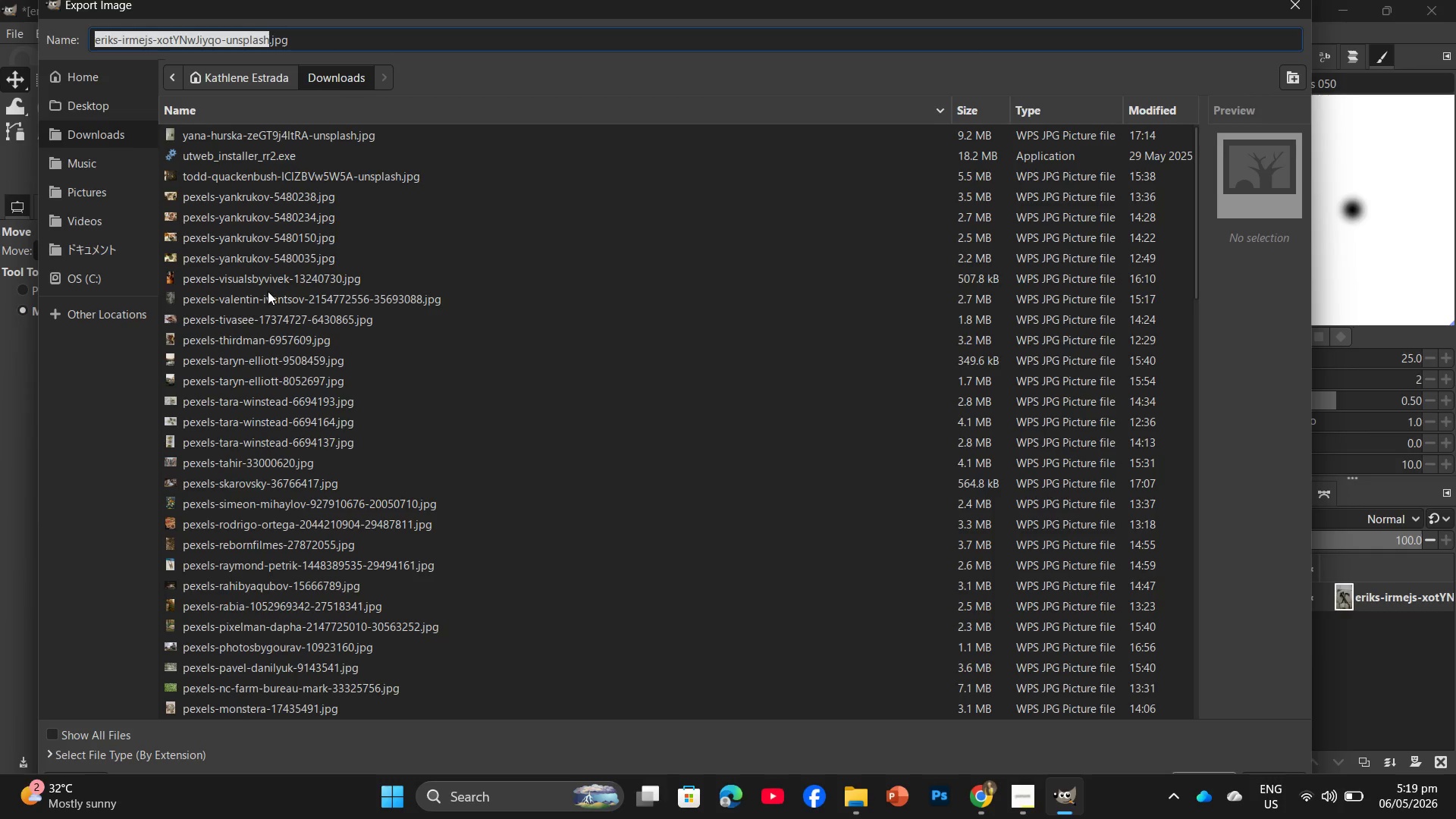 
wait(5.2)
 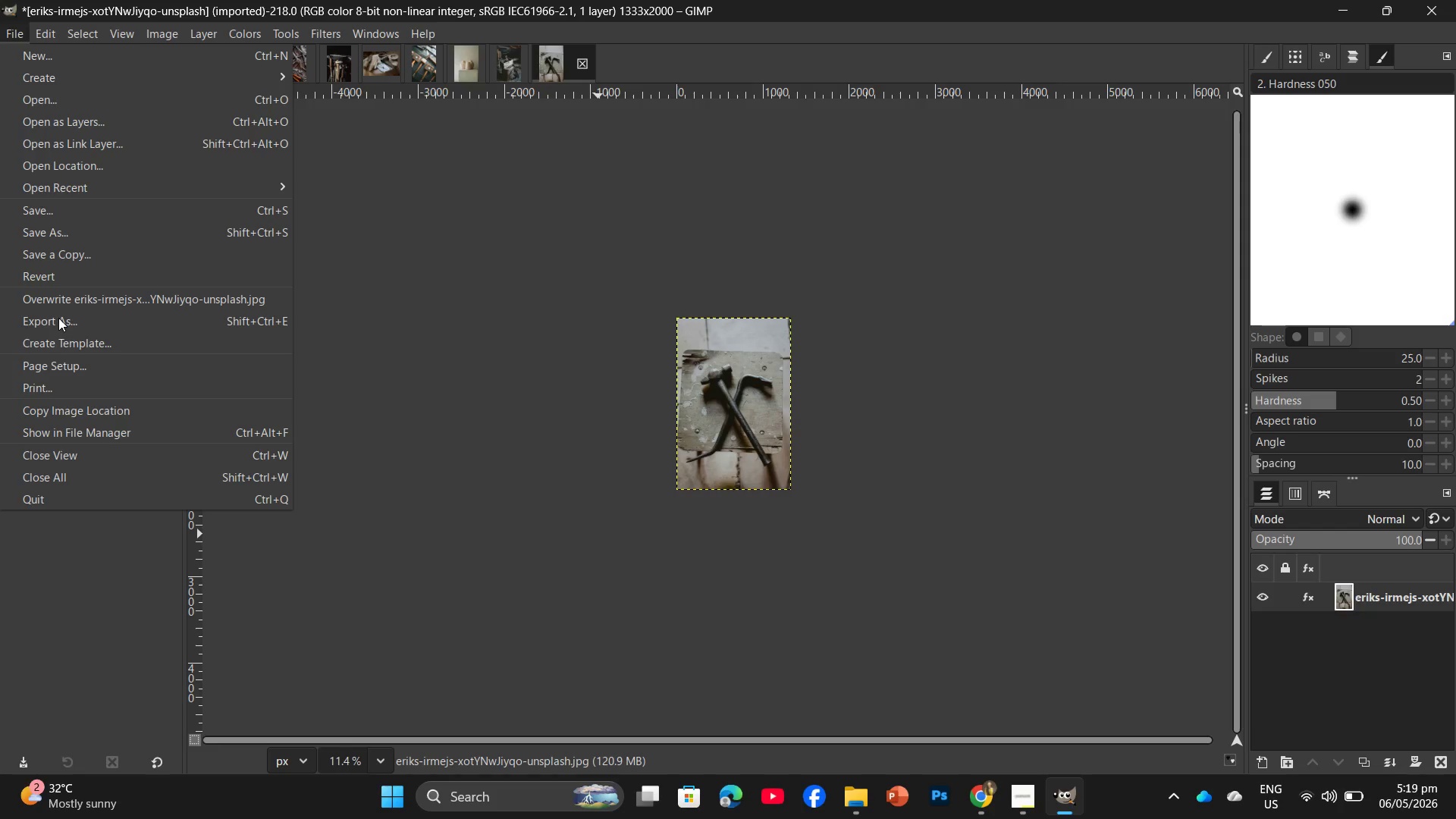 
left_click([109, 111])
 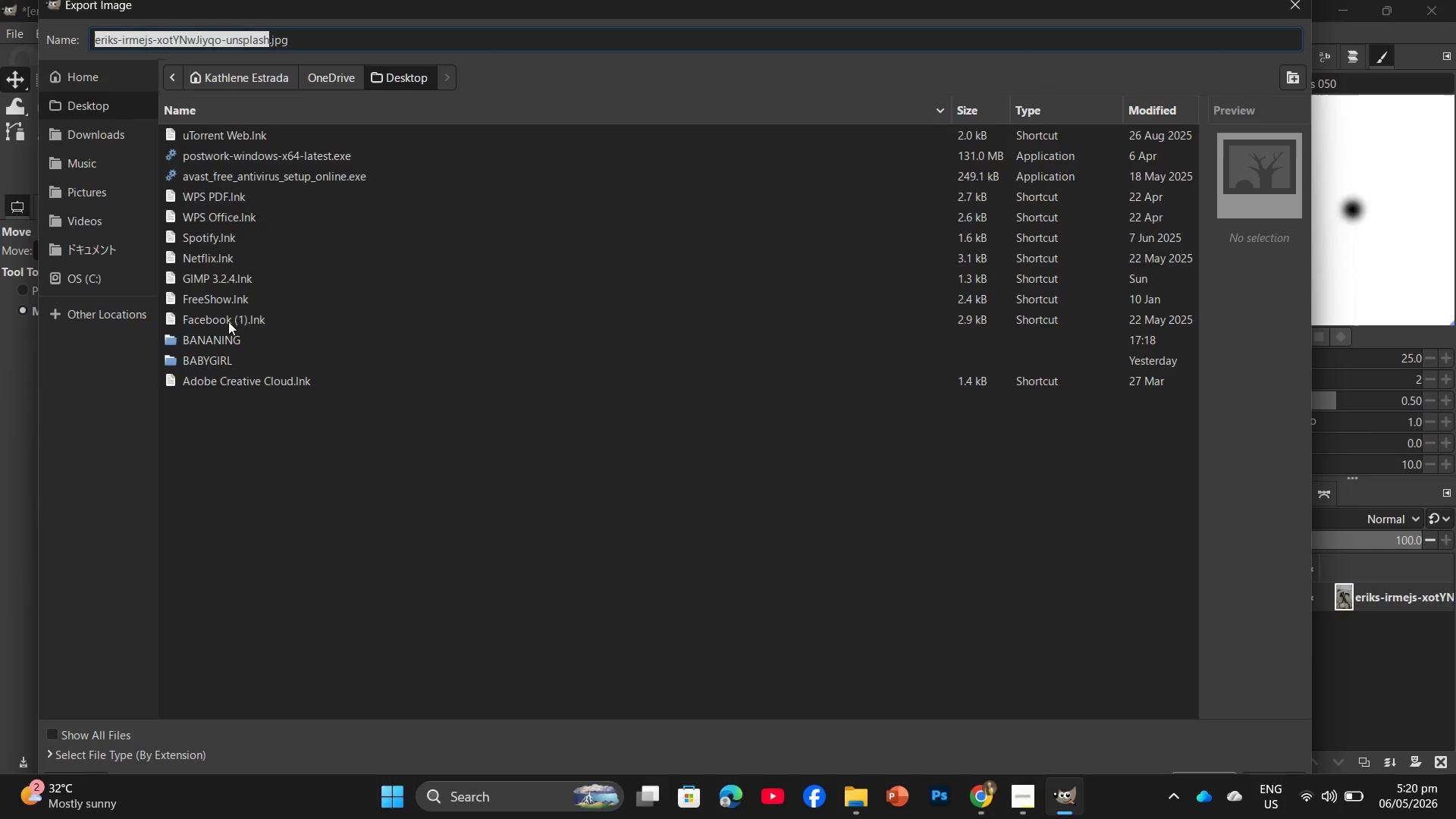 
wait(56.05)
 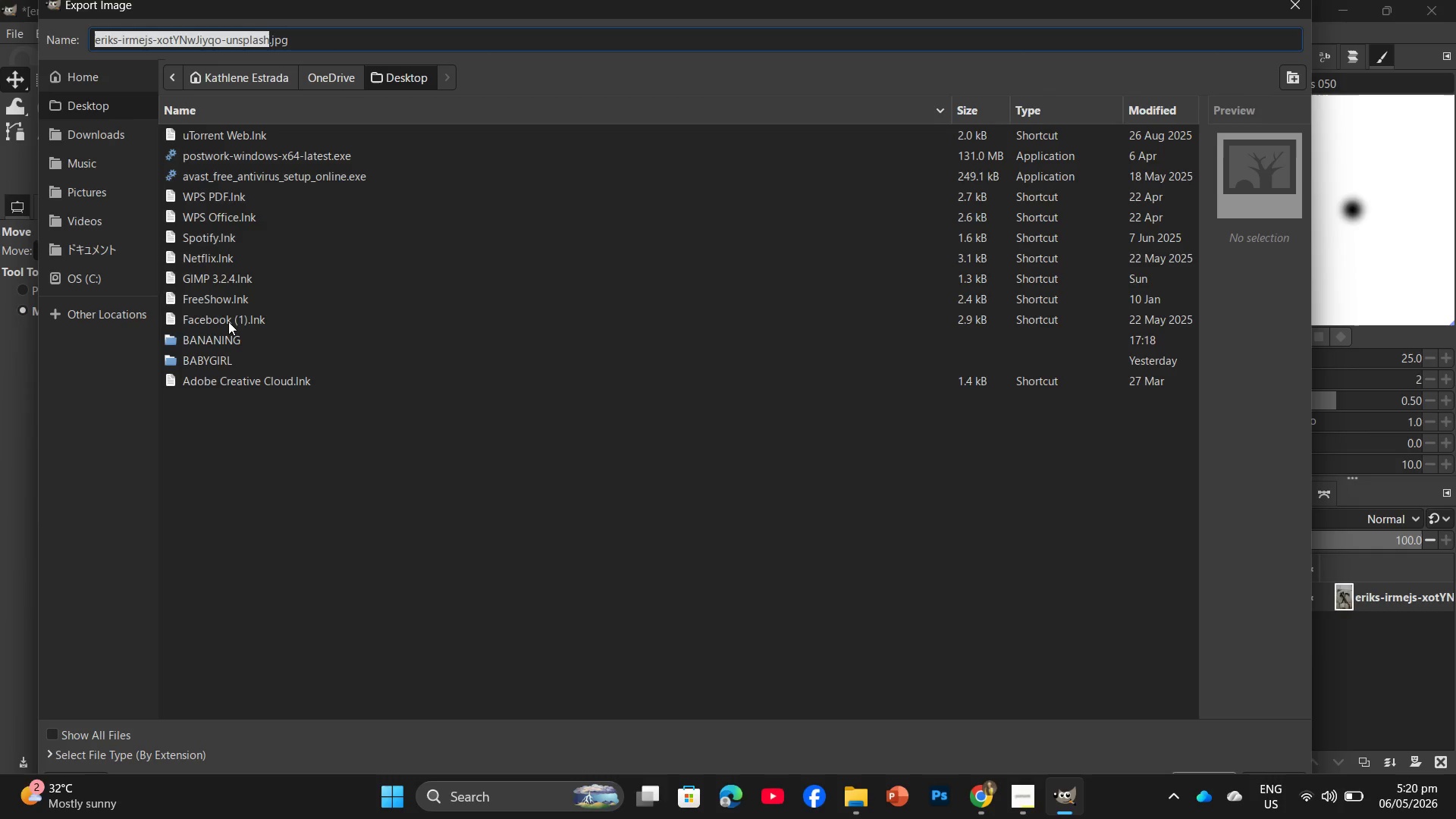 
double_click([228, 344])
 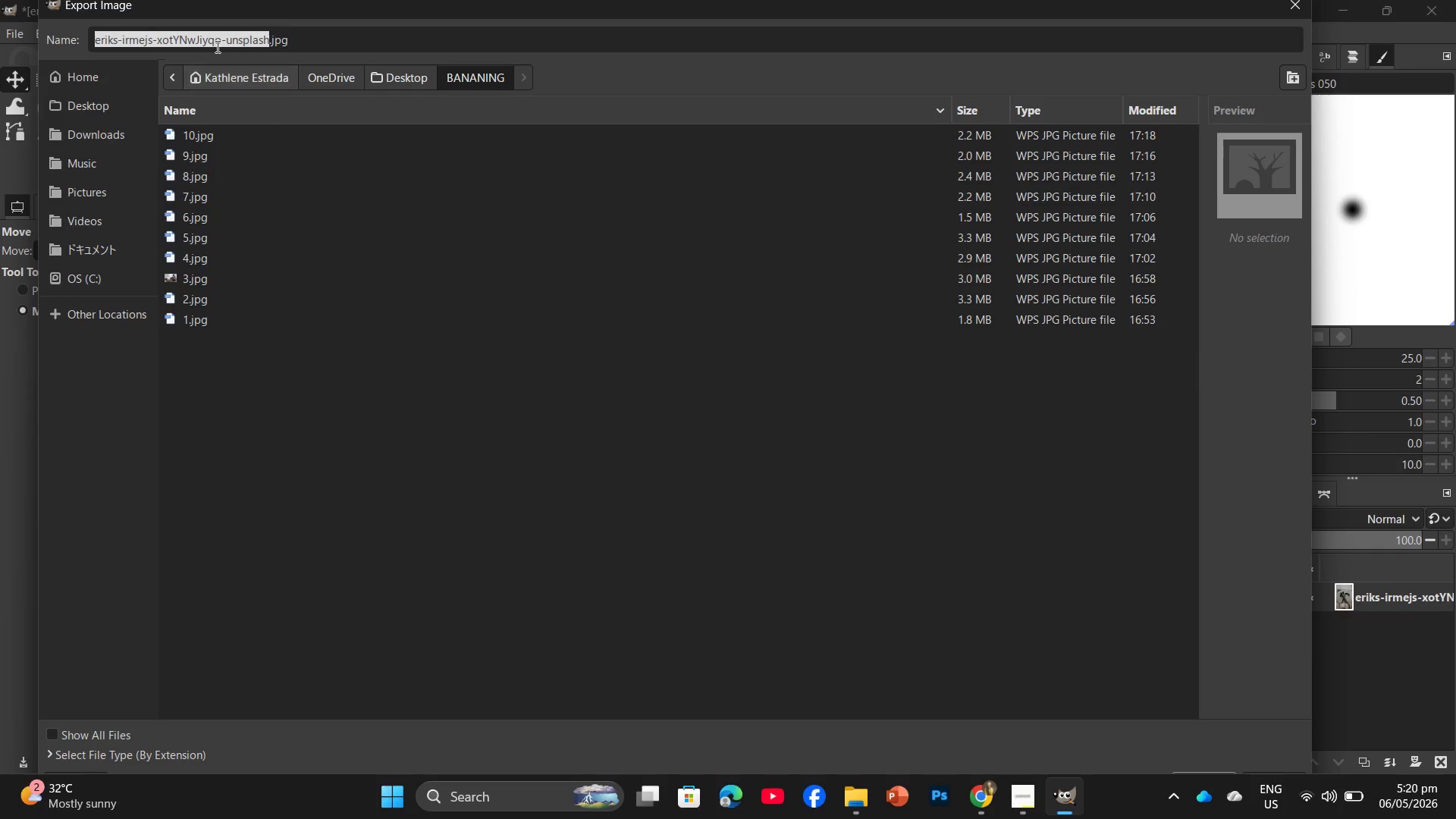 
left_click([271, 42])
 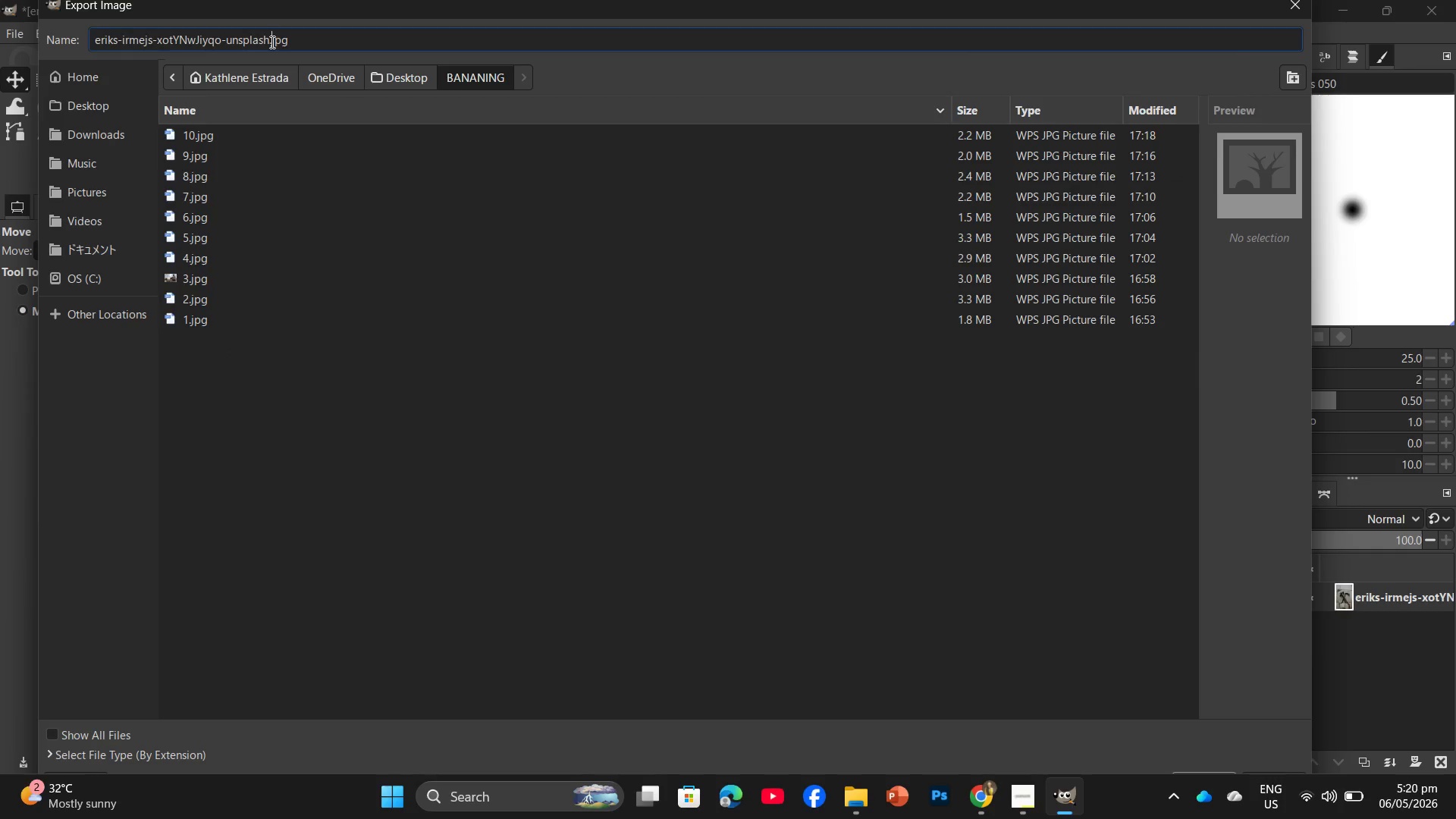 
left_click_drag(start_coordinate=[271, 42], to_coordinate=[121, 31])
 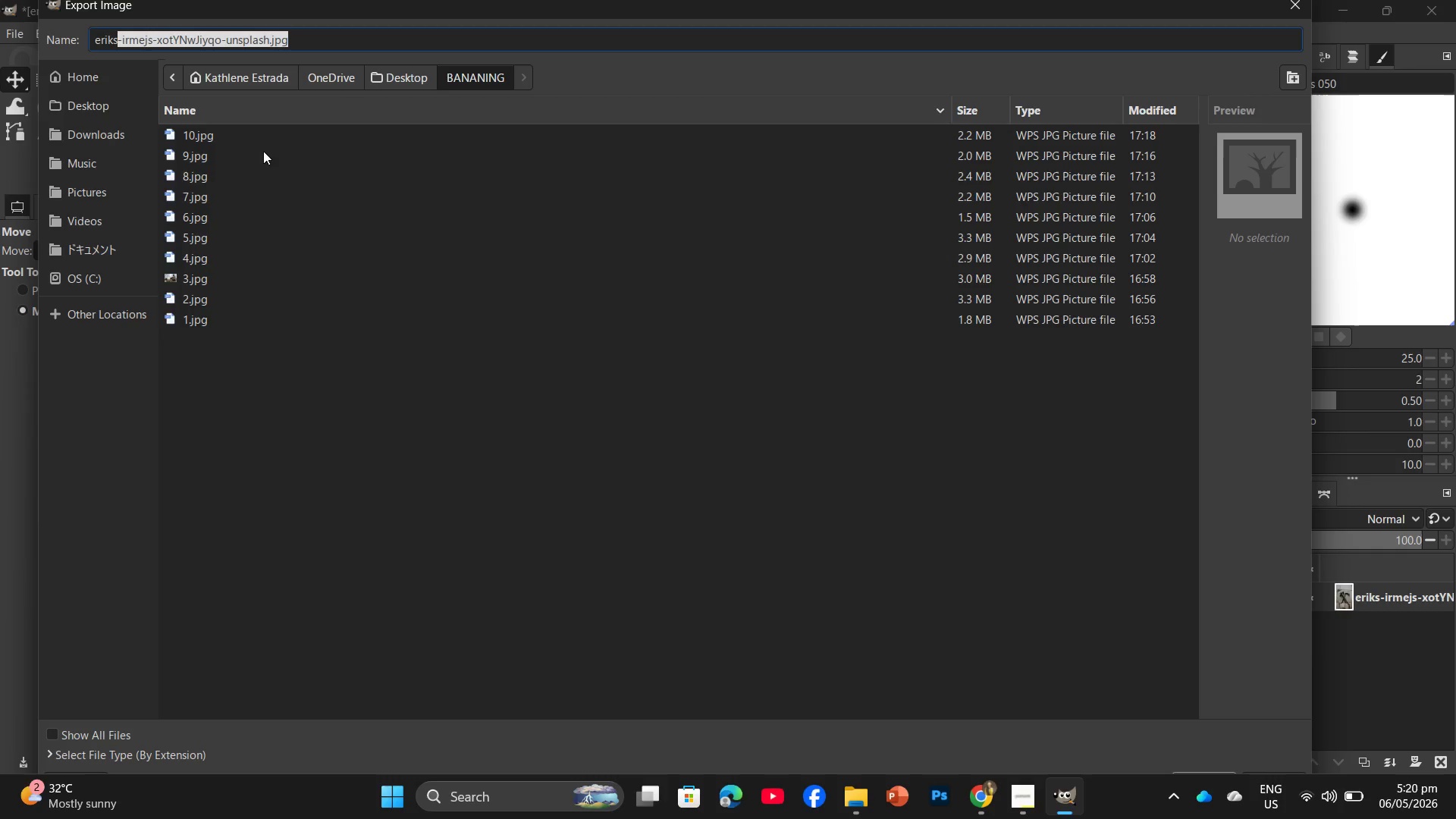 
left_click([259, 135])
 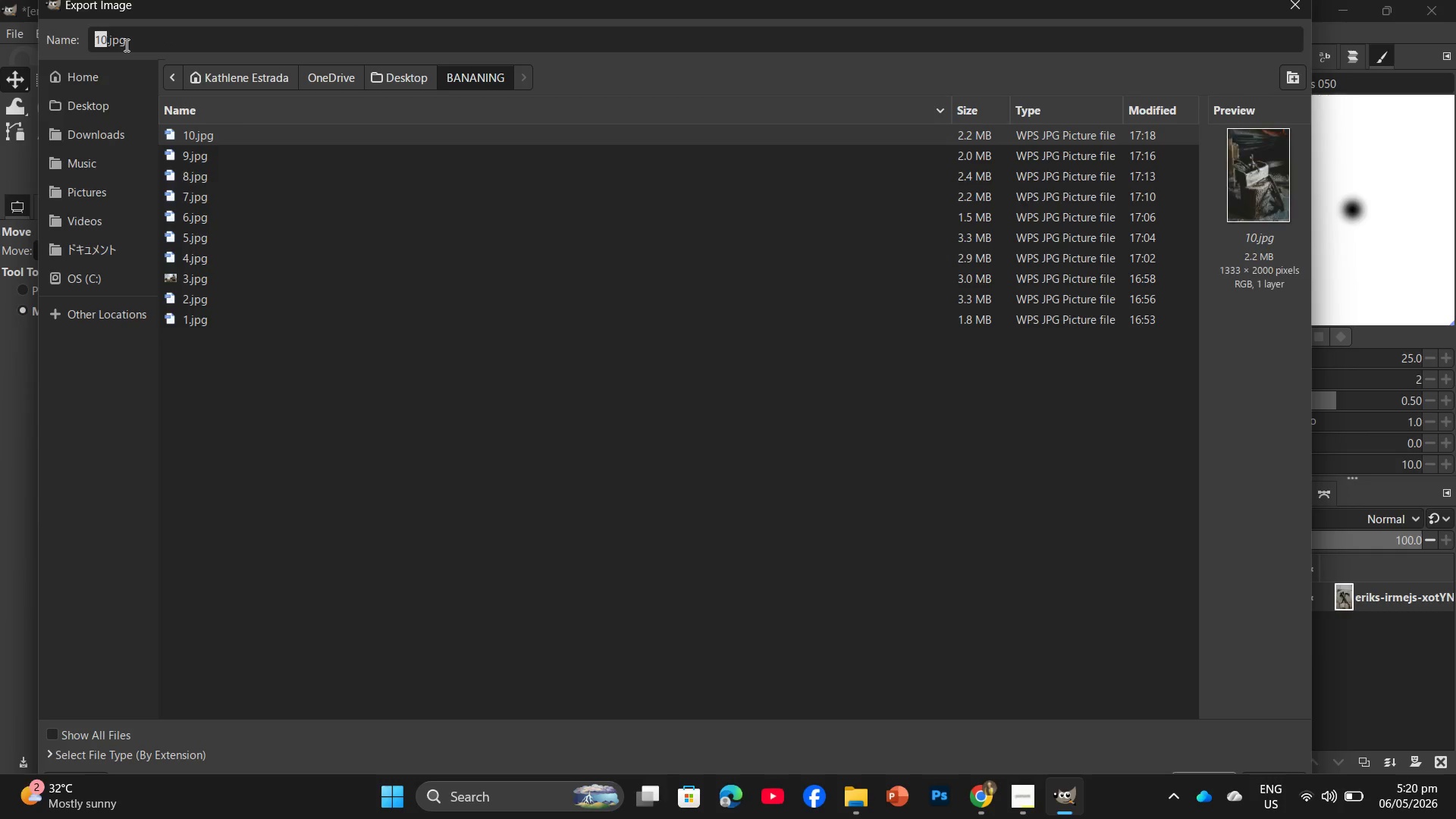 
key(Numpad1)
 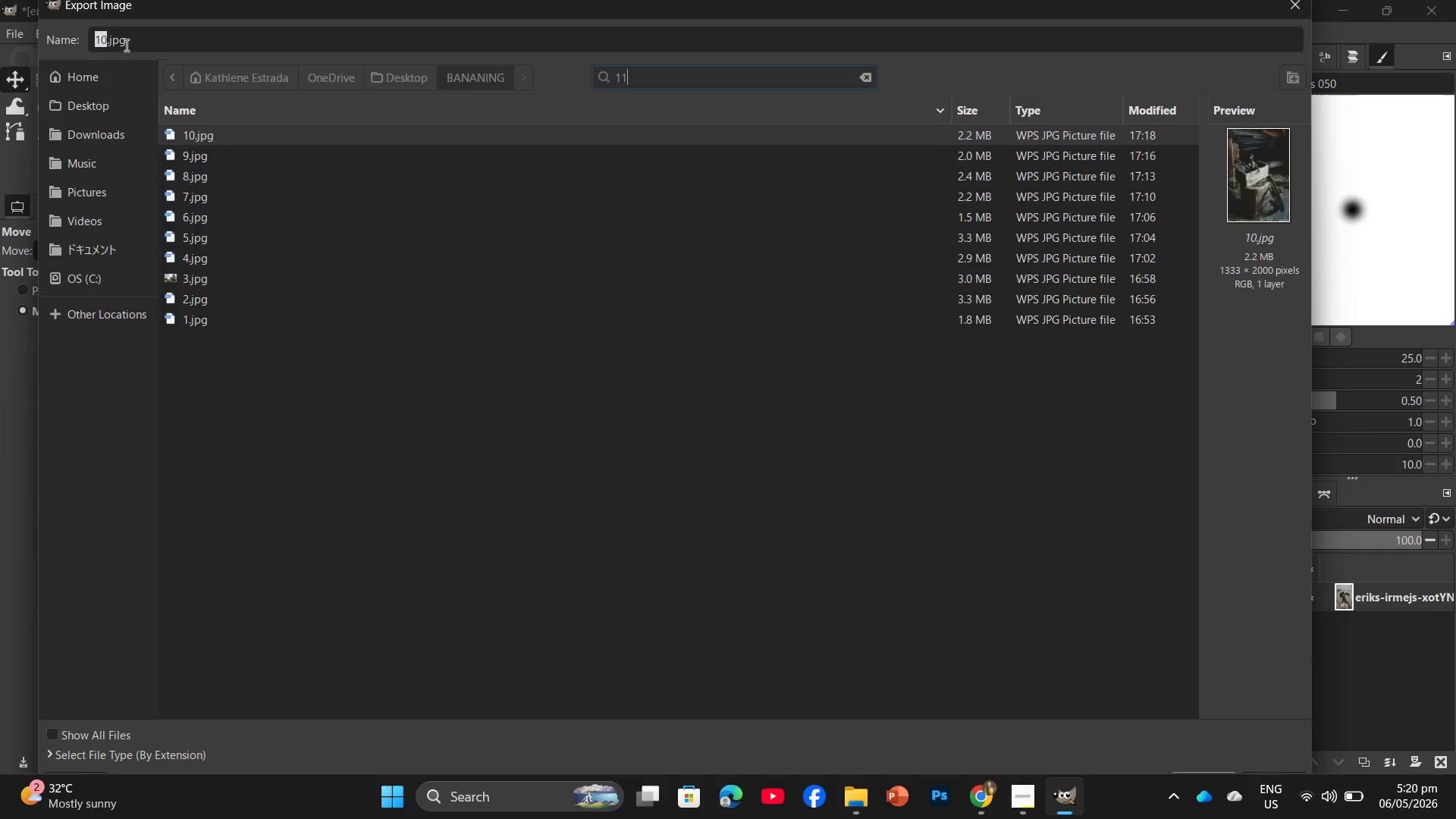 
key(Numpad1)
 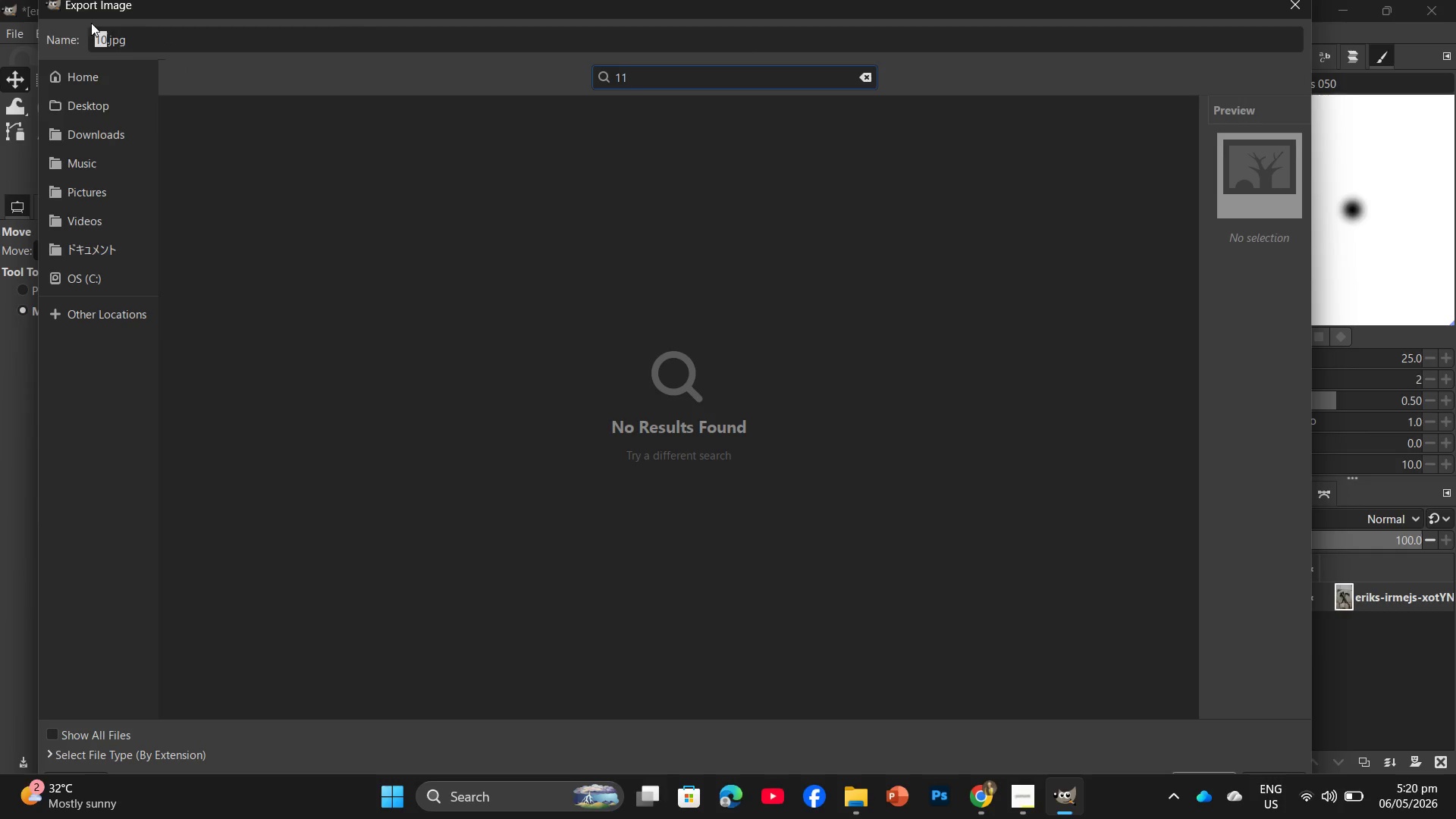 
left_click([104, 35])
 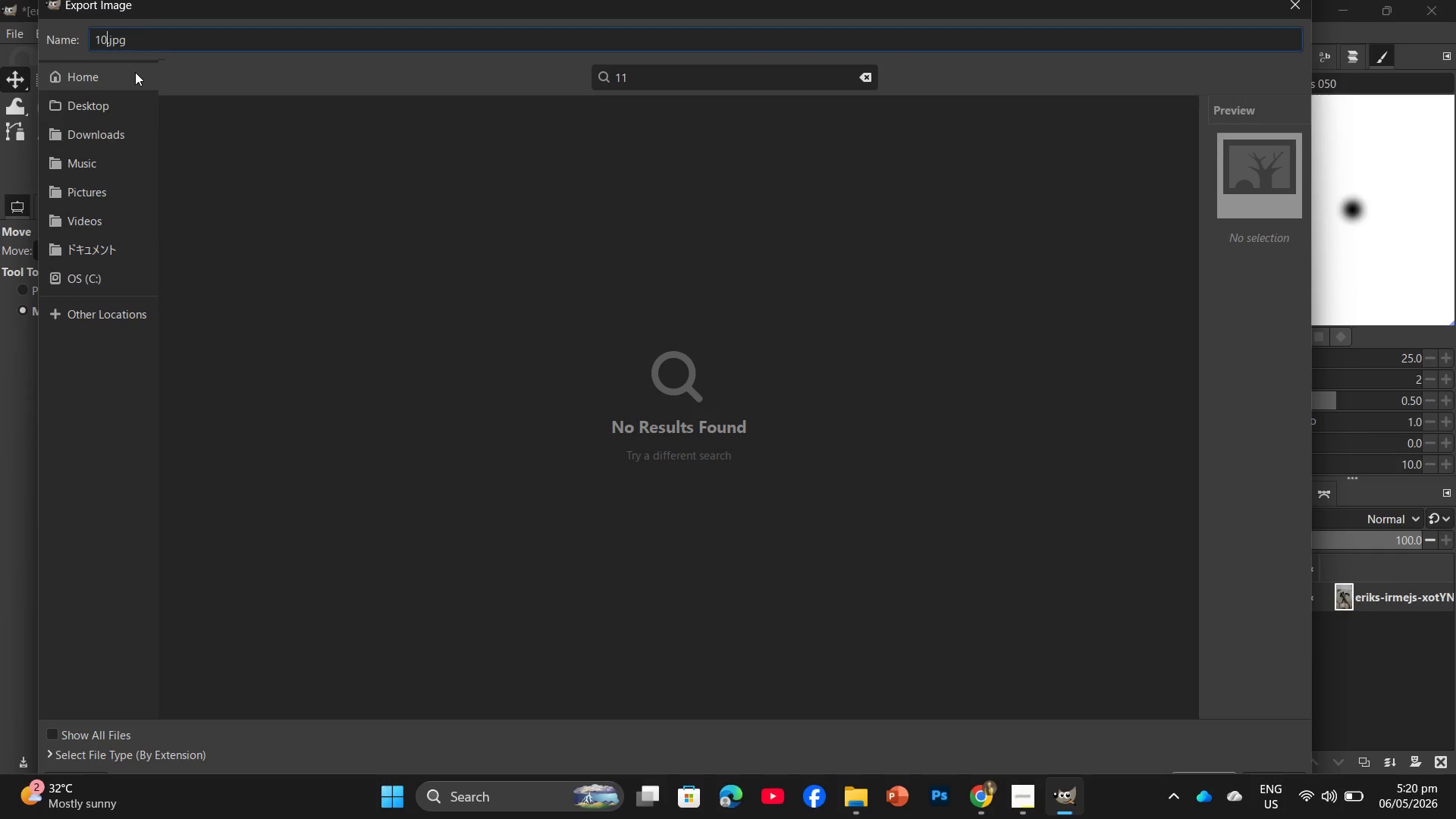 
key(Backspace)
 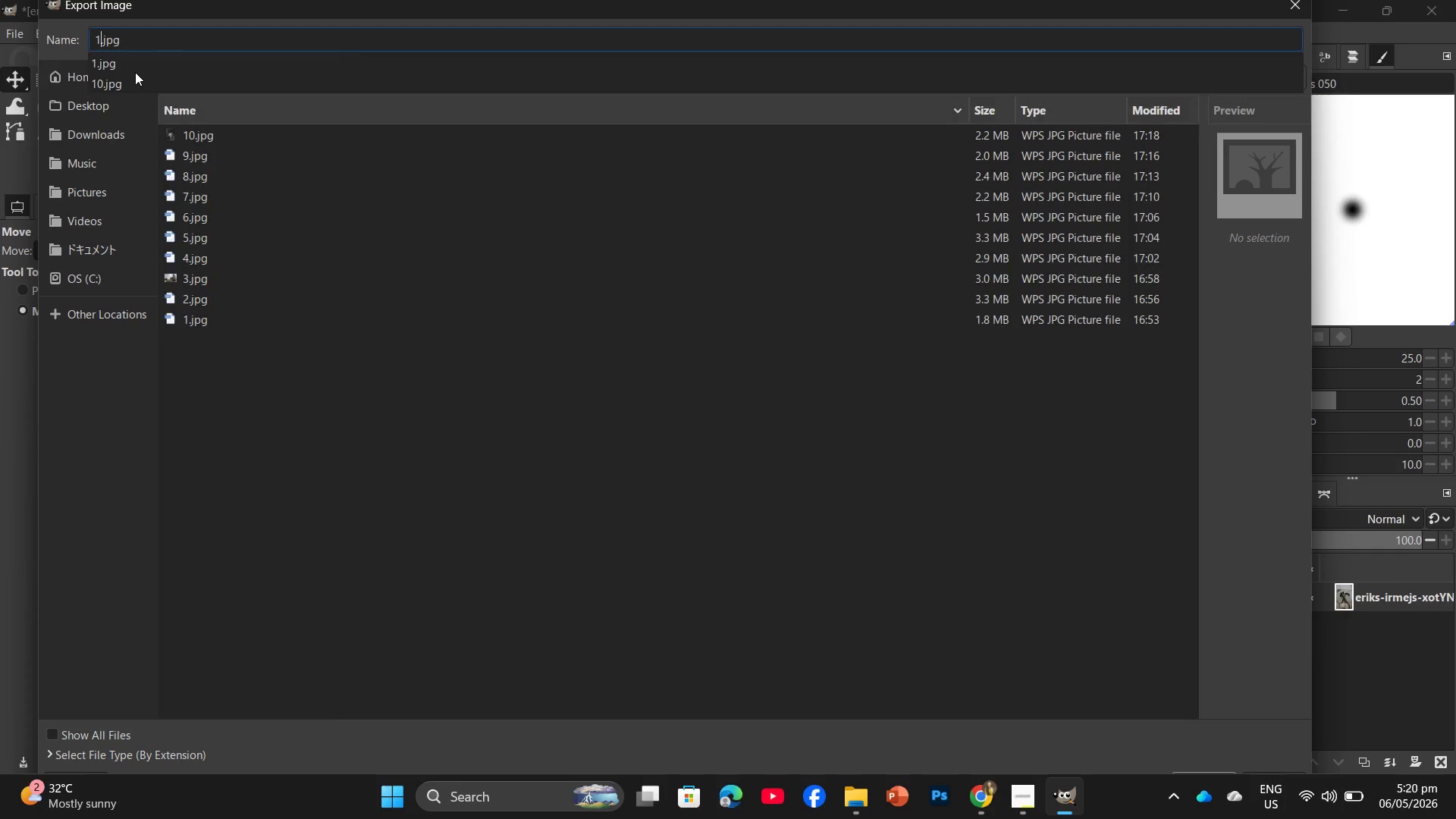 
key(Numpad1)
 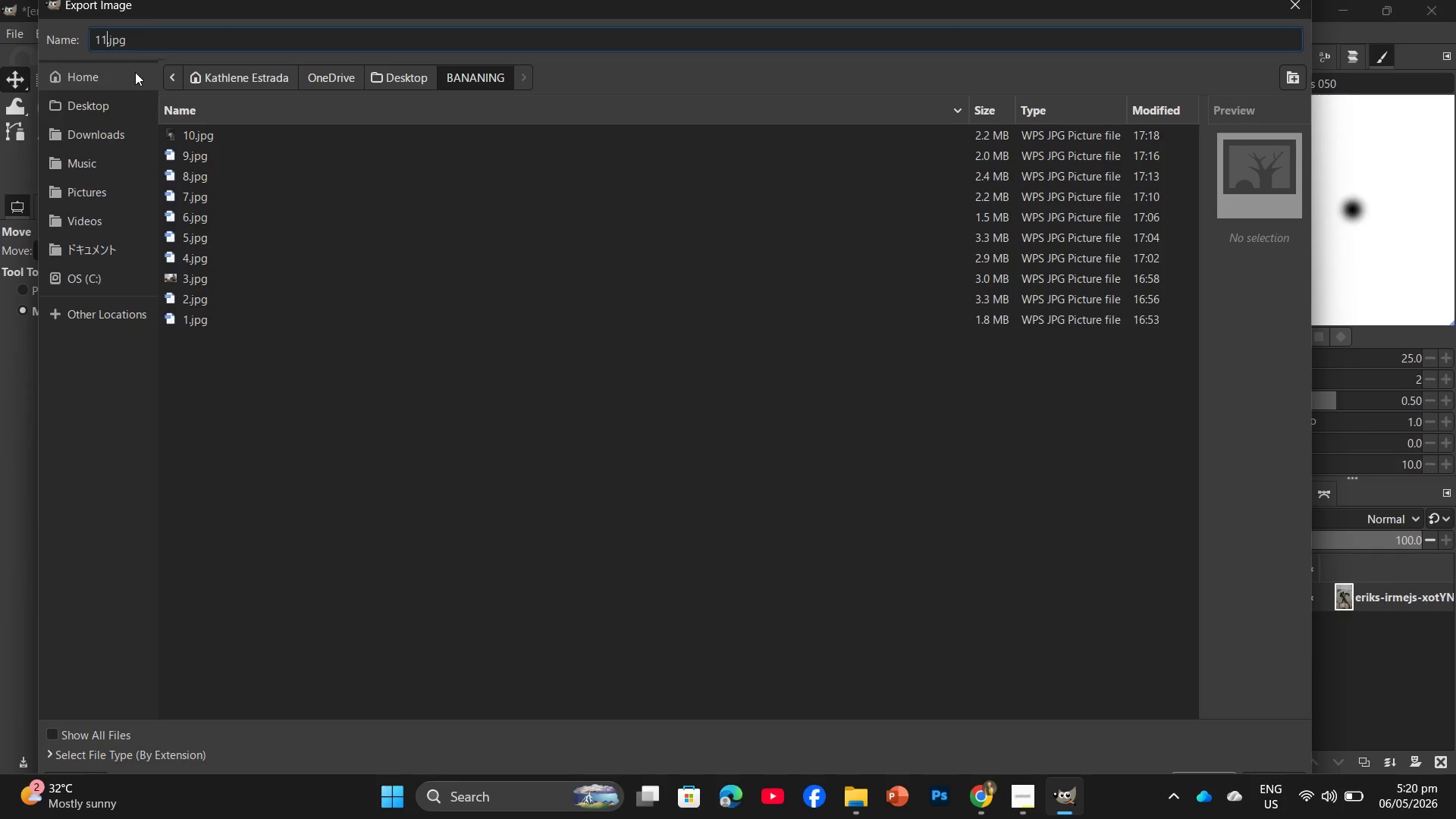 
key(Enter)
 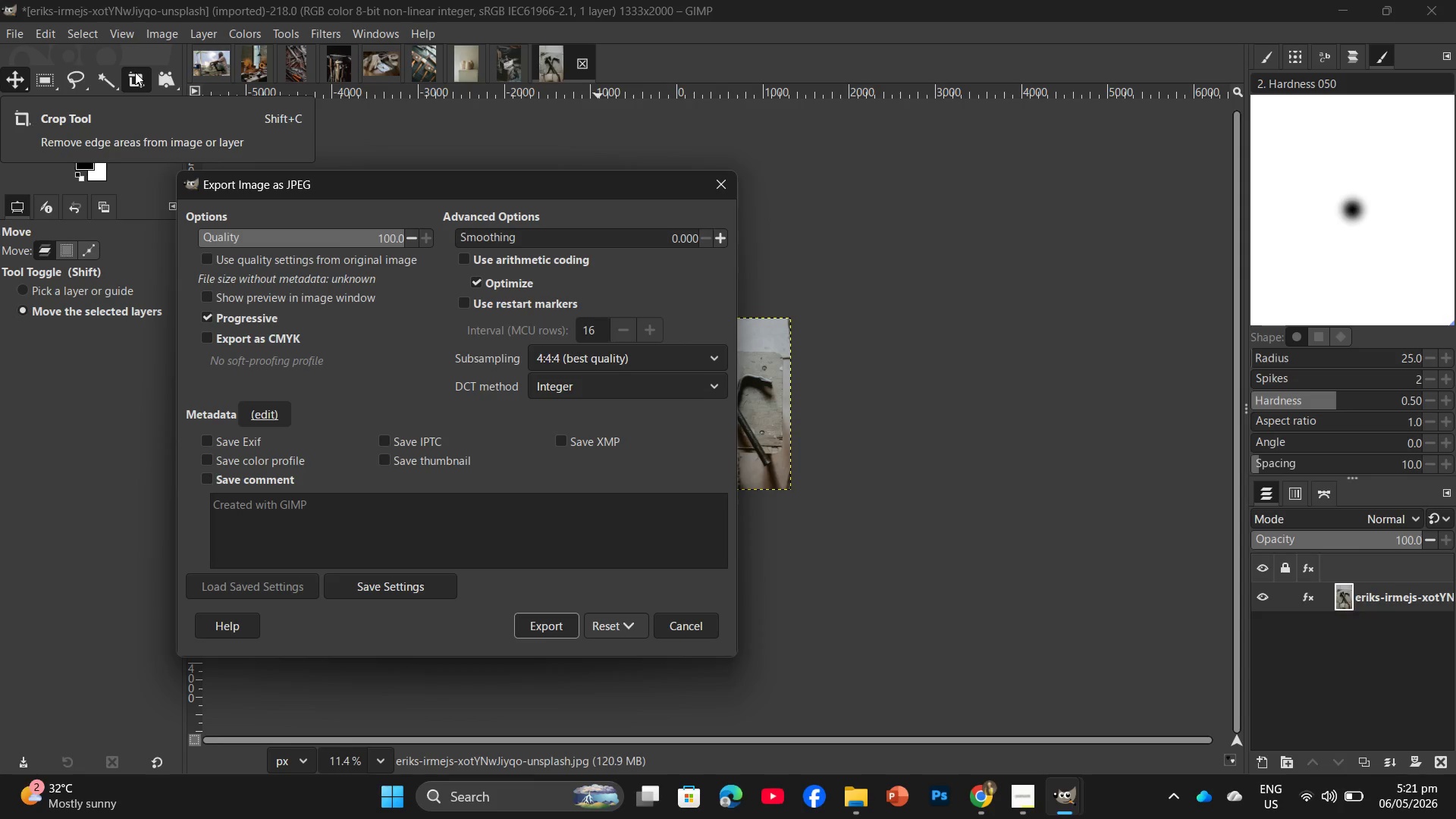 
wait(42.84)
 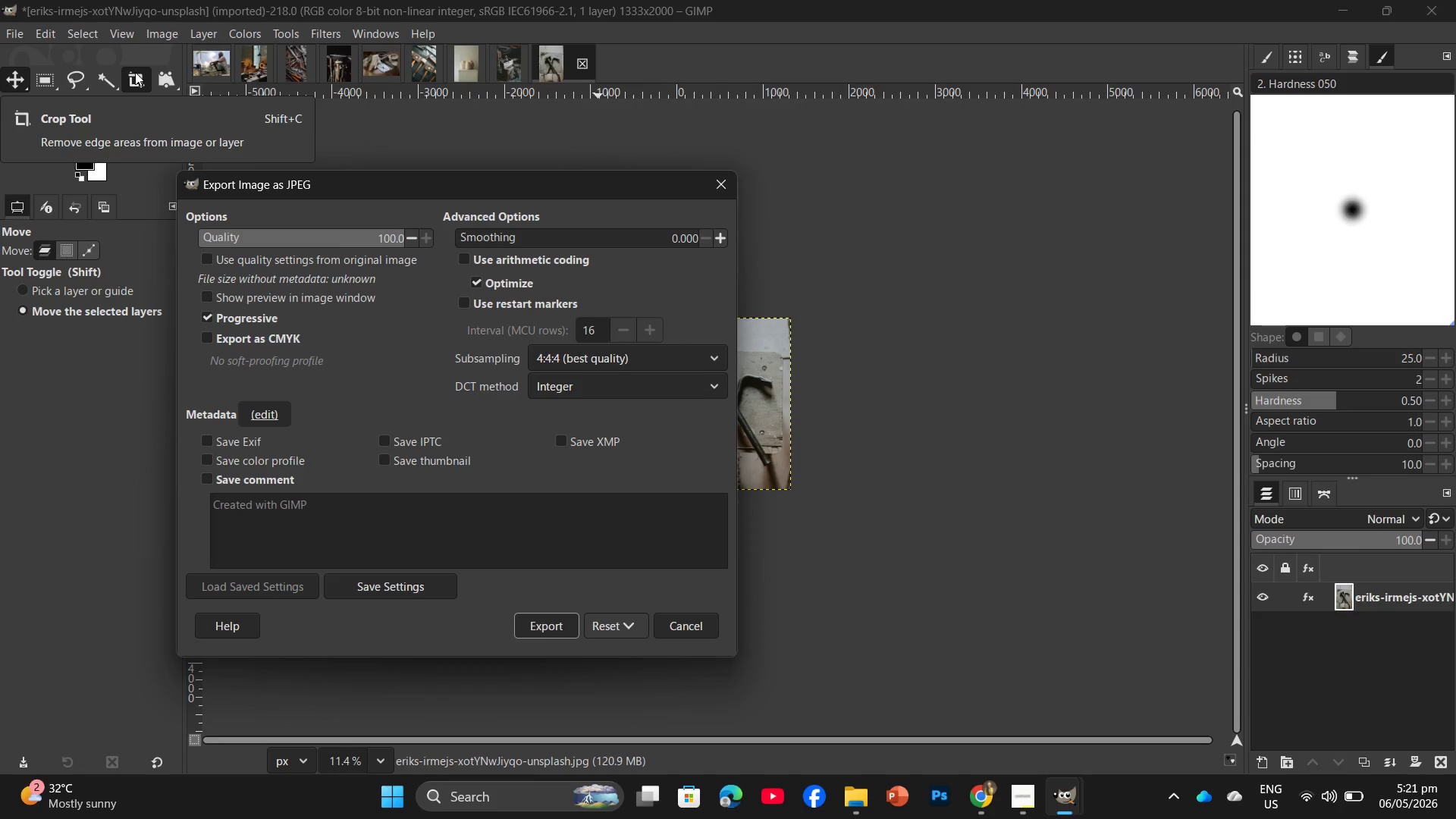 
left_click([541, 631])
 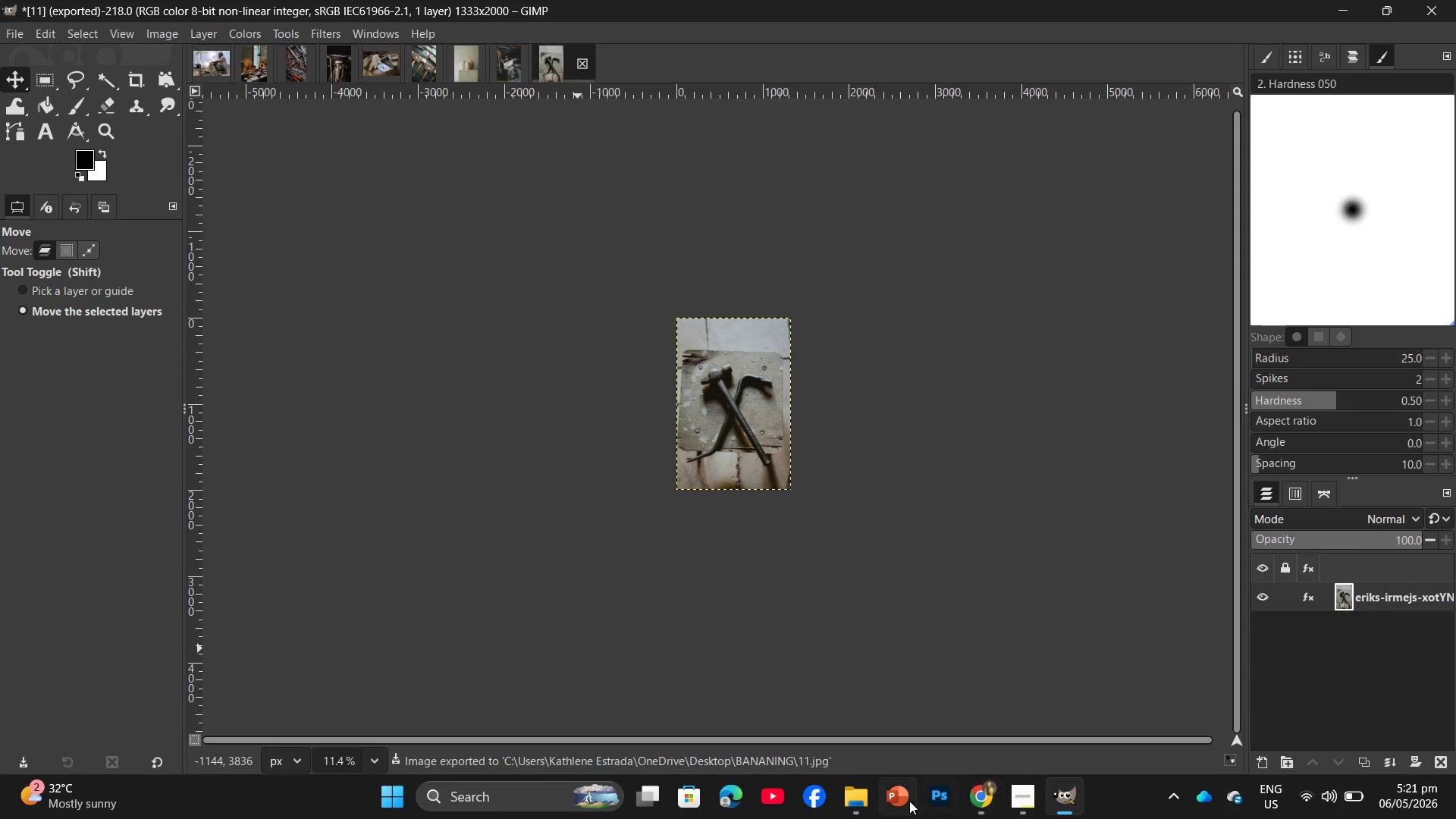 
left_click([985, 800])
 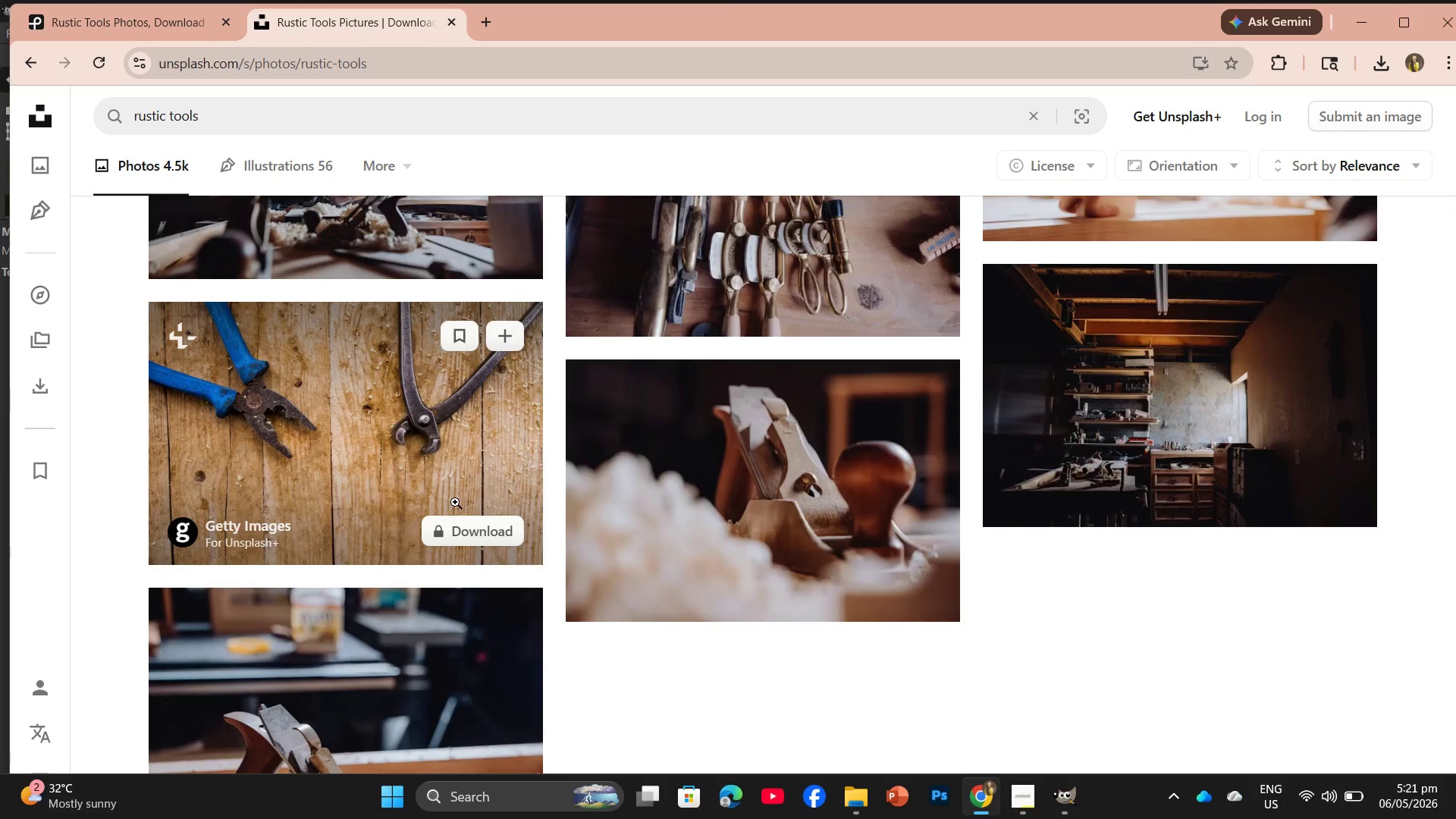 
scroll: coordinate [871, 590], scroll_direction: down, amount: 4.0
 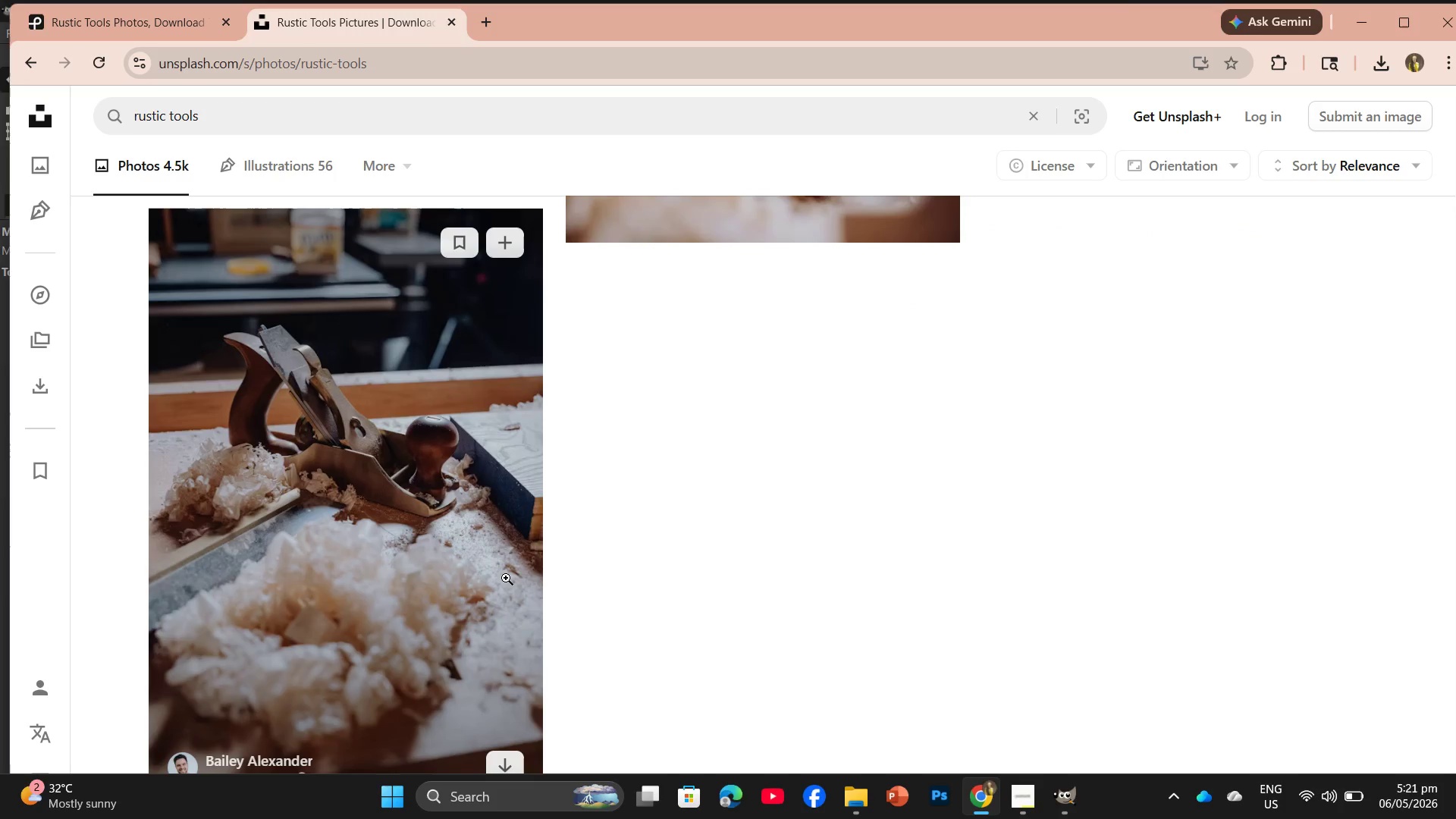 
scroll: coordinate [691, 457], scroll_direction: up, amount: 15.0
 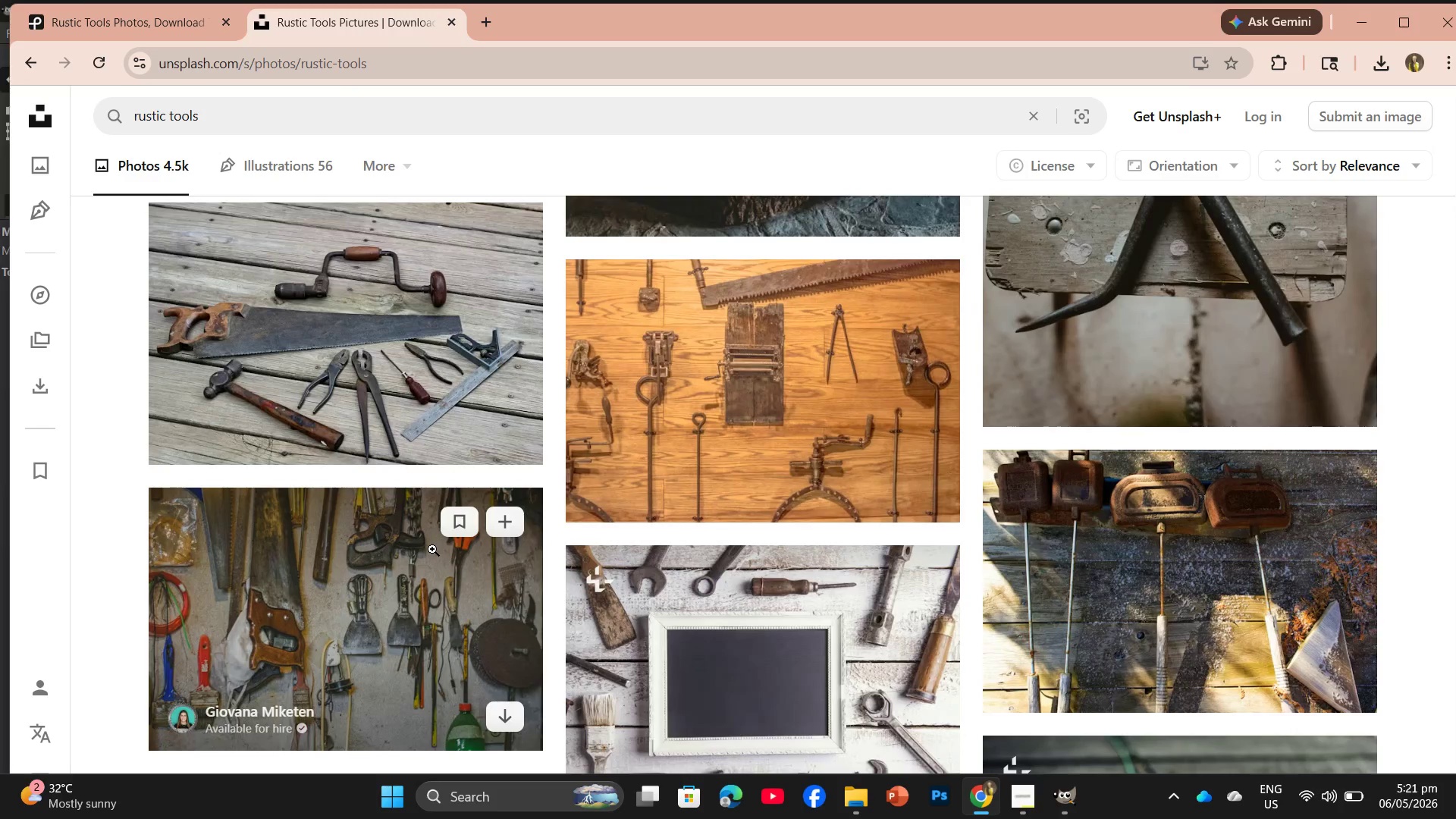 
left_click([431, 560])
 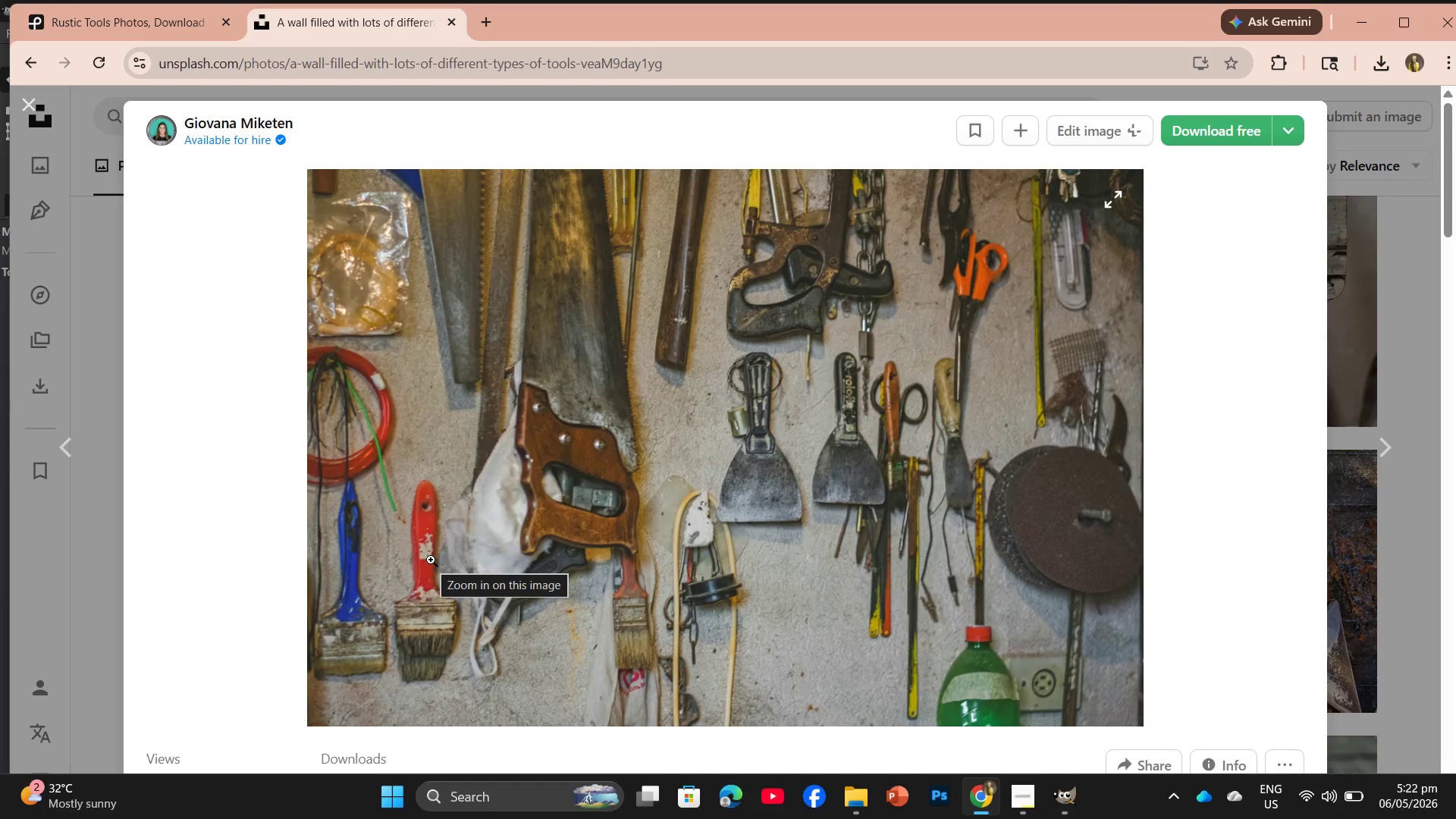 
wait(19.36)
 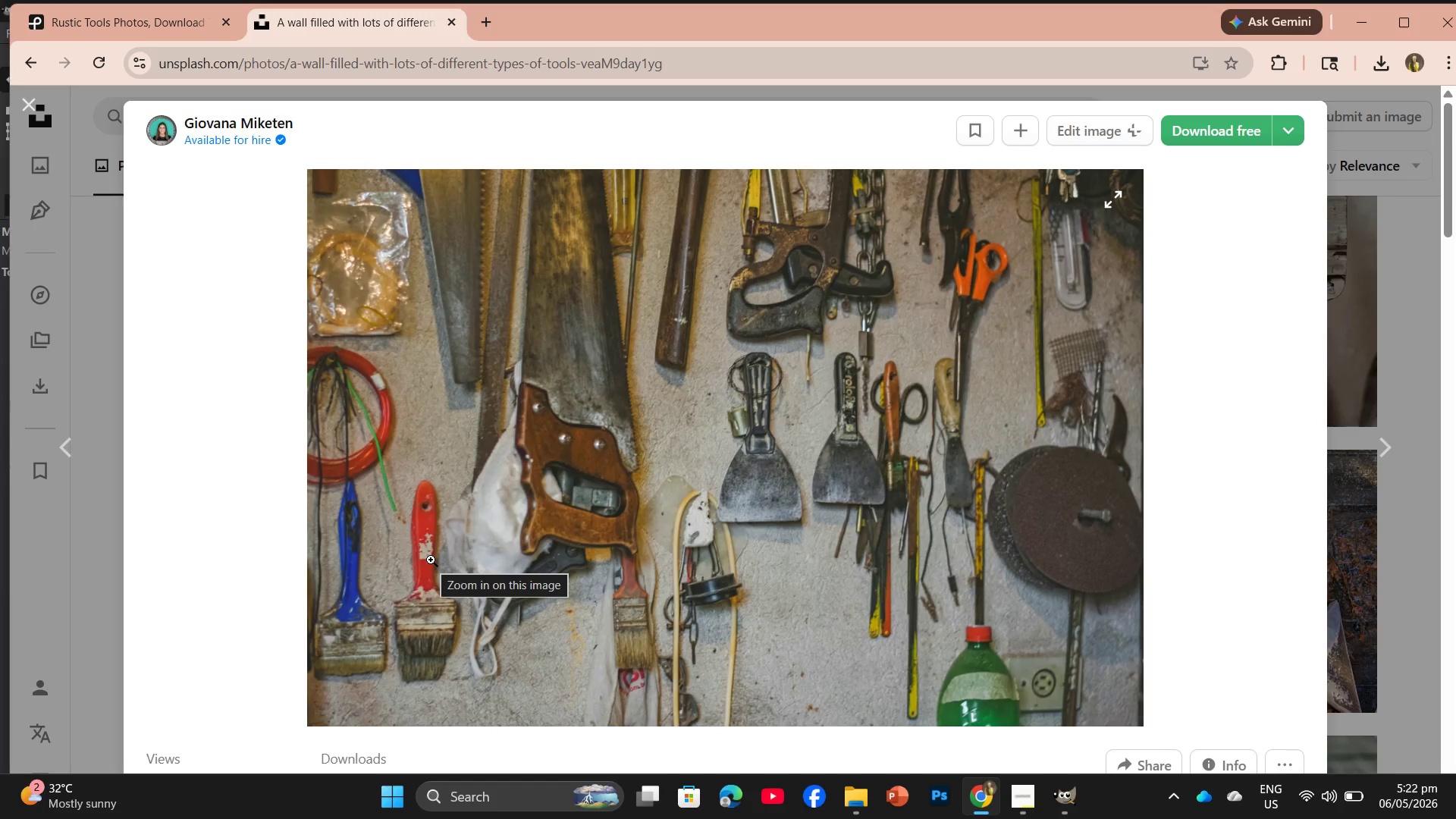 
scroll: coordinate [905, 596], scroll_direction: down, amount: 12.0
 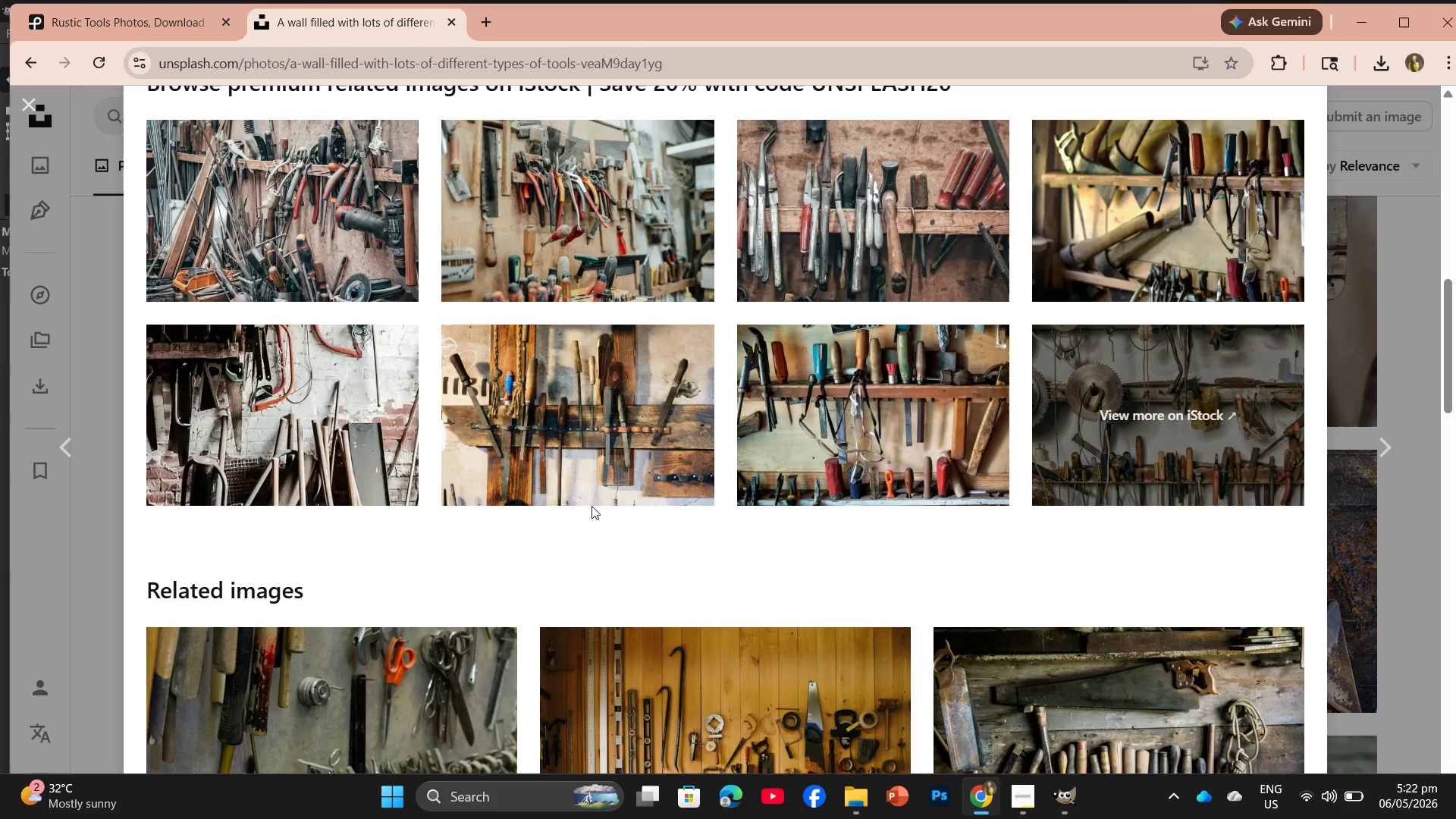 
left_click([552, 453])
 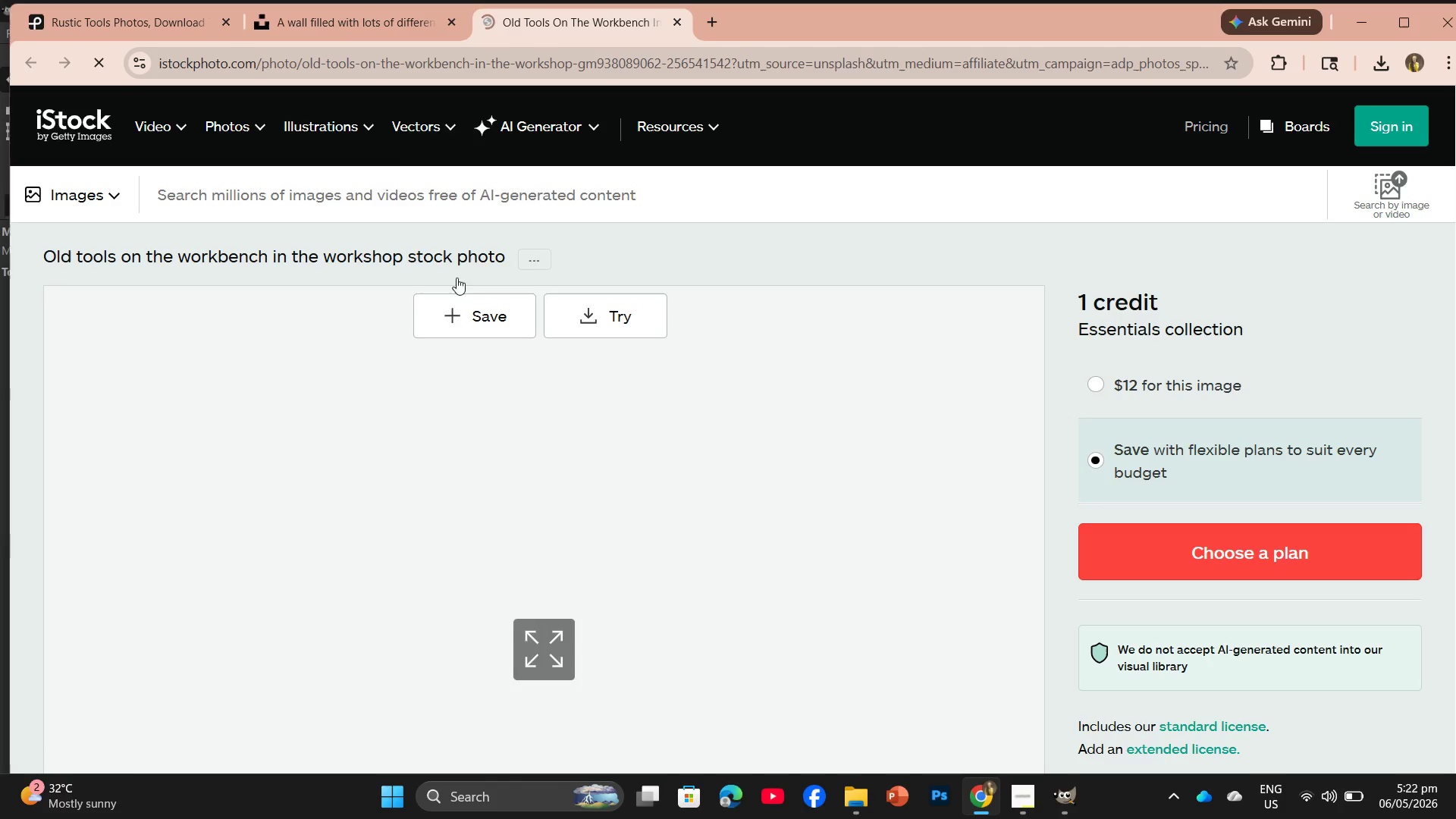 
left_click([350, 21])